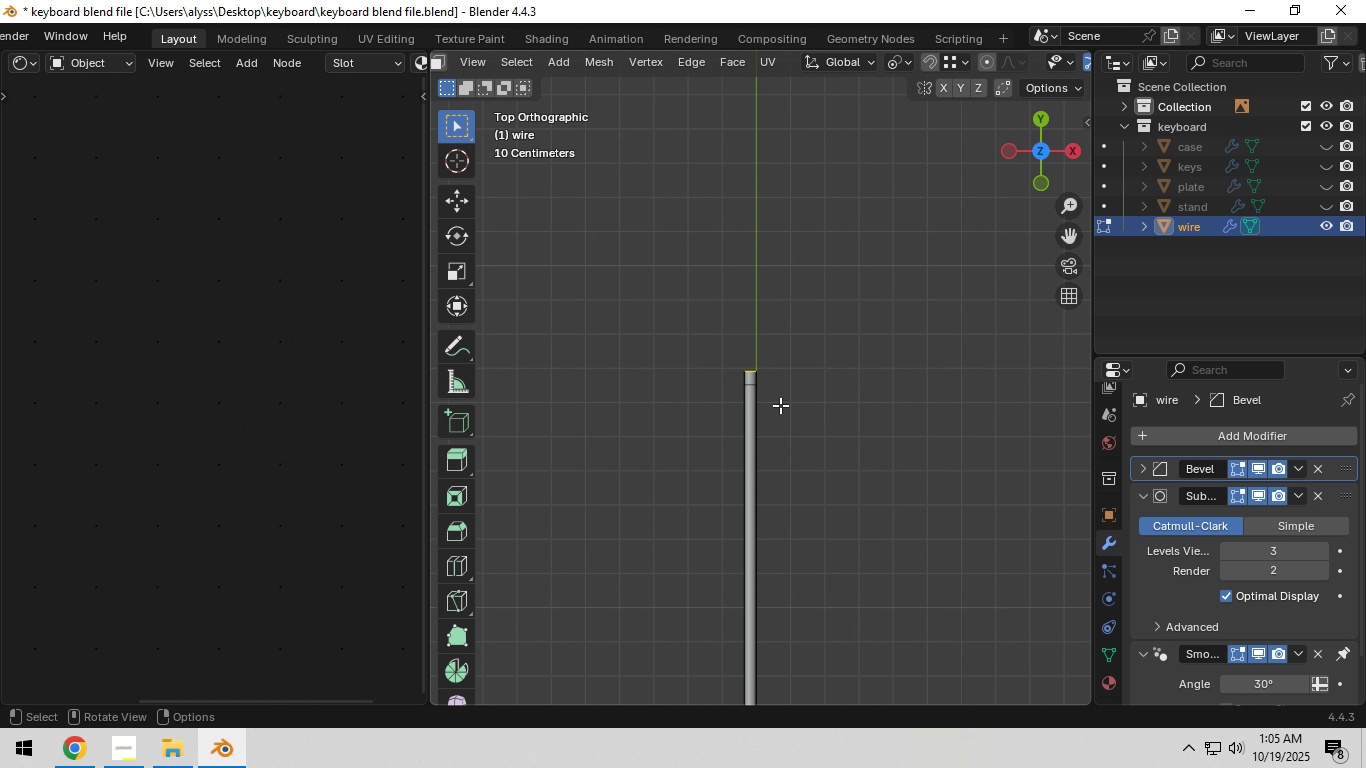 
scroll: coordinate [780, 405], scroll_direction: up, amount: 3.0
 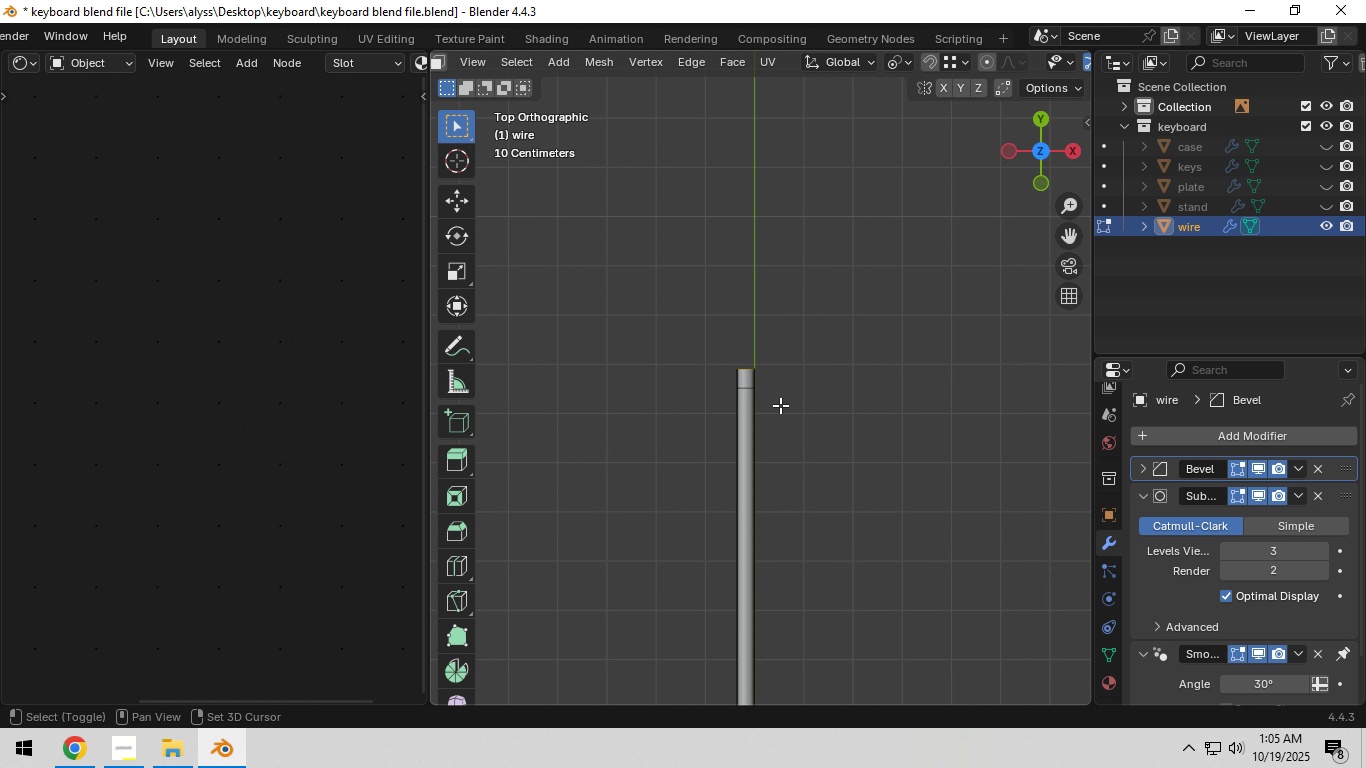 
hold_key(key=ShiftLeft, duration=0.38)
 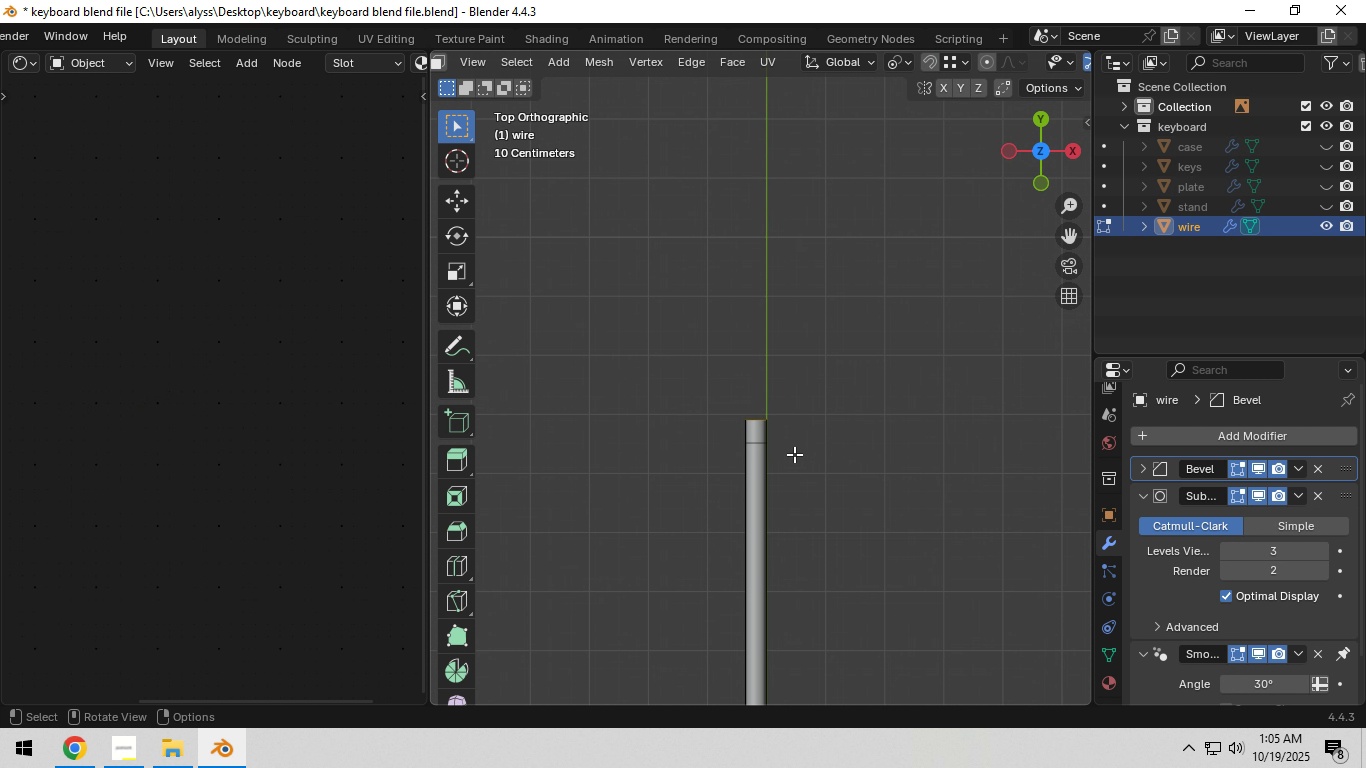 
scroll: coordinate [794, 454], scroll_direction: up, amount: 4.0
 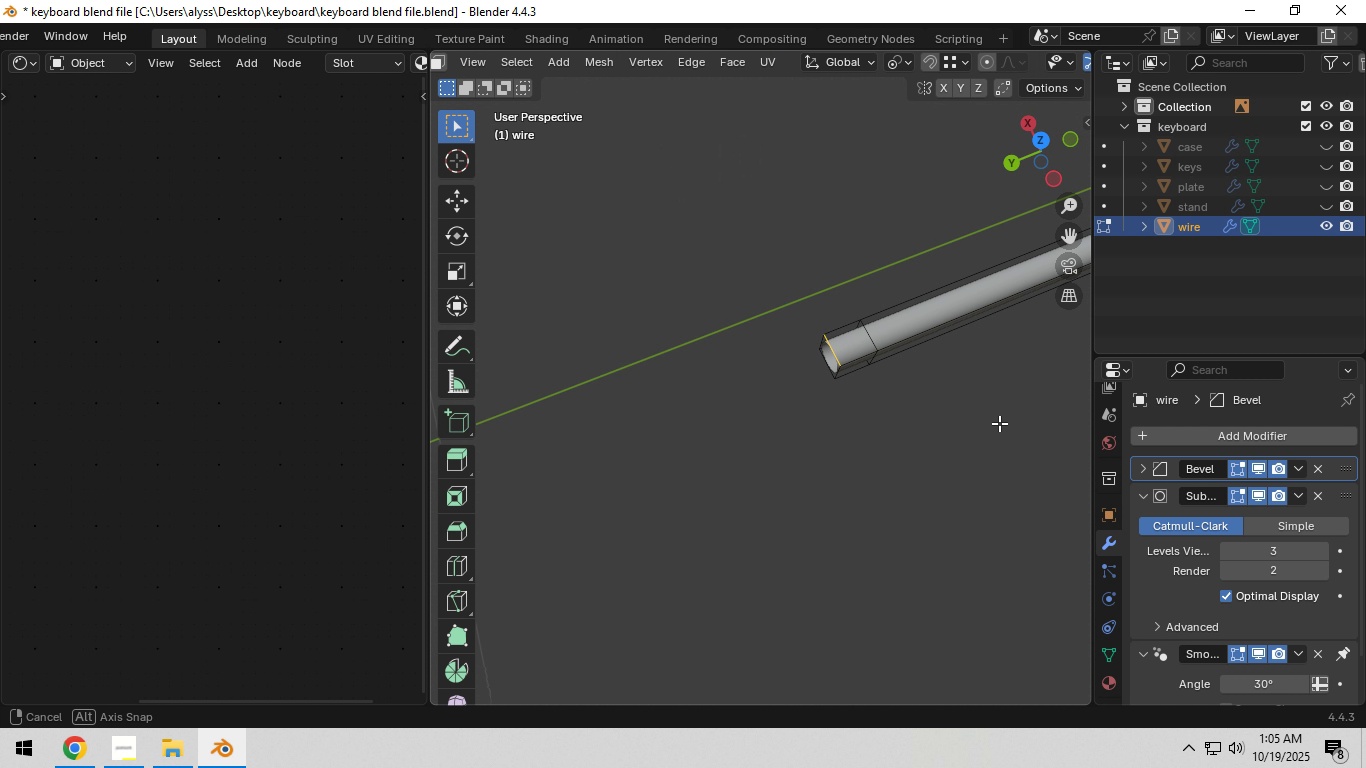 
hold_key(key=ShiftLeft, duration=0.45)
 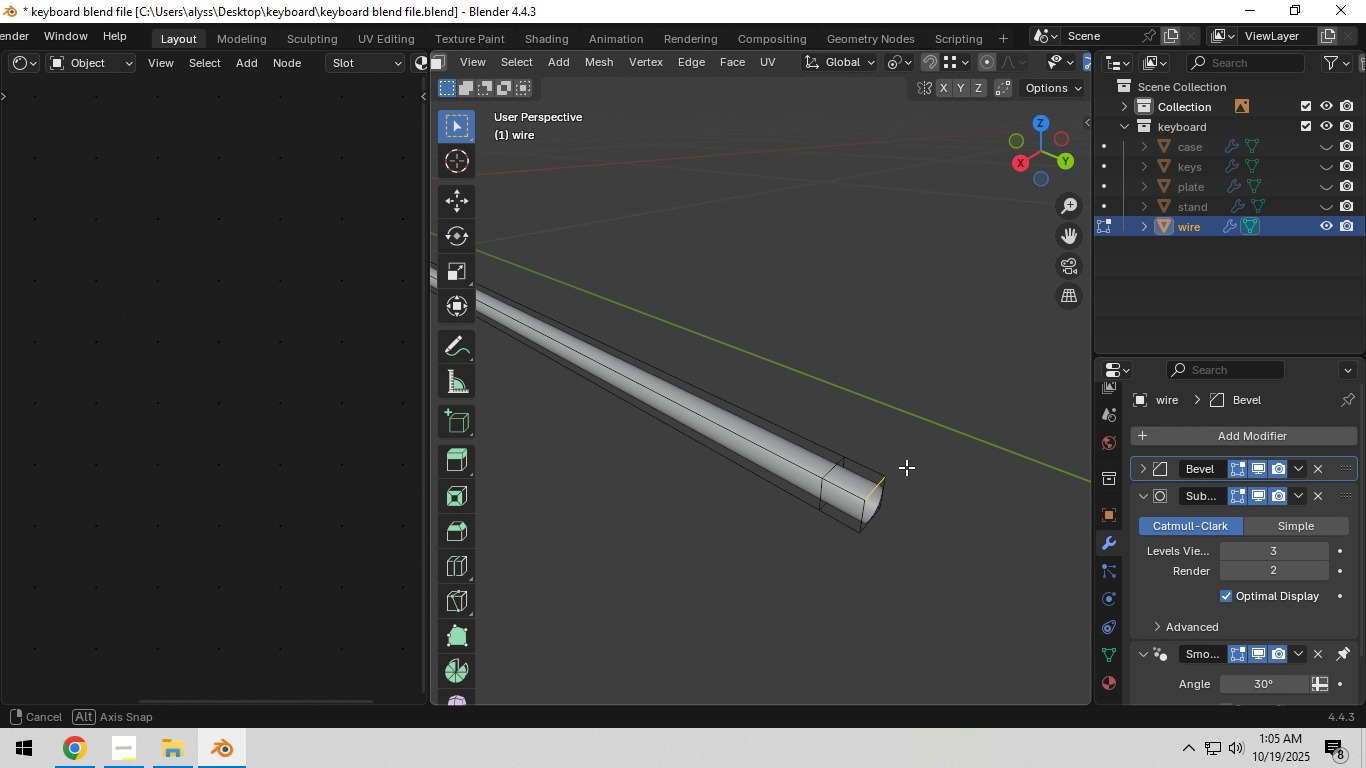 
hold_key(key=ShiftLeft, duration=0.35)
 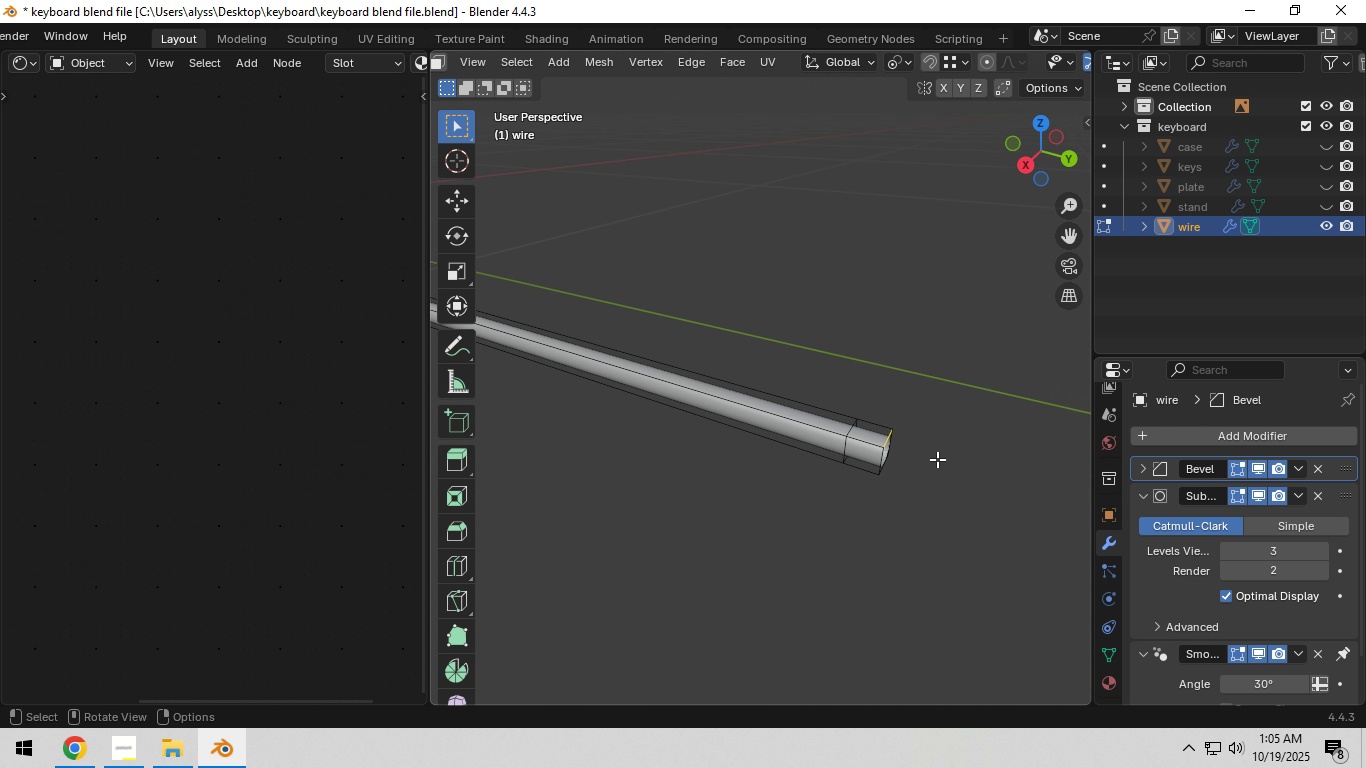 
scroll: coordinate [937, 459], scroll_direction: down, amount: 2.0
 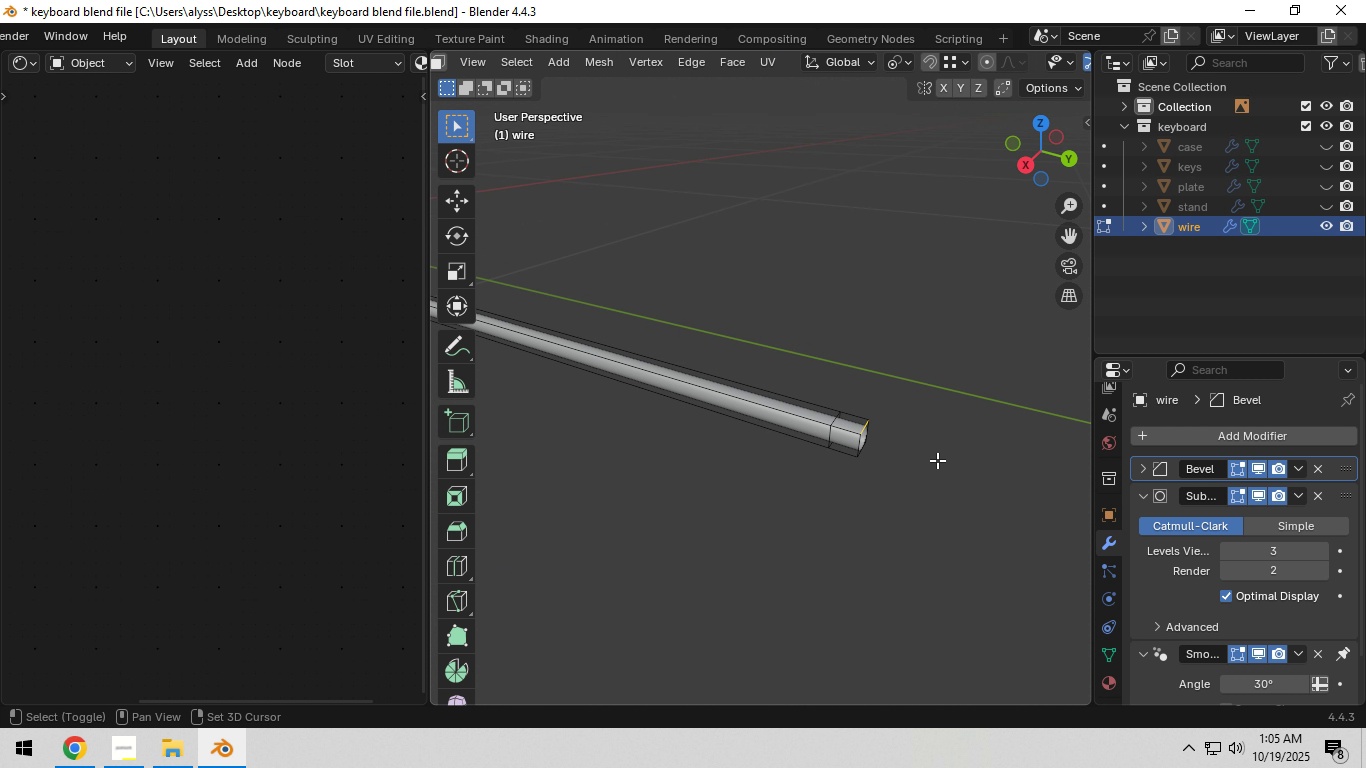 
hold_key(key=ShiftLeft, duration=0.34)
 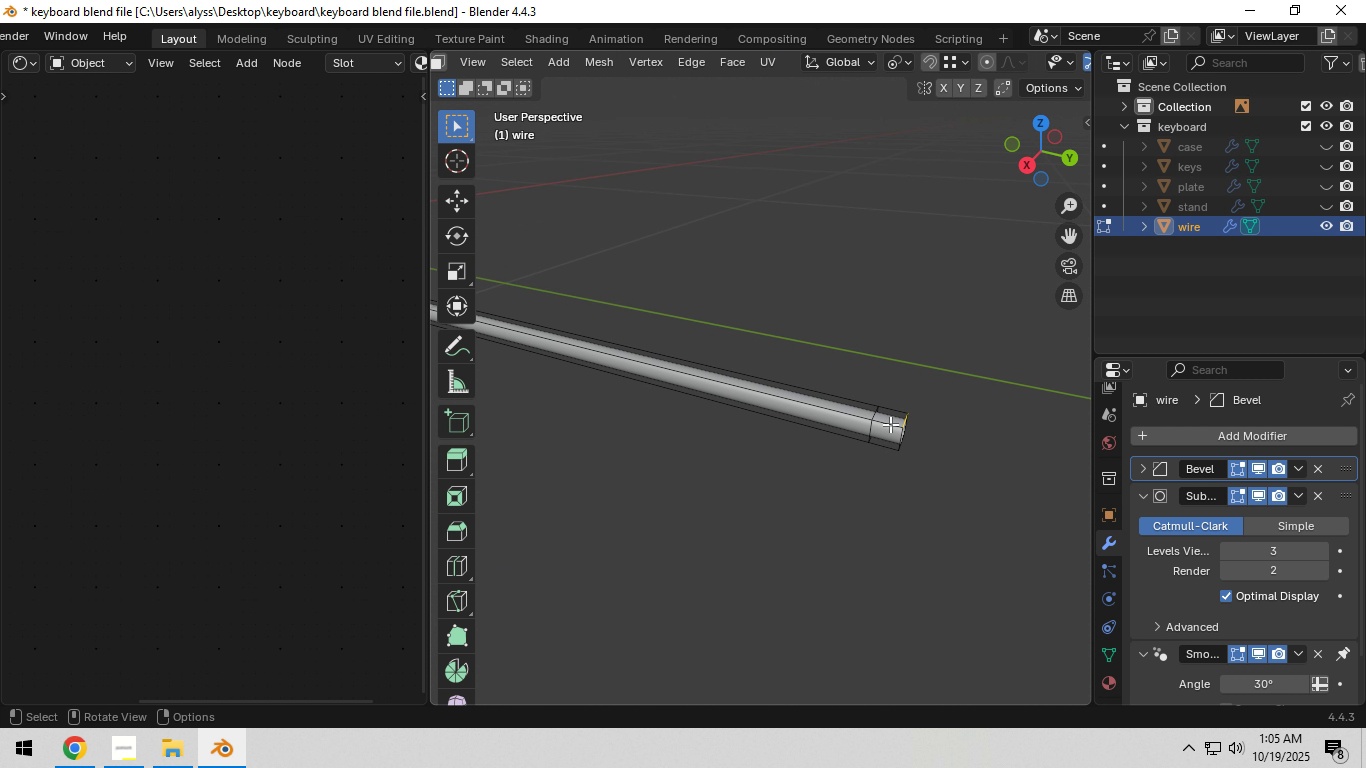 
left_click_drag(start_coordinate=[888, 409], to_coordinate=[929, 461])
 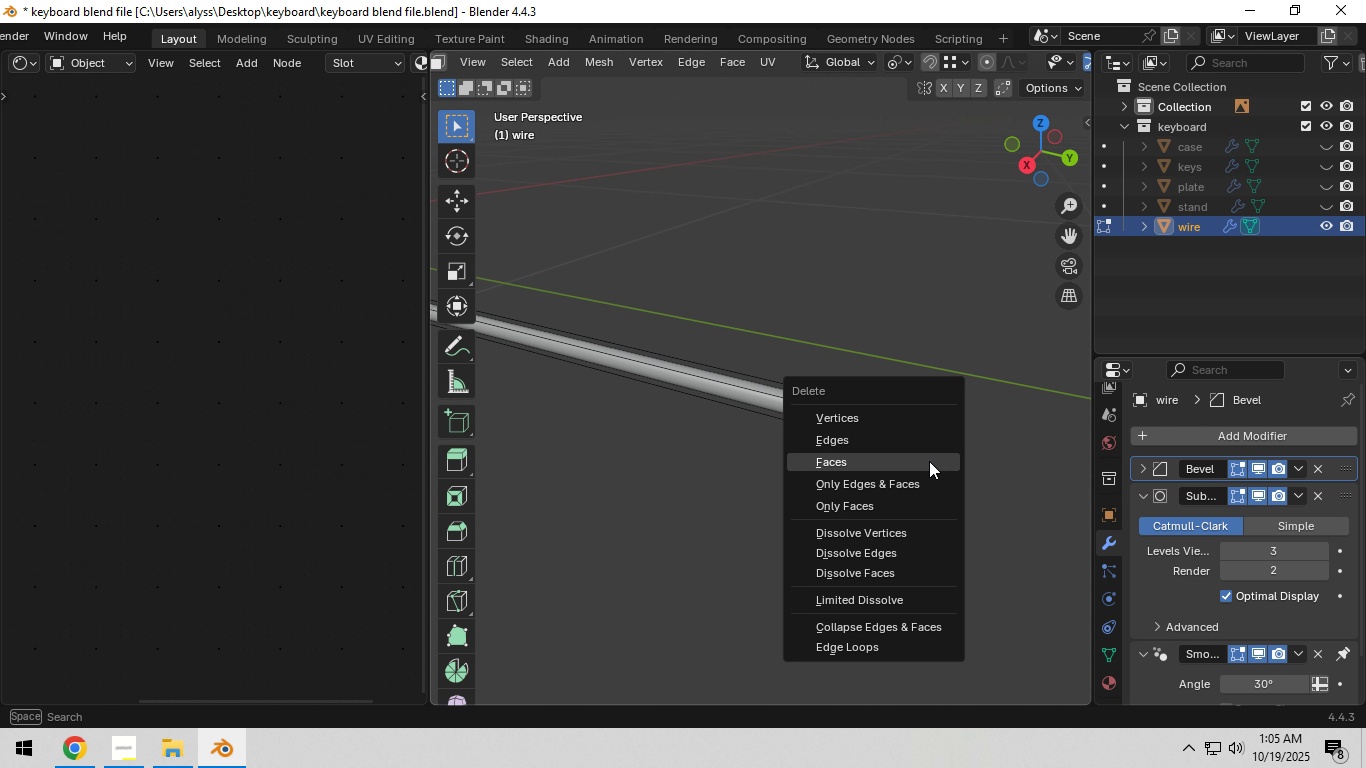 
key(X)
 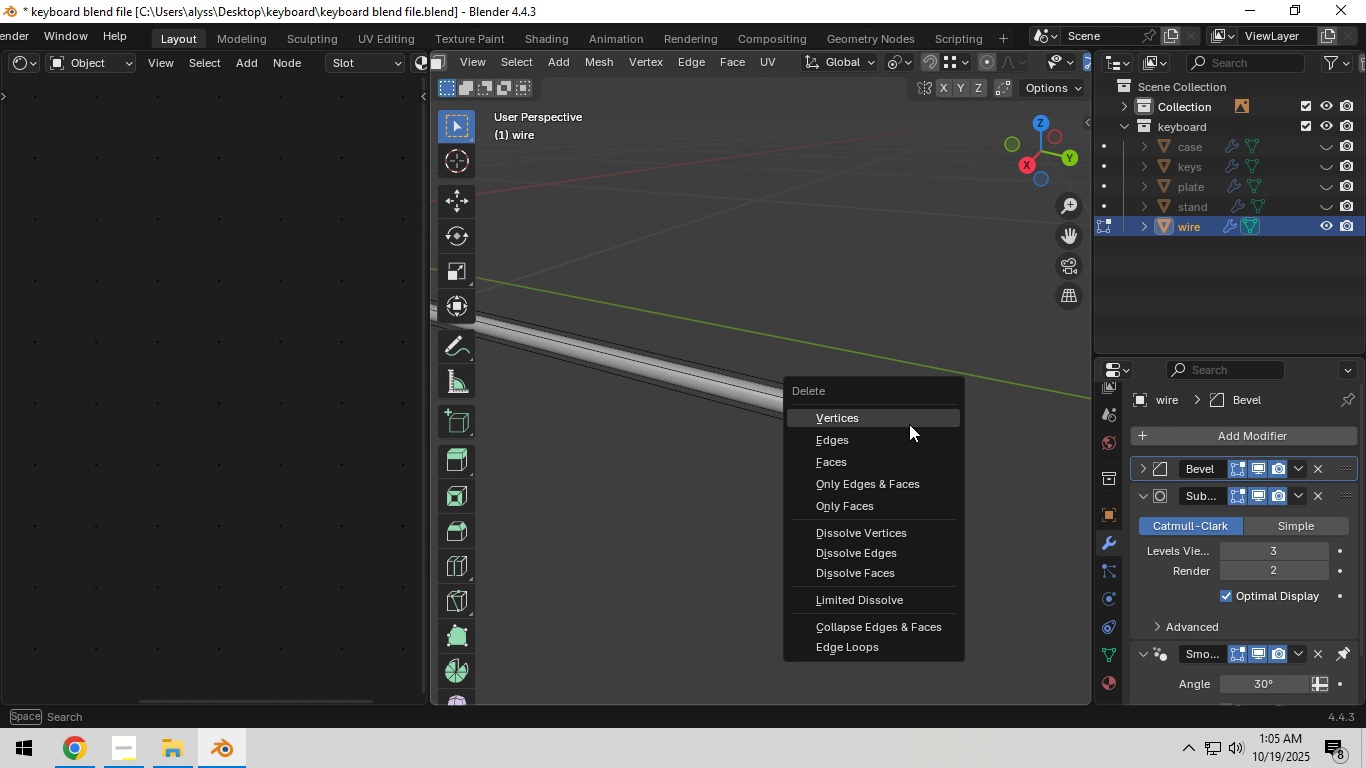 
left_click([909, 424])
 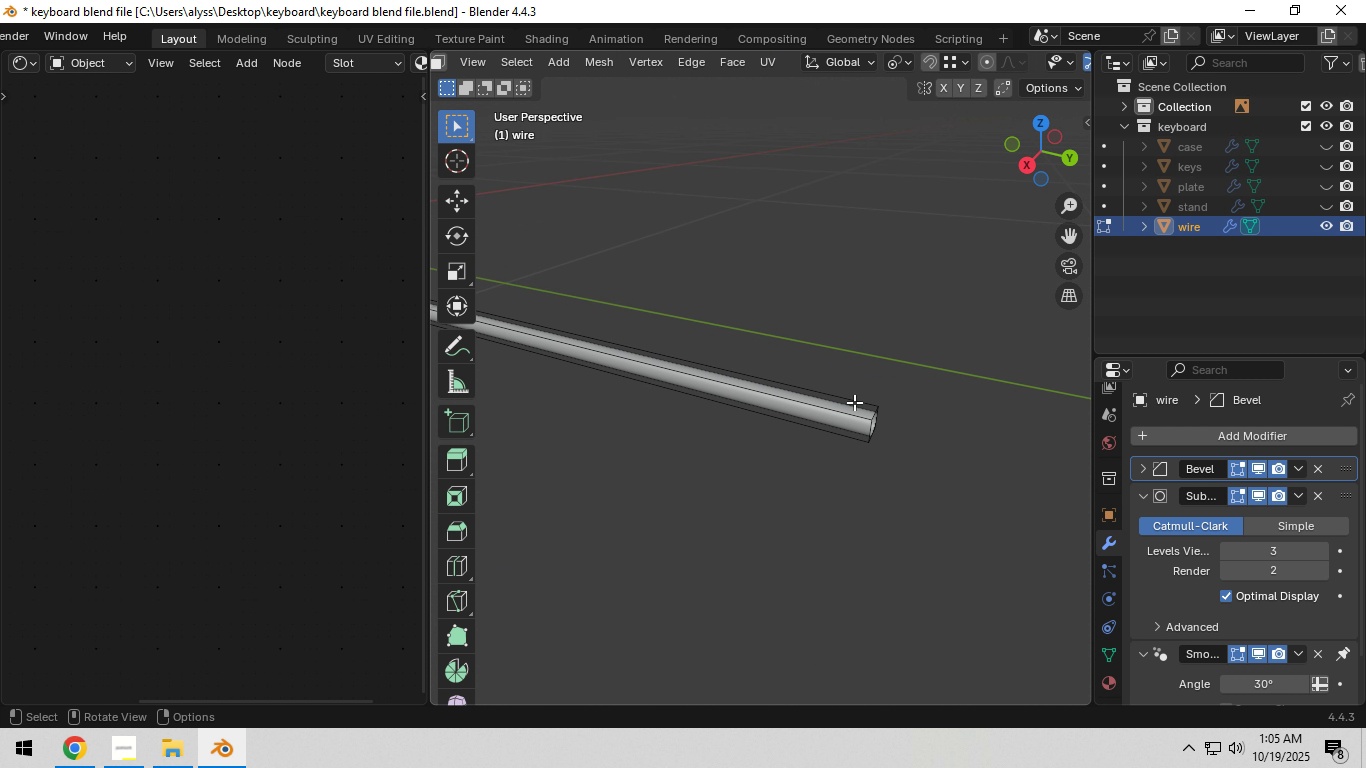 
left_click_drag(start_coordinate=[854, 402], to_coordinate=[891, 456])
 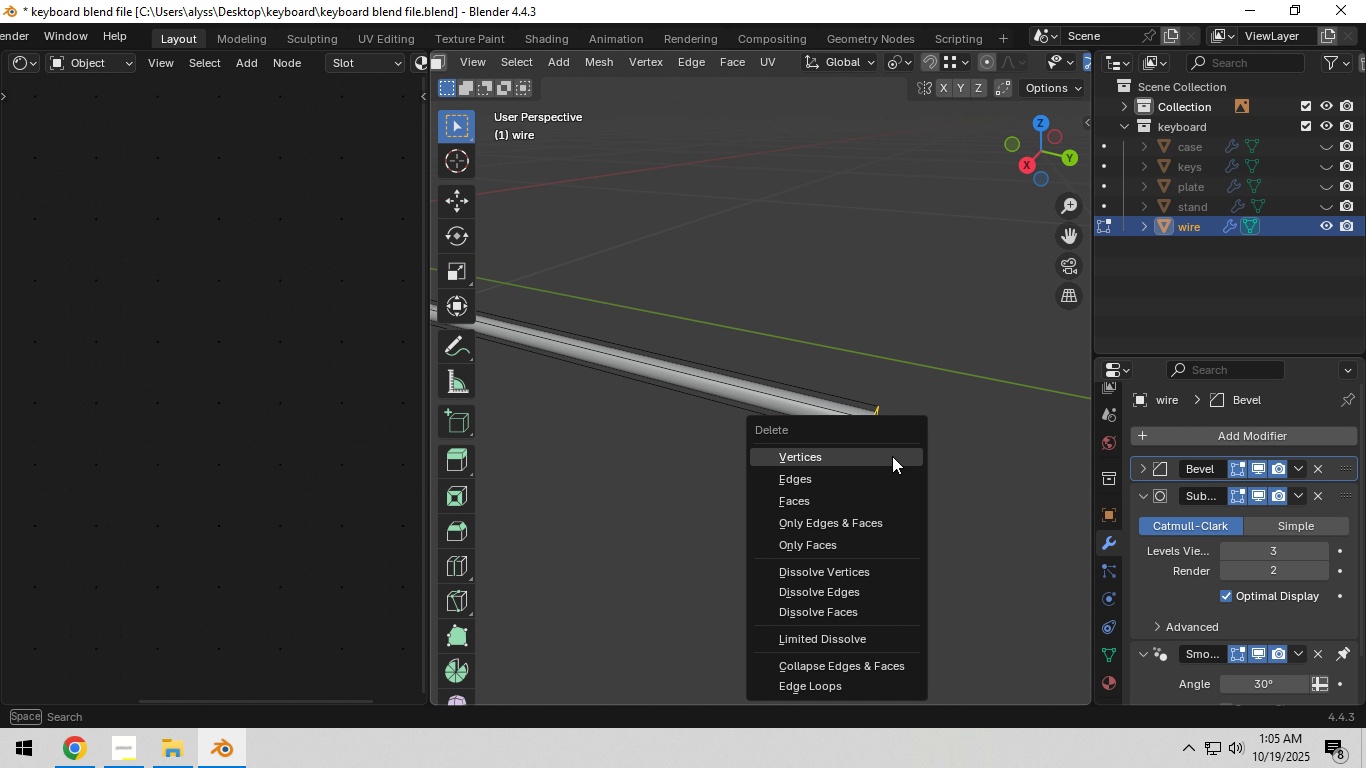 
key(X)
 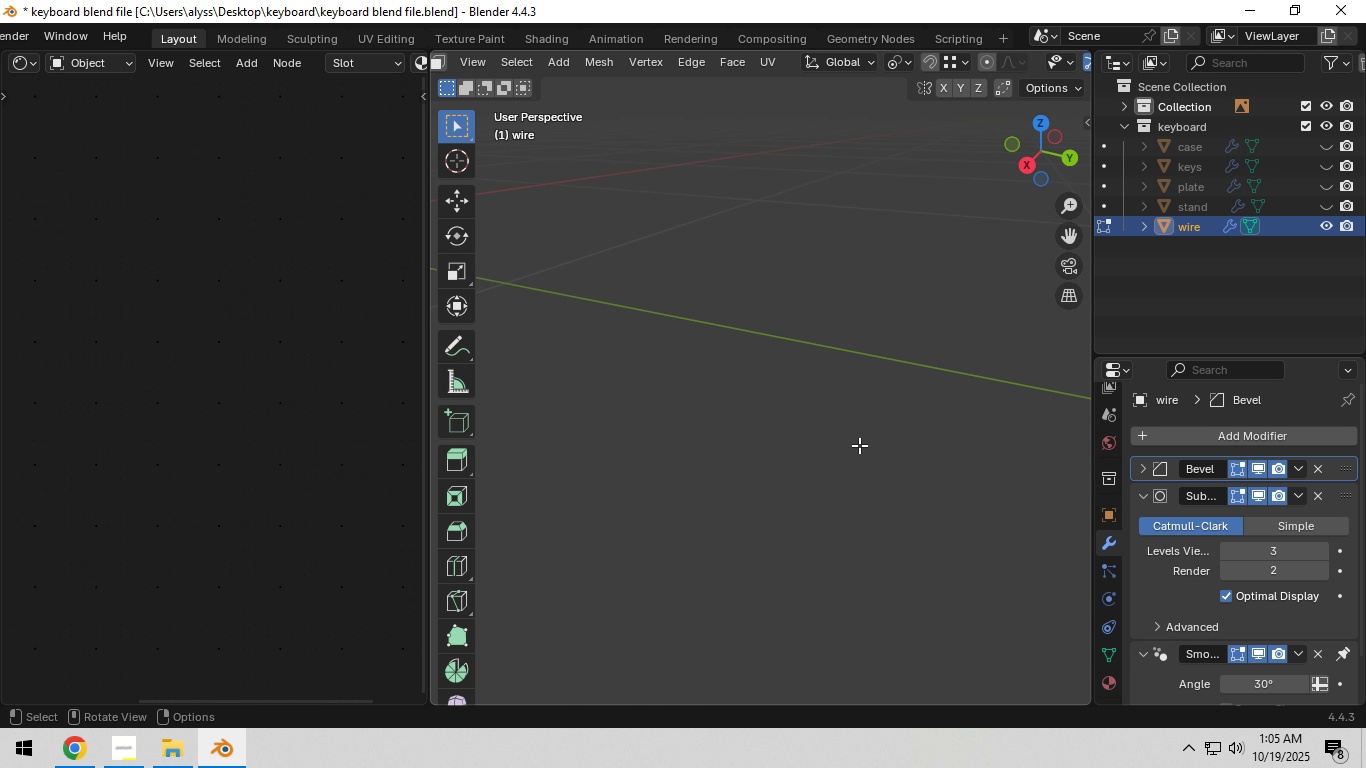 
left_click([859, 445])
 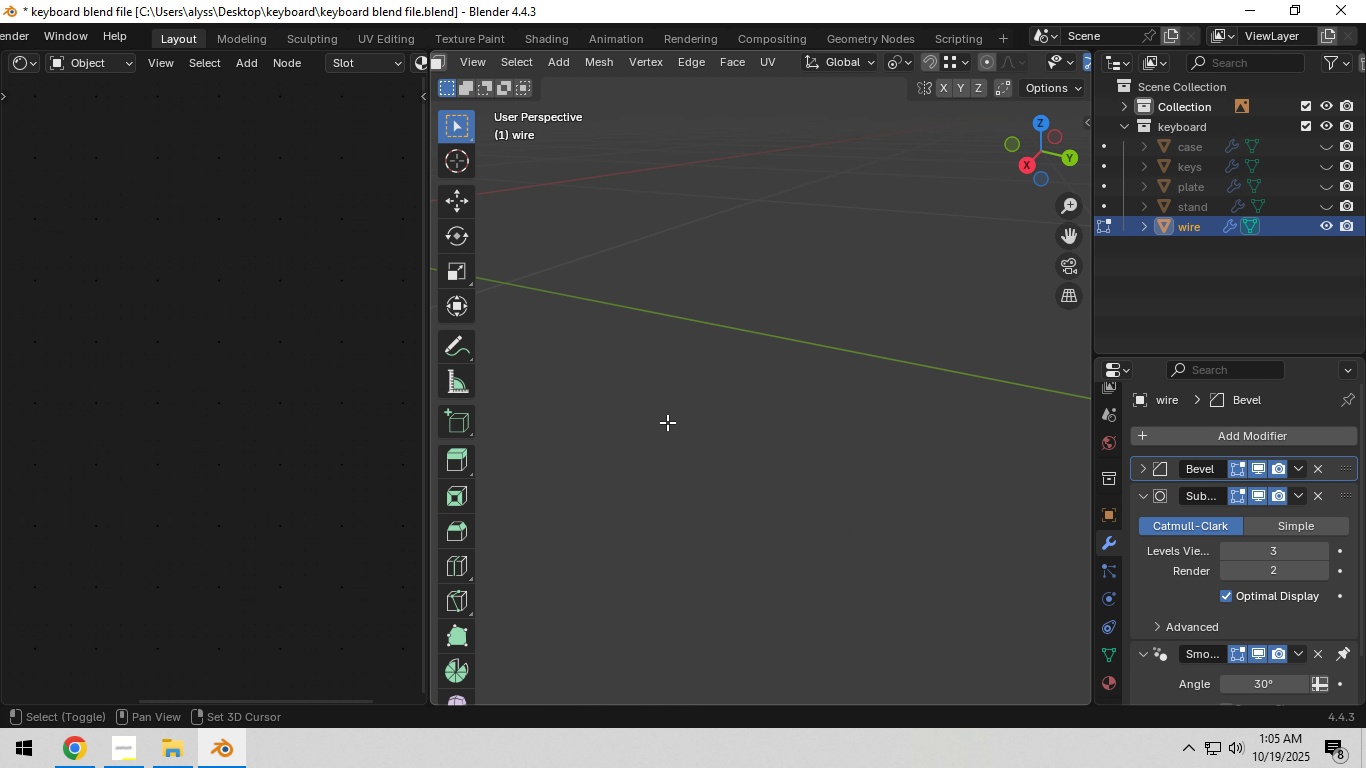 
key(Shift+ShiftLeft)
 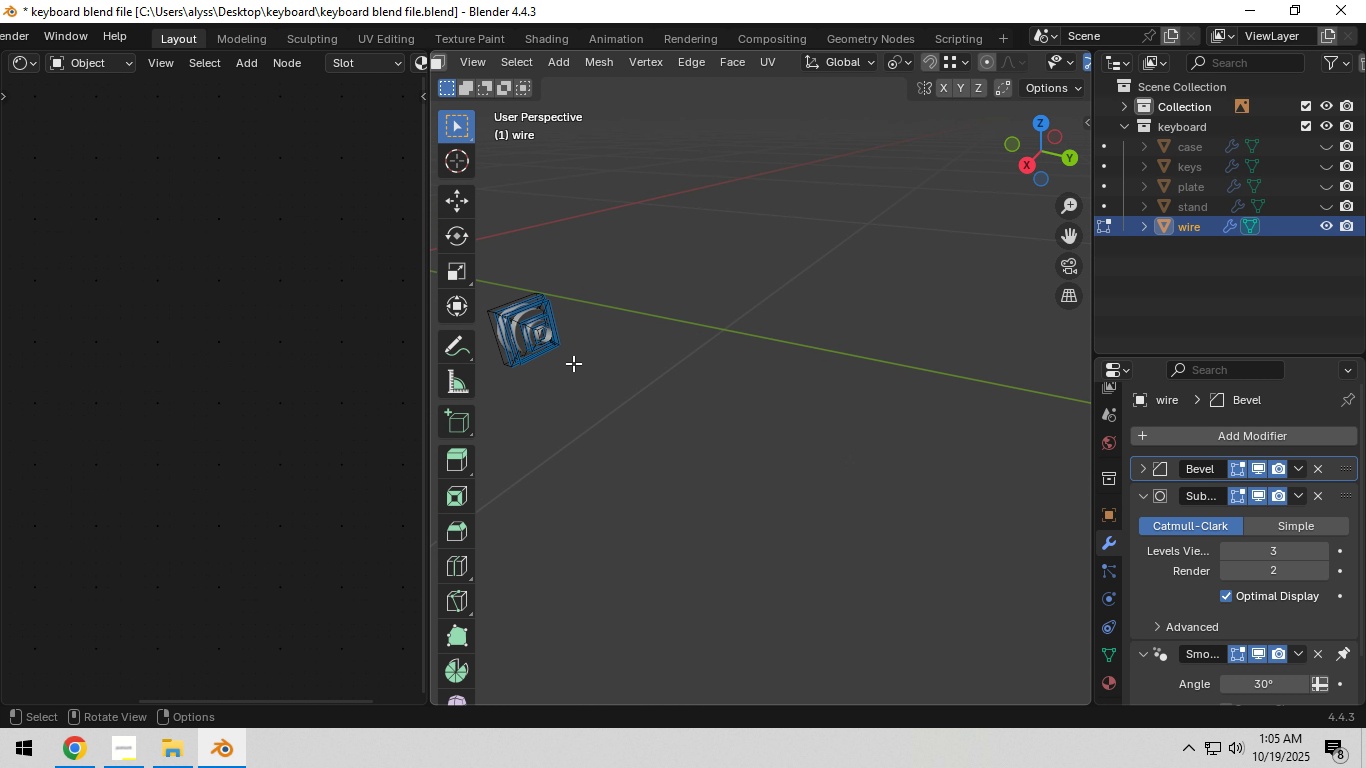 
left_click([548, 347])
 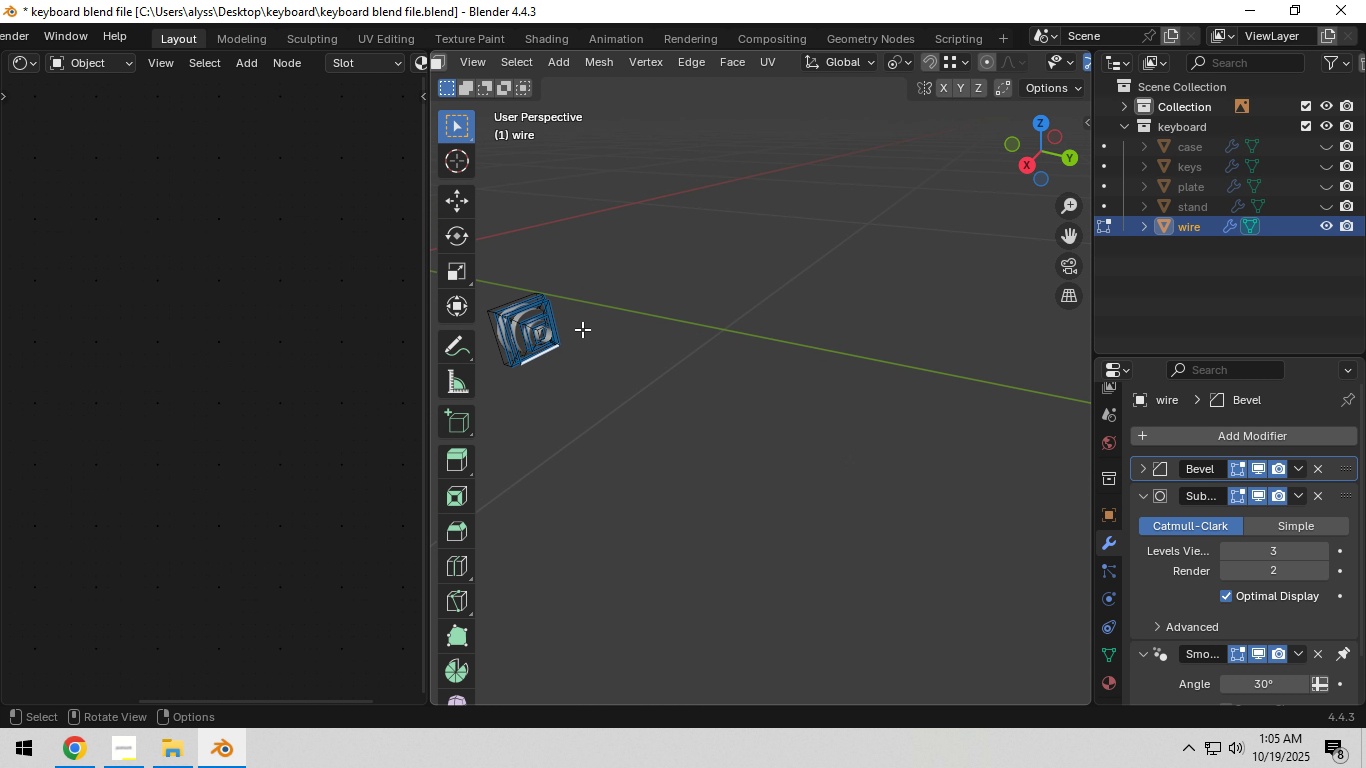 
key(Backquote)
 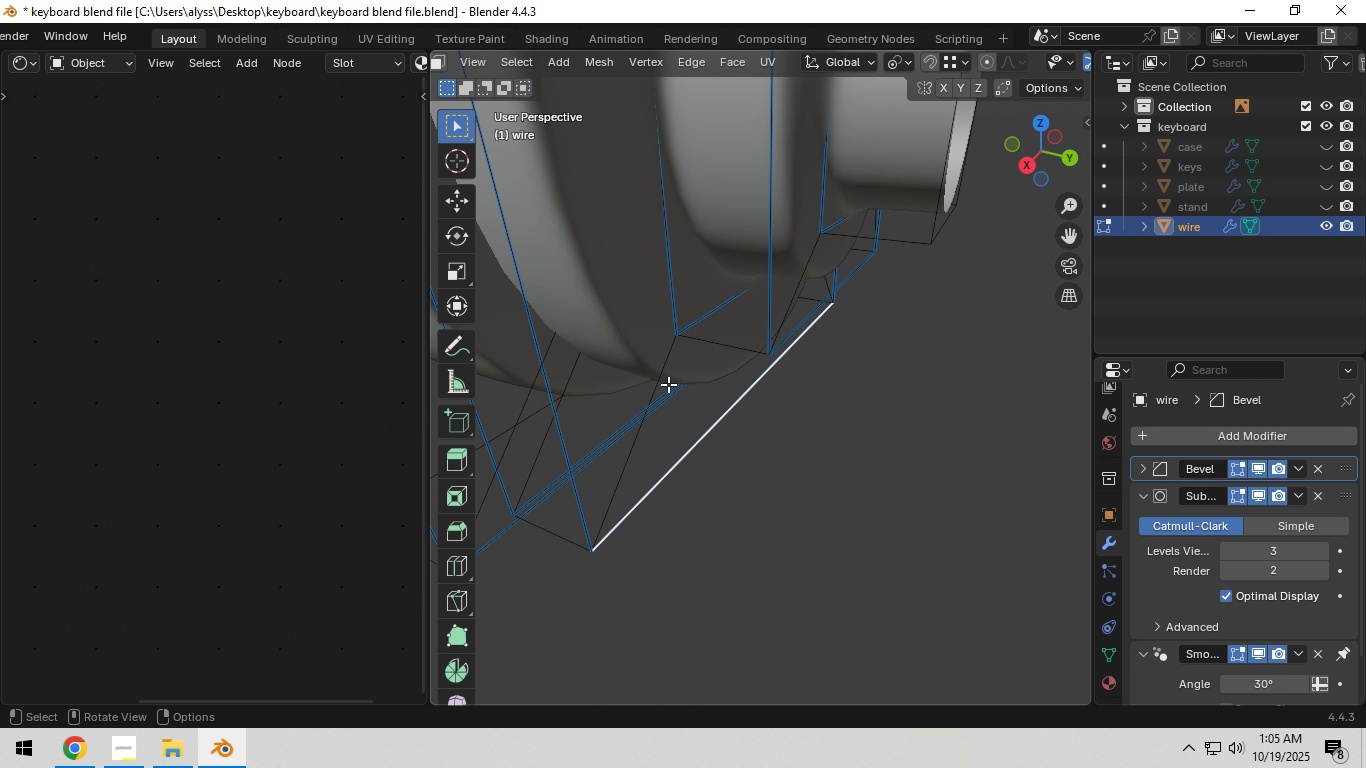 
scroll: coordinate [721, 376], scroll_direction: down, amount: 4.0
 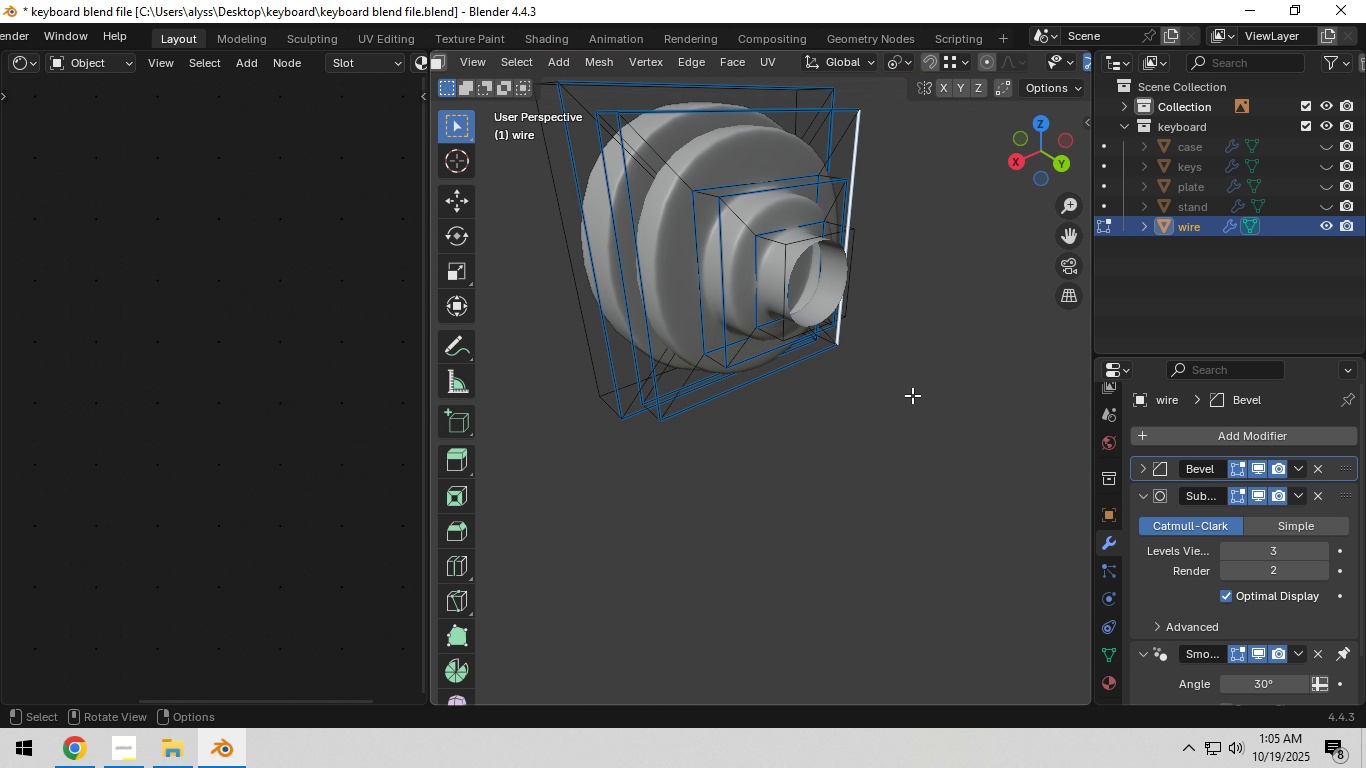 
left_click([912, 395])
 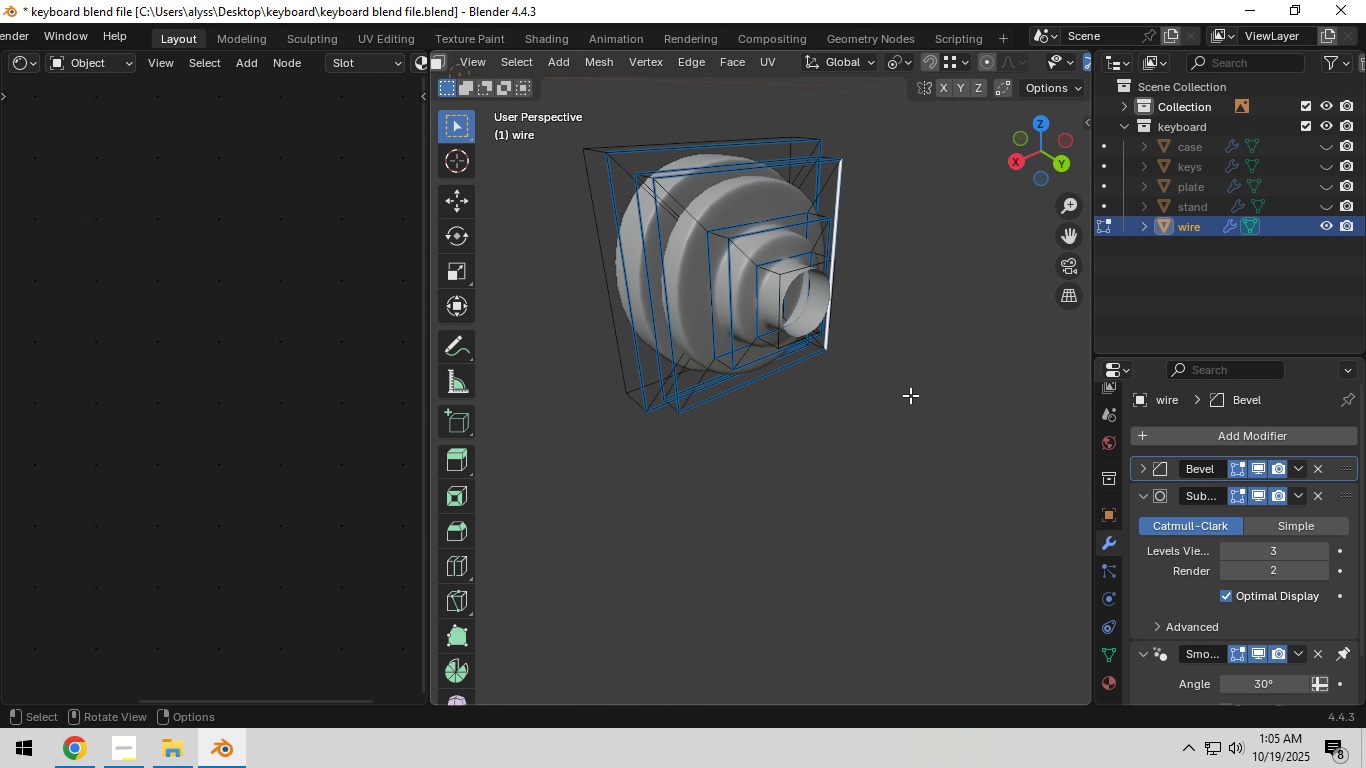 
scroll: coordinate [910, 395], scroll_direction: down, amount: 4.0
 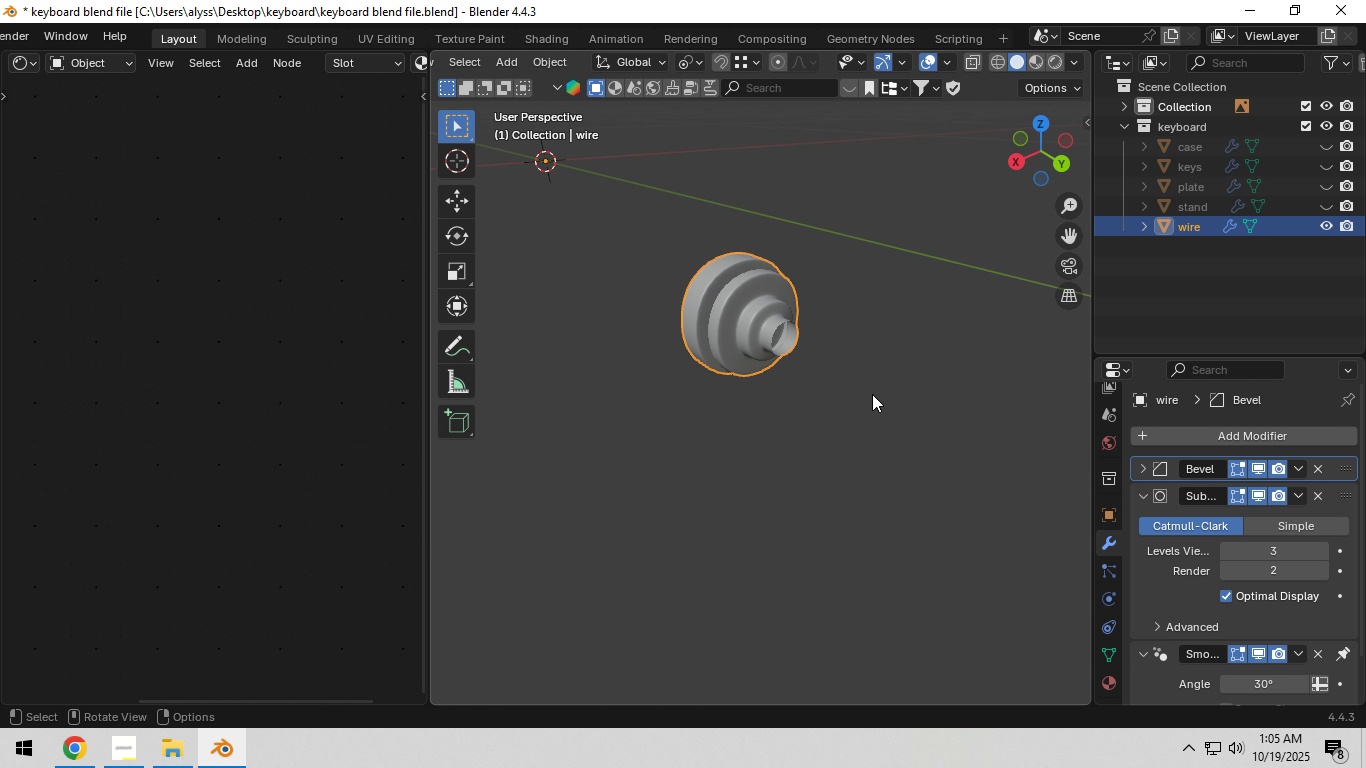 
key(Tab)
 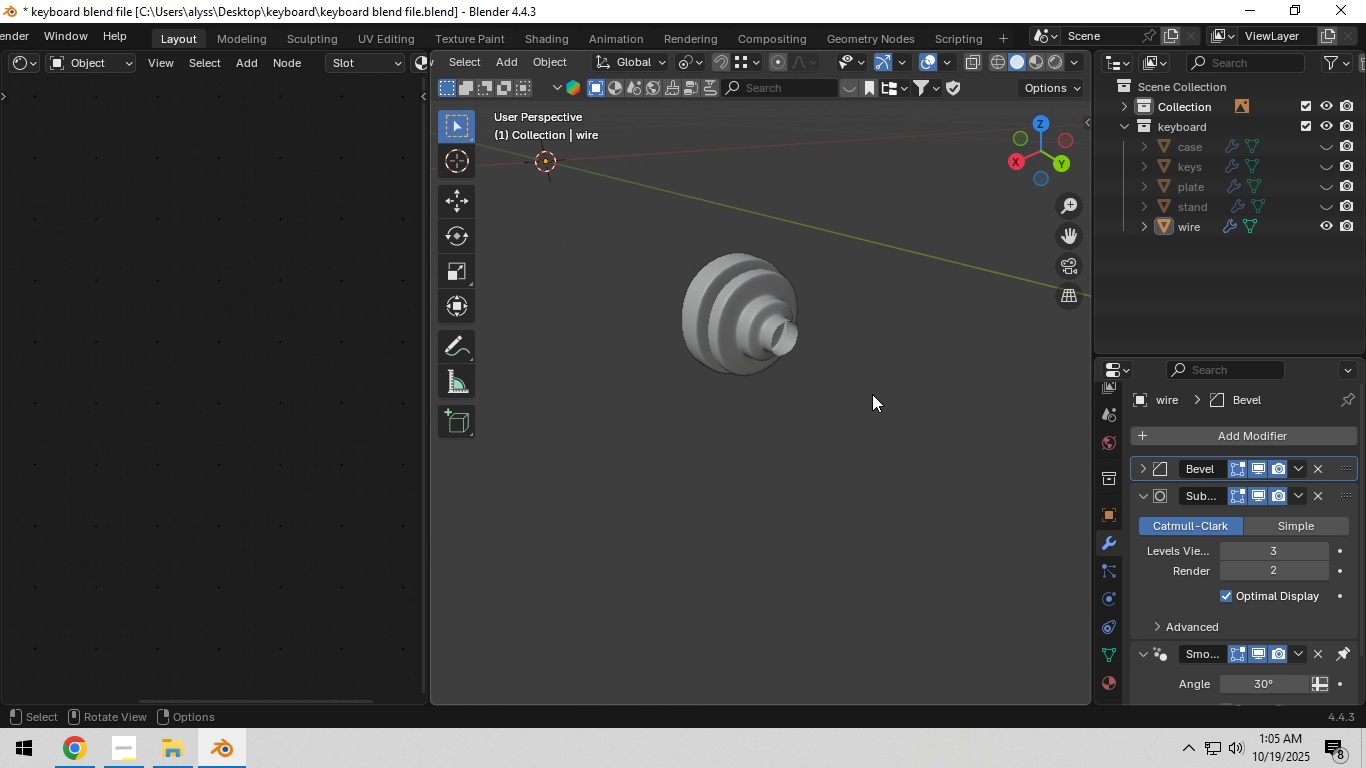 
left_click([872, 394])
 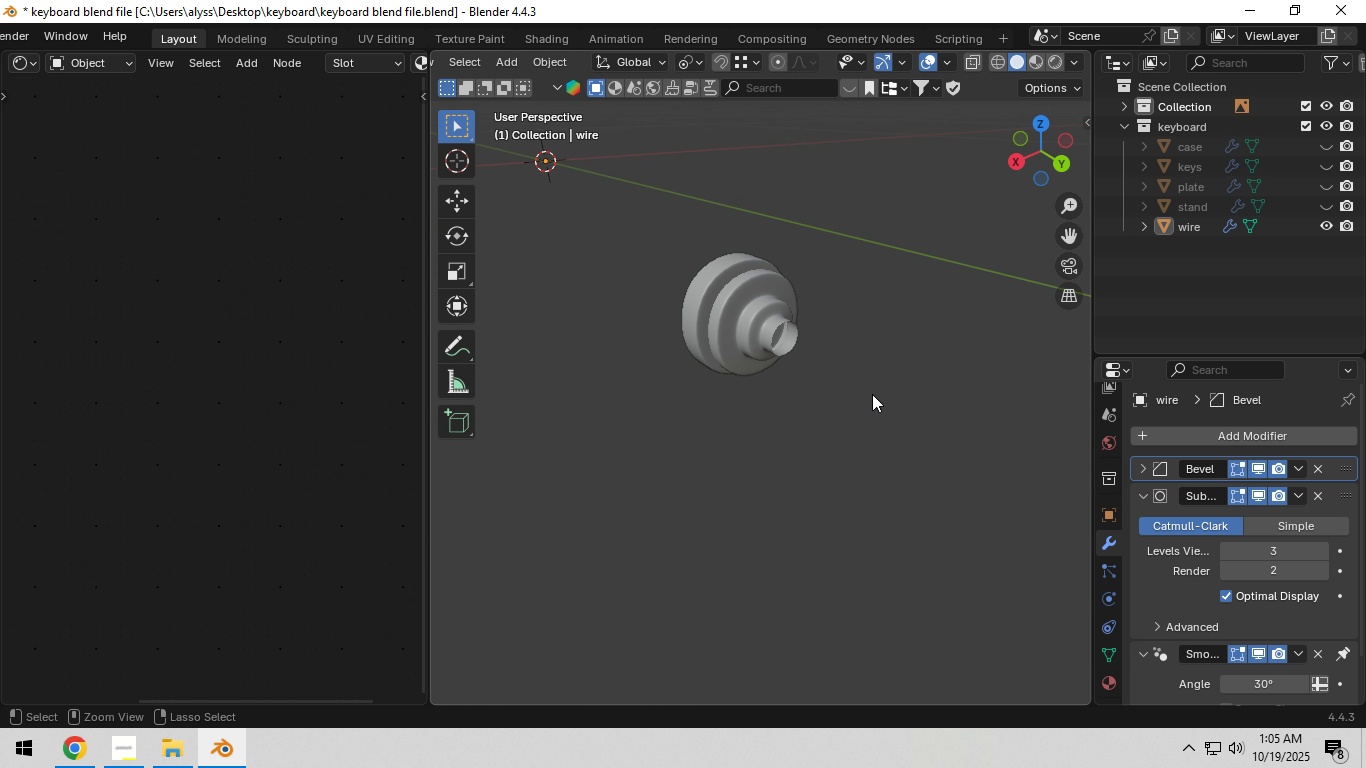 
key(Control+S)
 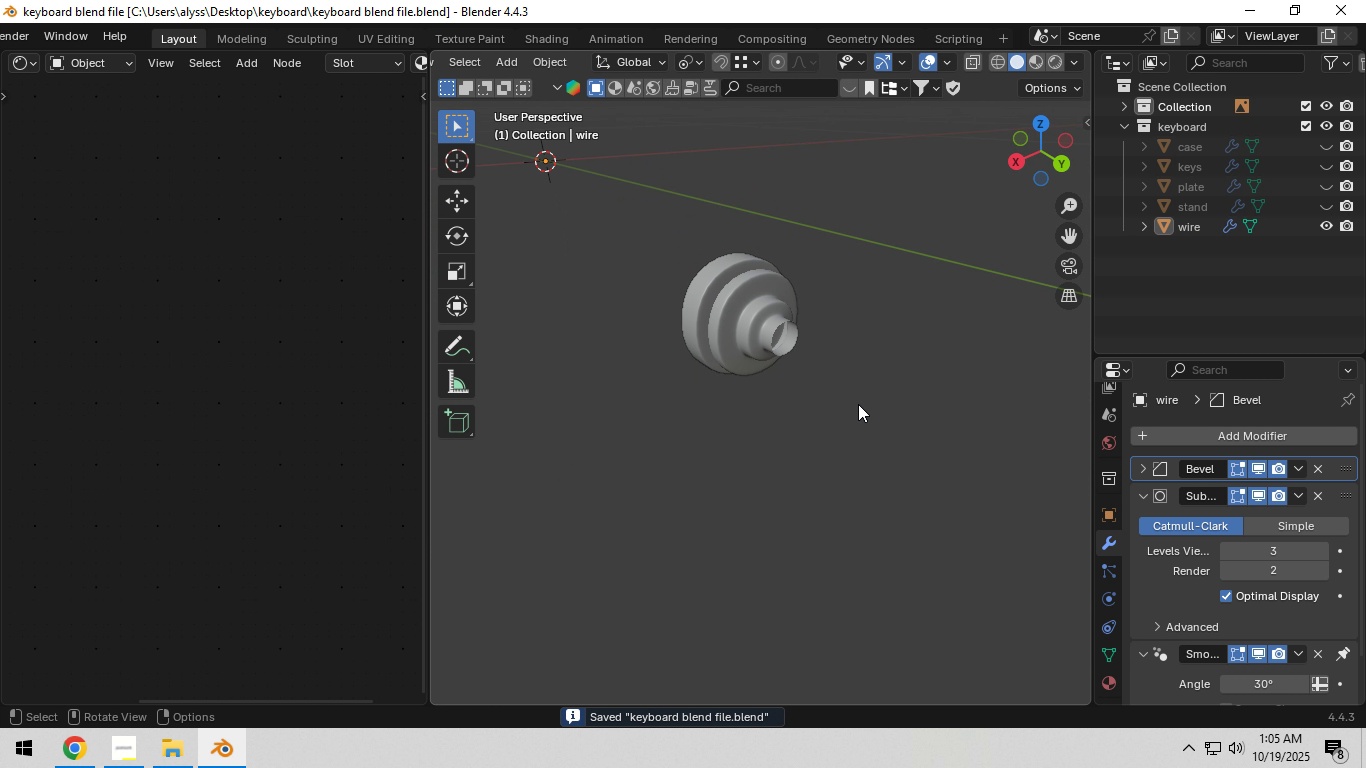 
scroll: coordinate [857, 405], scroll_direction: down, amount: 2.0
 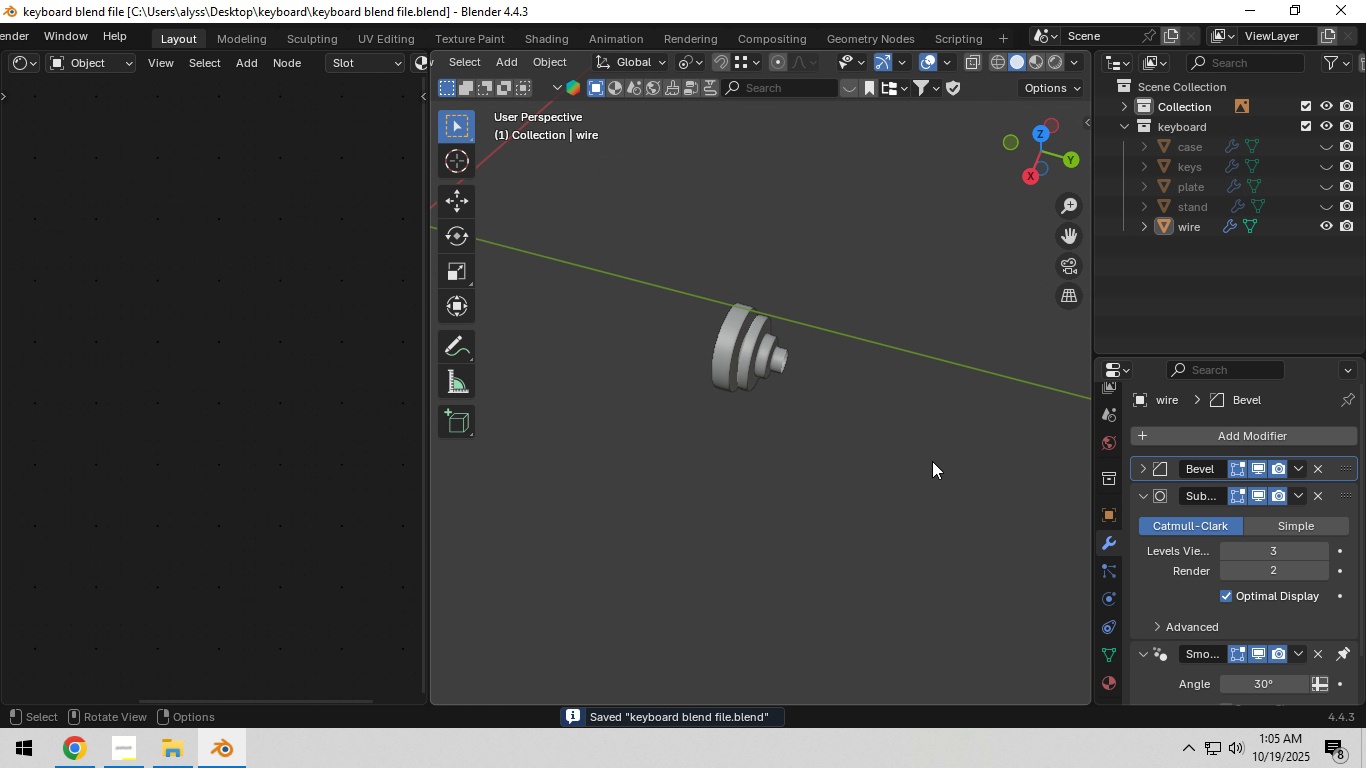 
key(Shift+A)
 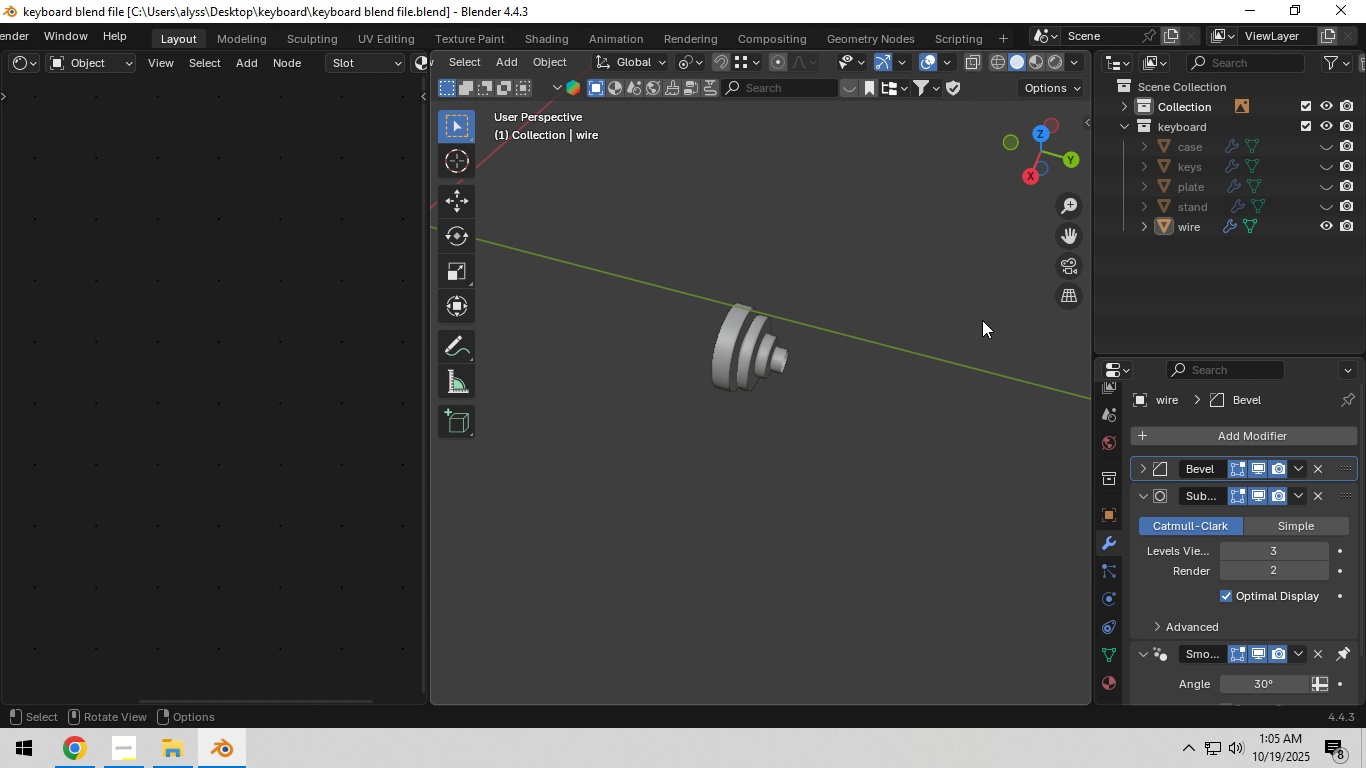 
left_click([982, 320])
 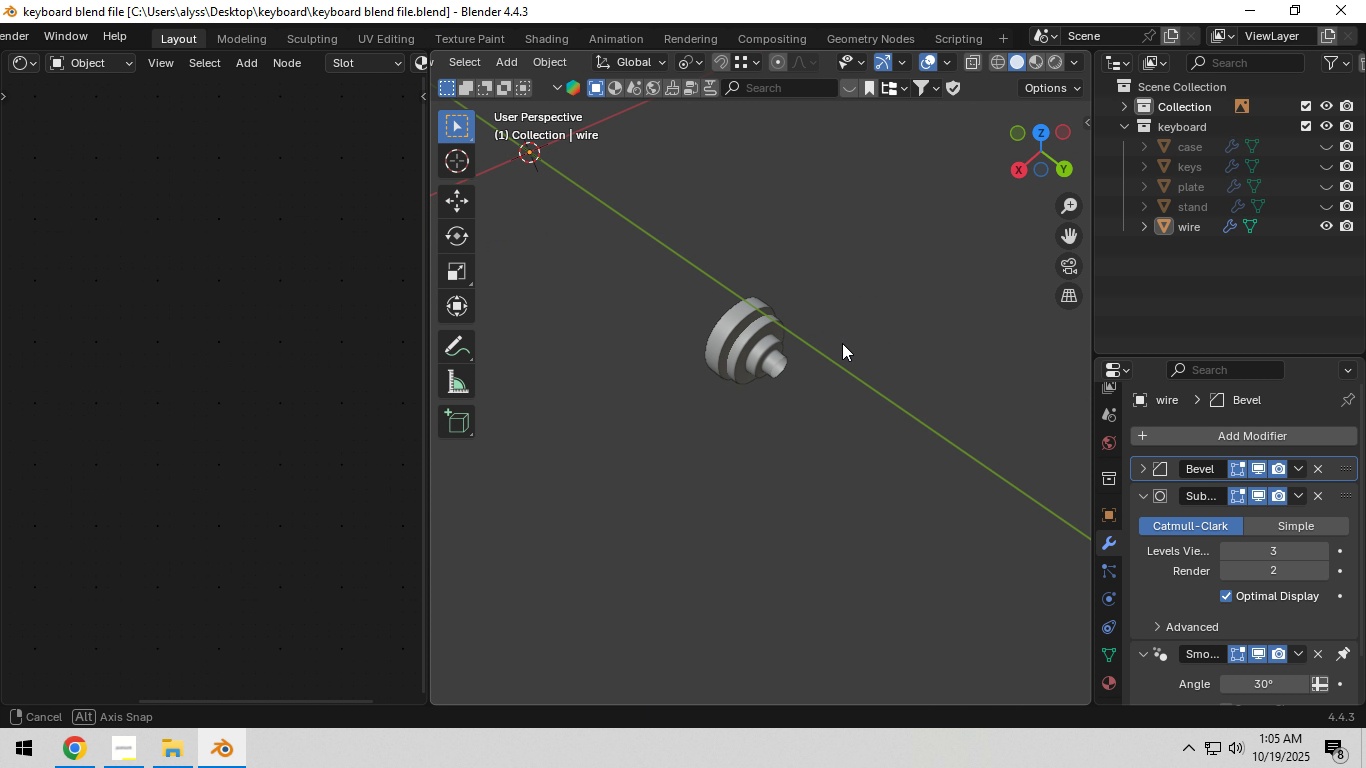 
key(Tab)
 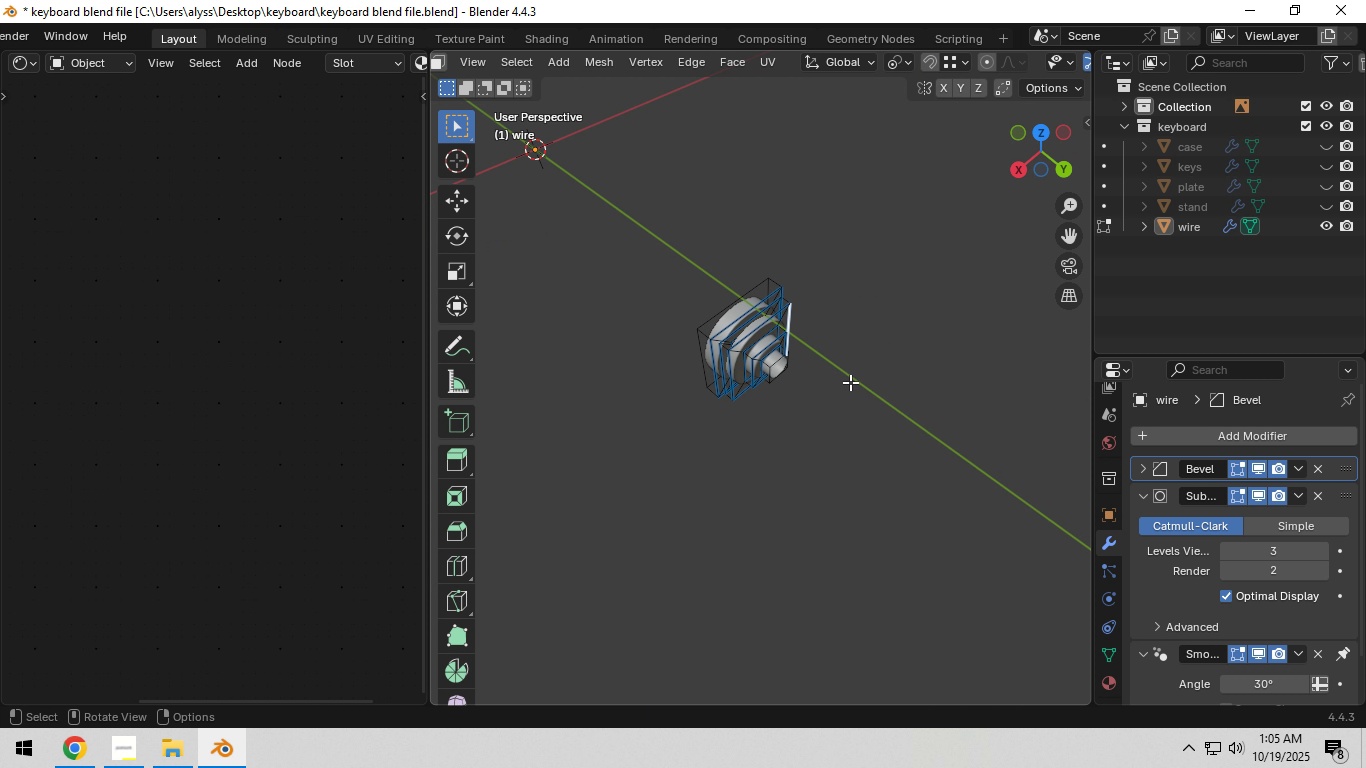 
scroll: coordinate [849, 382], scroll_direction: up, amount: 4.0
 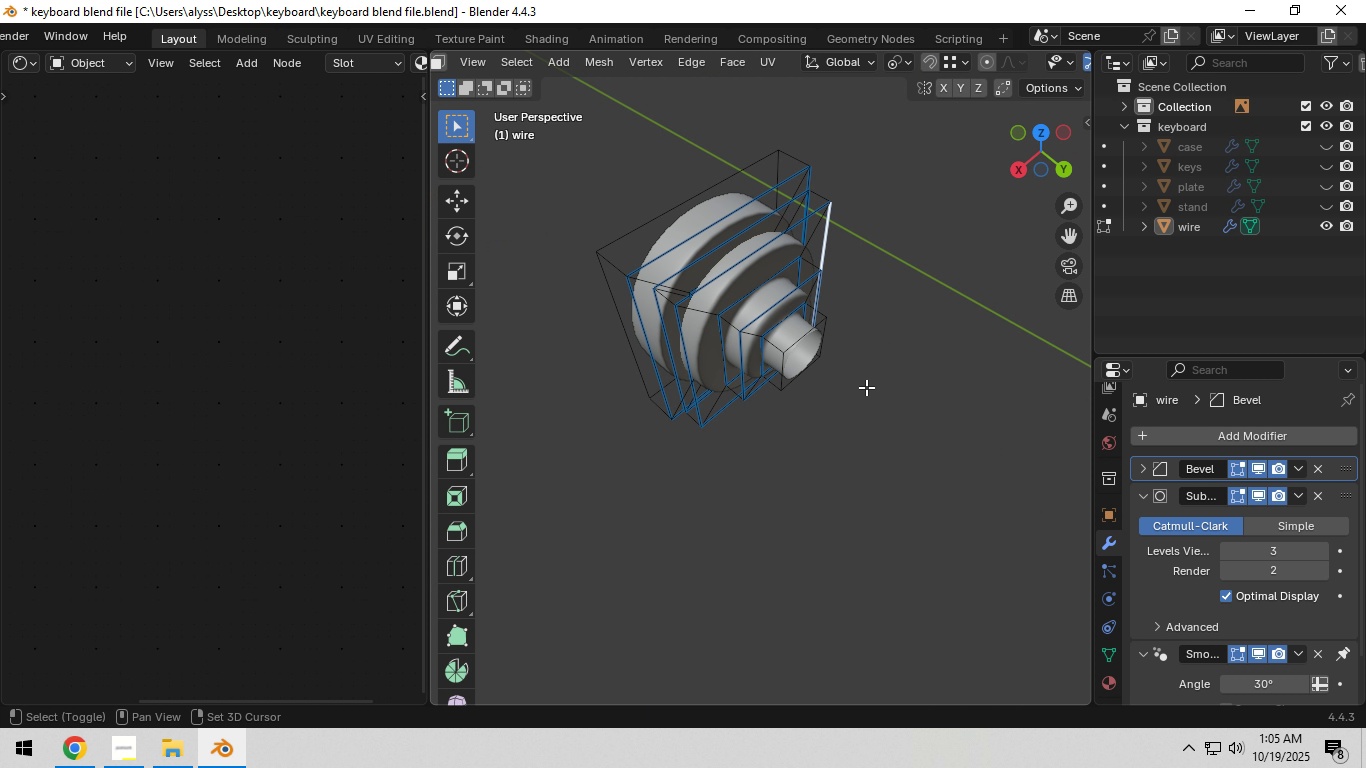 
key(Shift+ShiftLeft)
 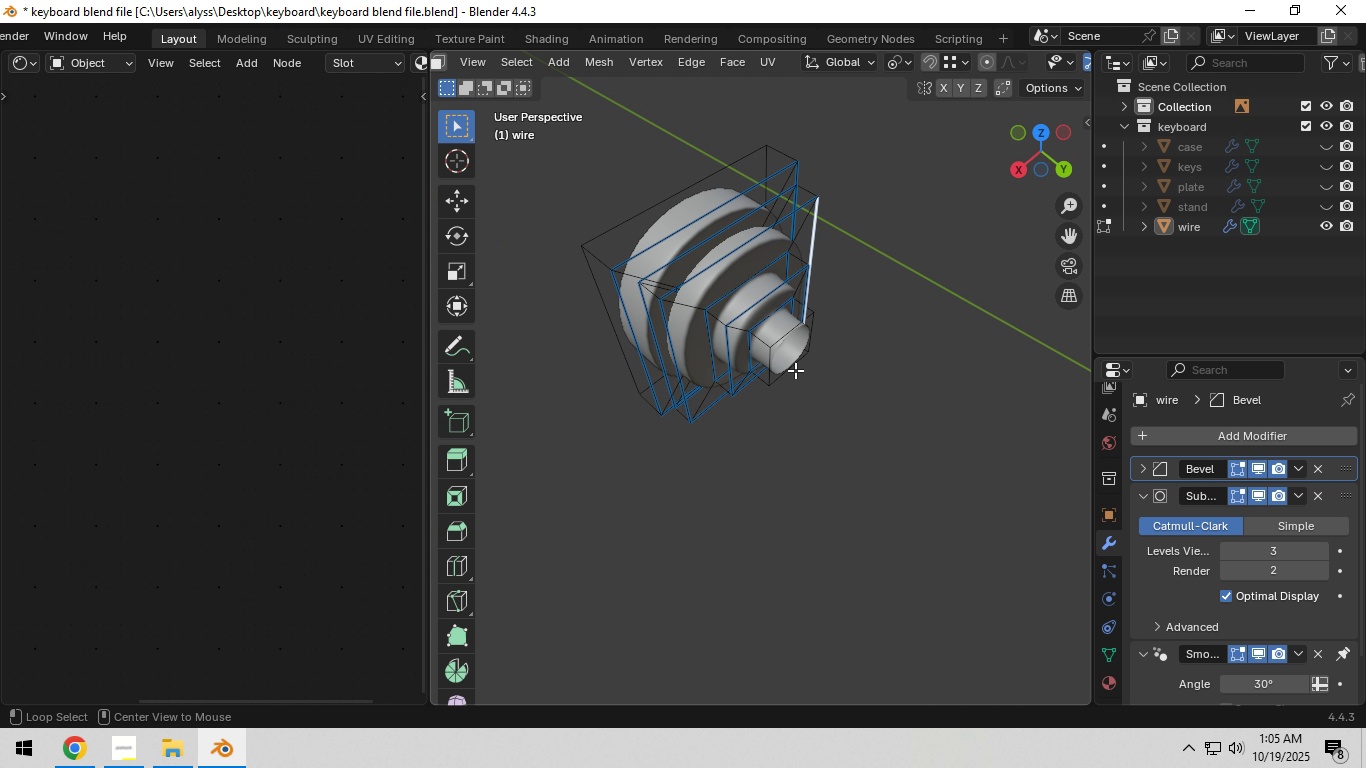 
hold_key(key=AltLeft, duration=0.5)
left_click([795, 370])
 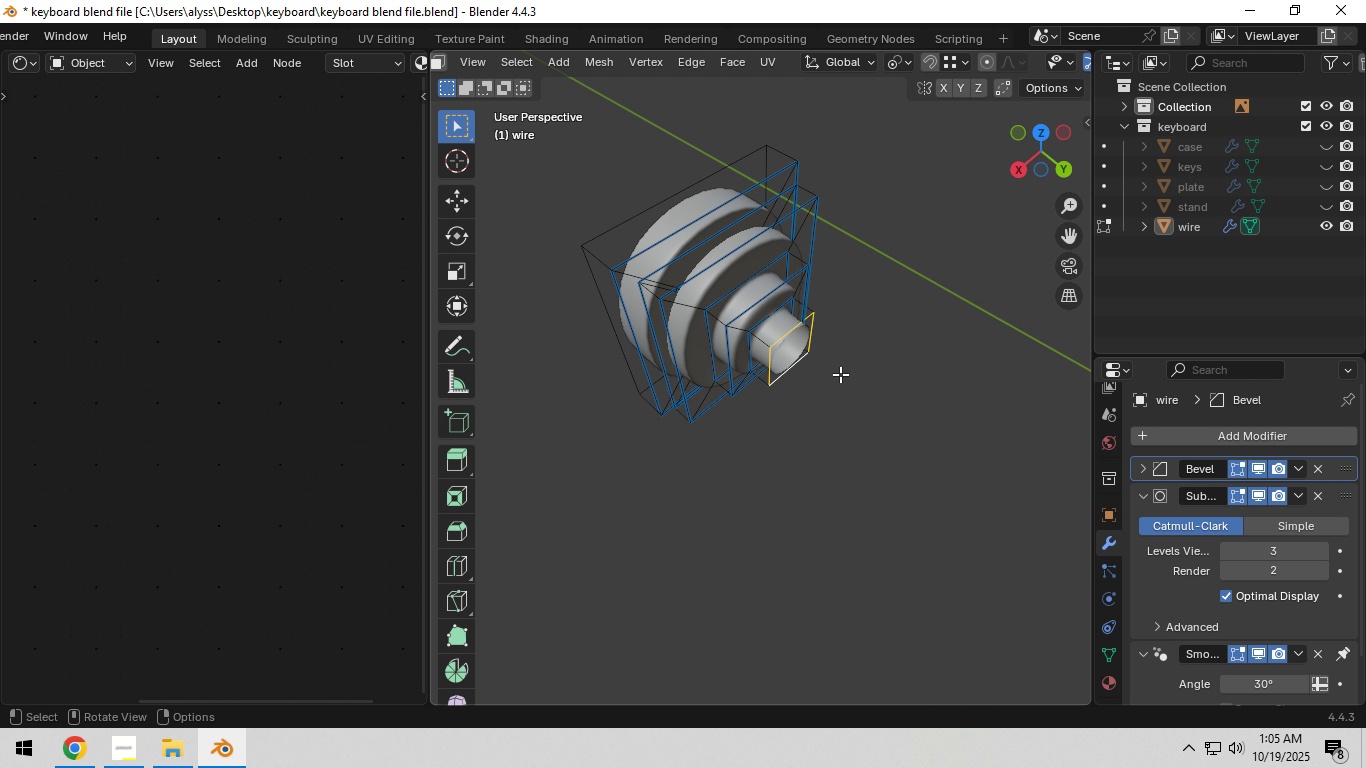 
key(Shift+S)
 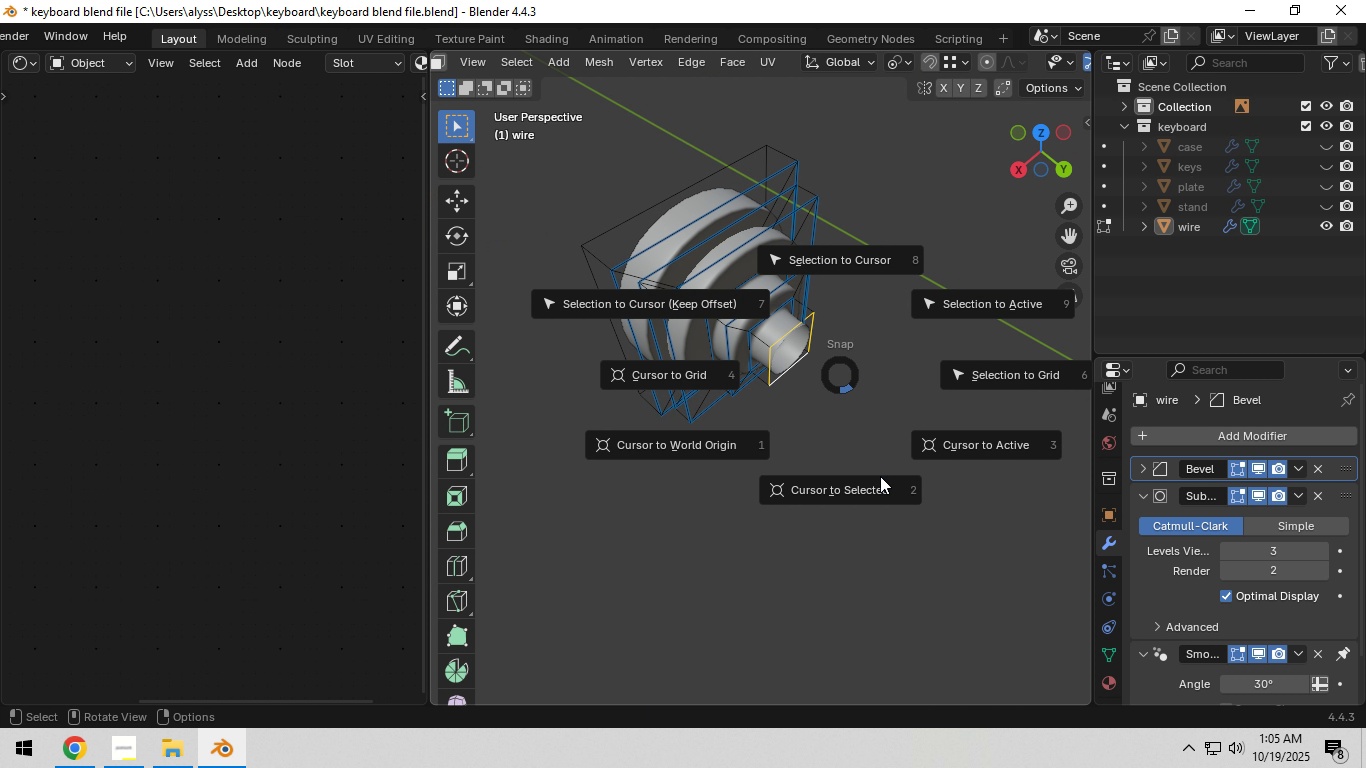 
left_click([863, 481])
 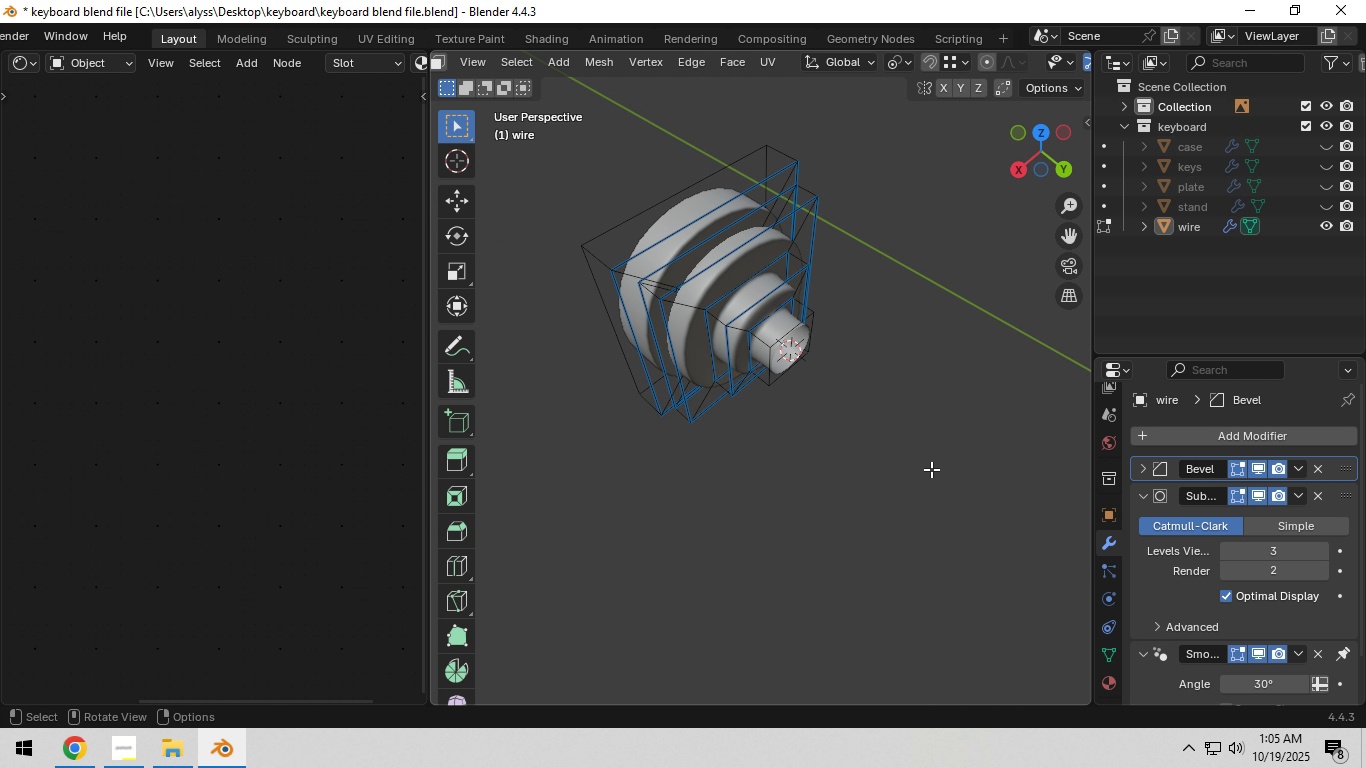 
left_click([931, 469])
 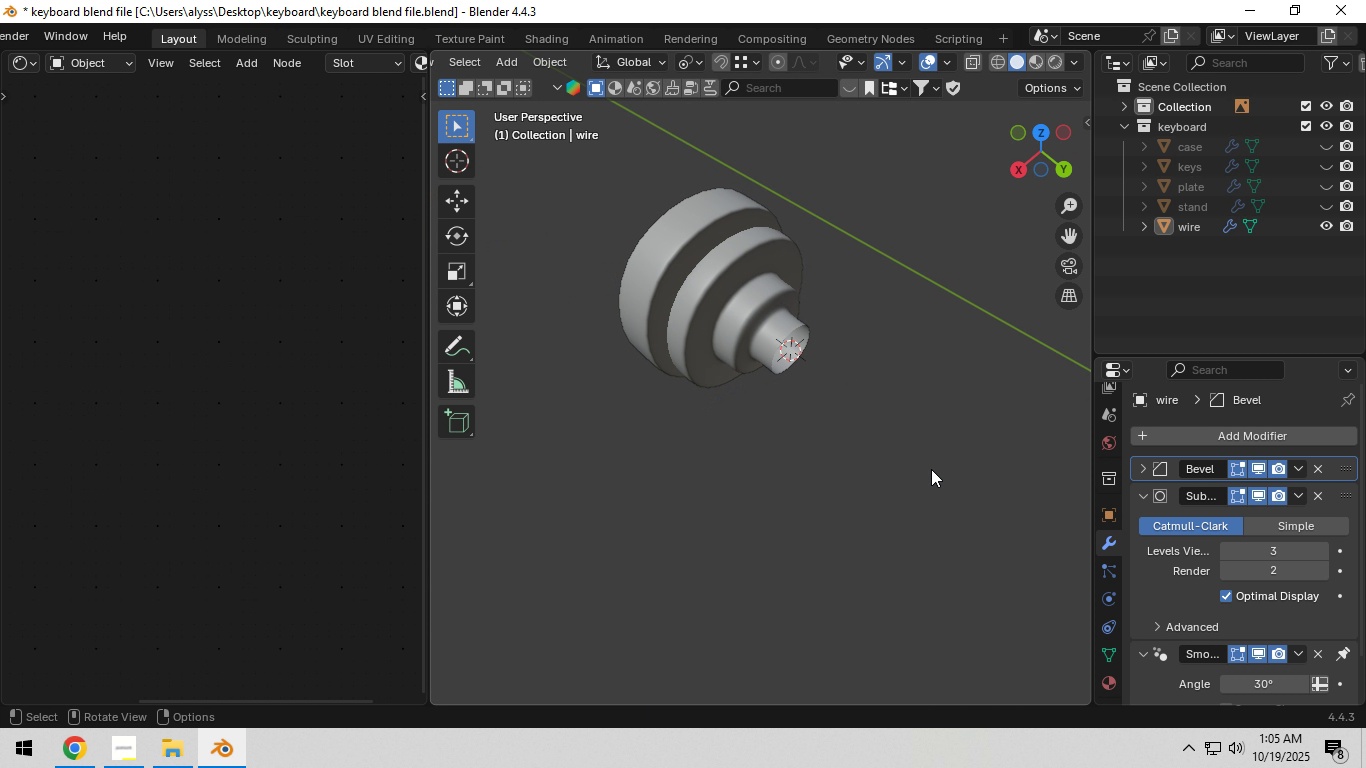 
key(Tab)
 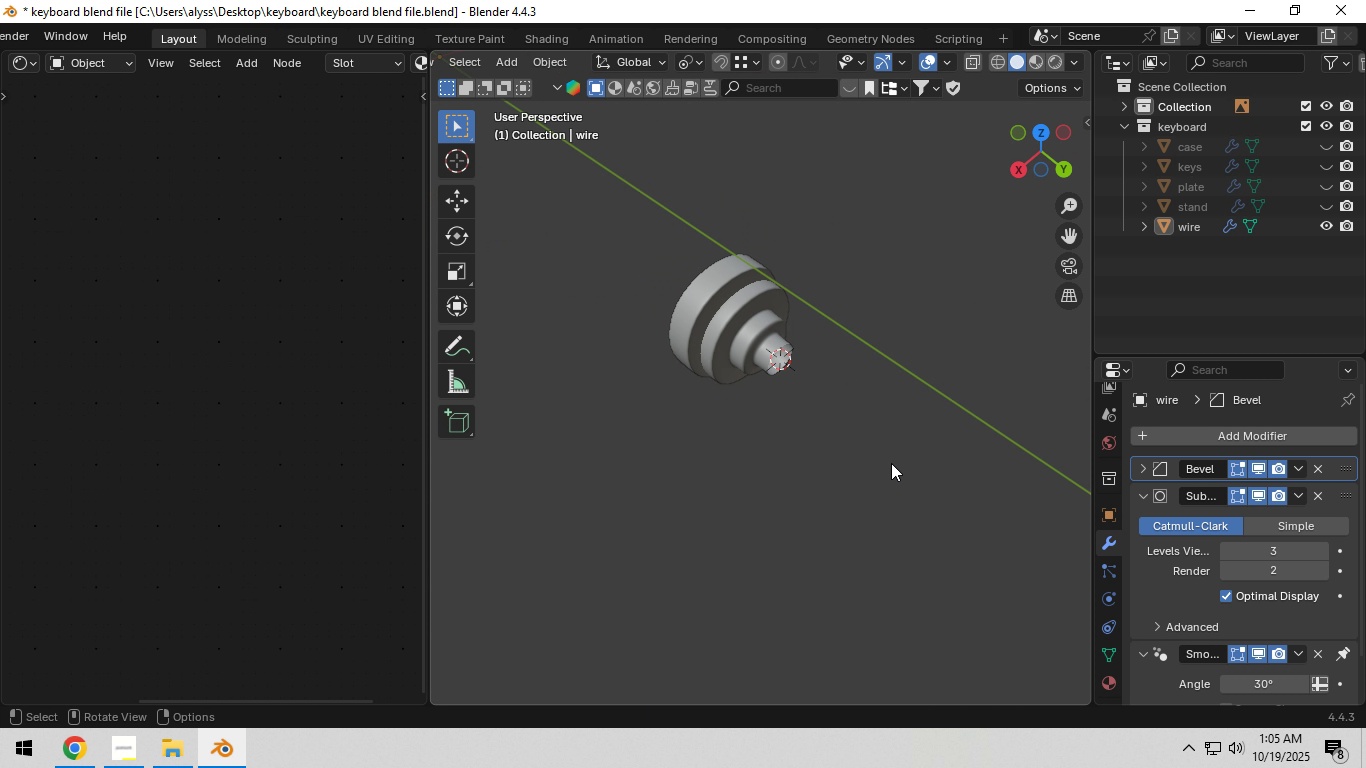 
scroll: coordinate [891, 463], scroll_direction: down, amount: 3.0
 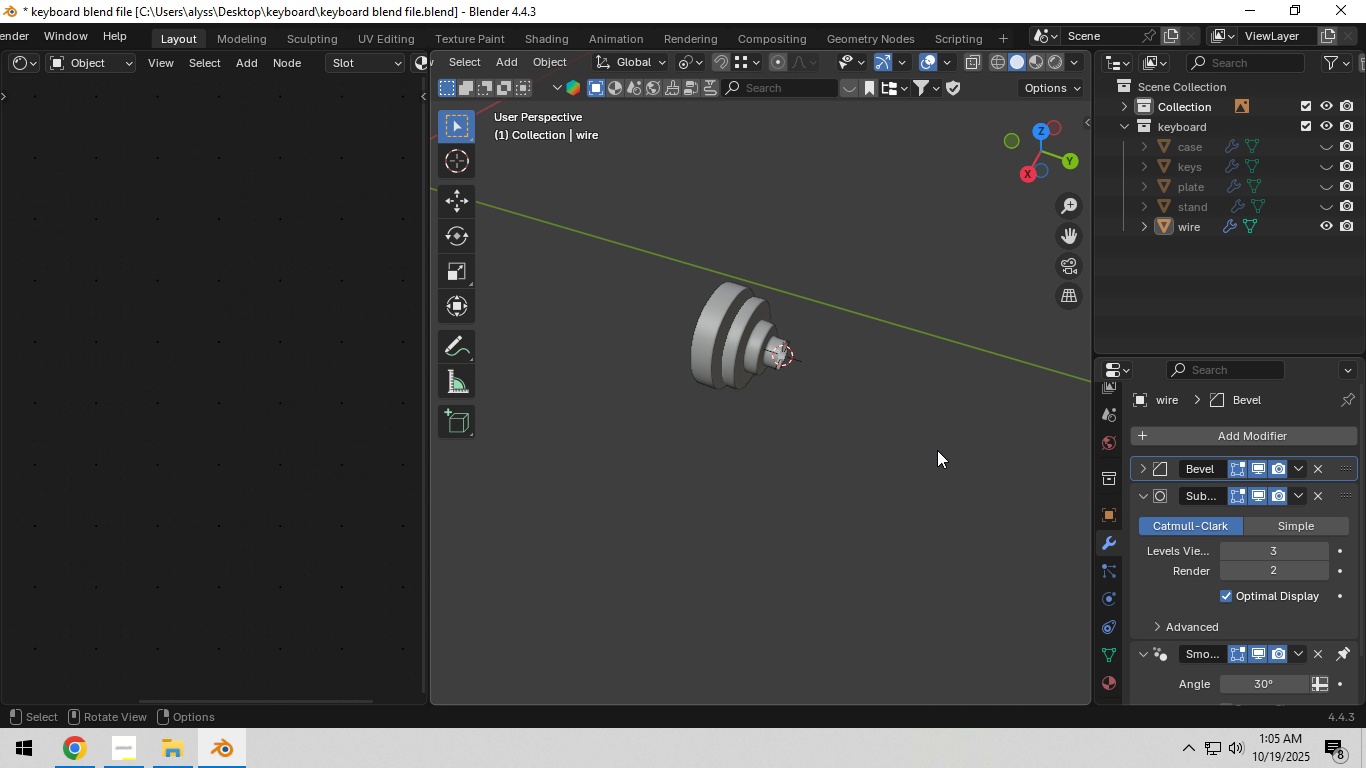 
key(Control+A)
 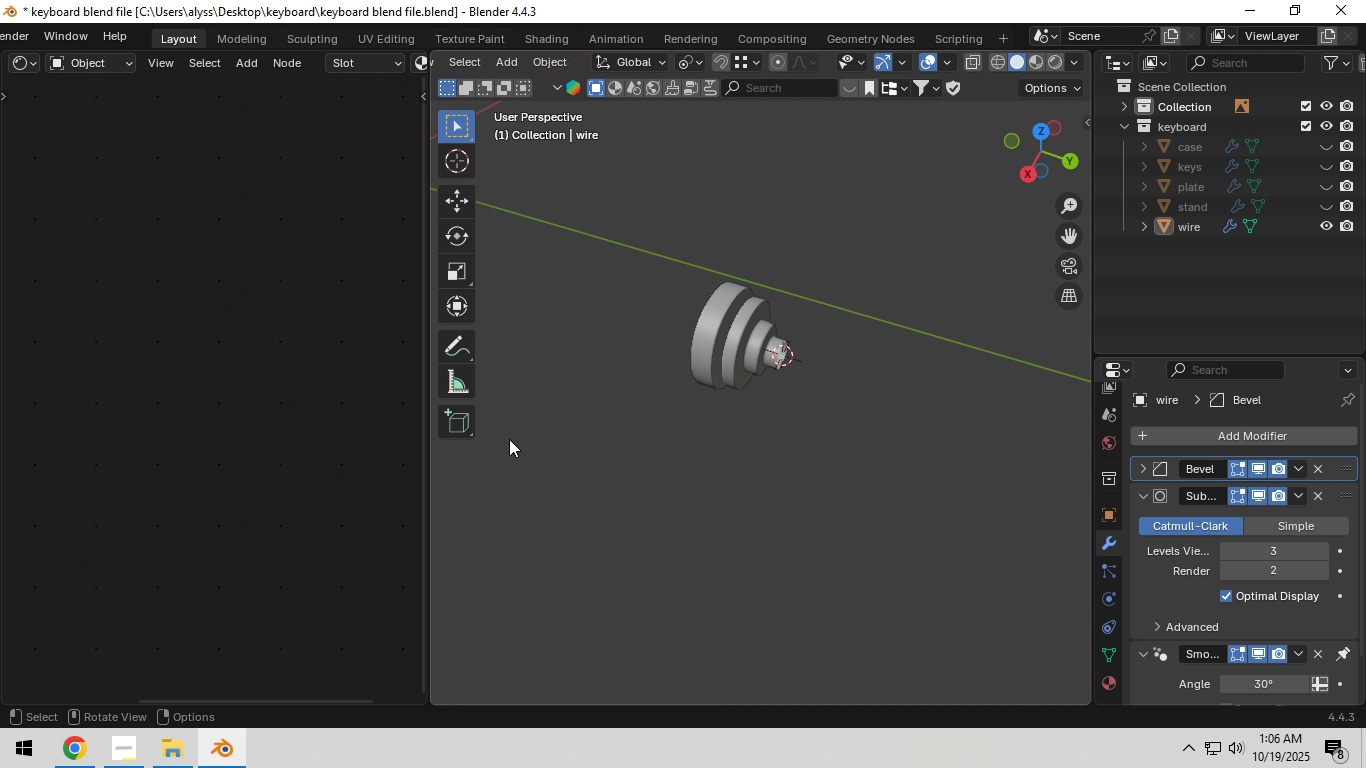 
key(Shift+A)
 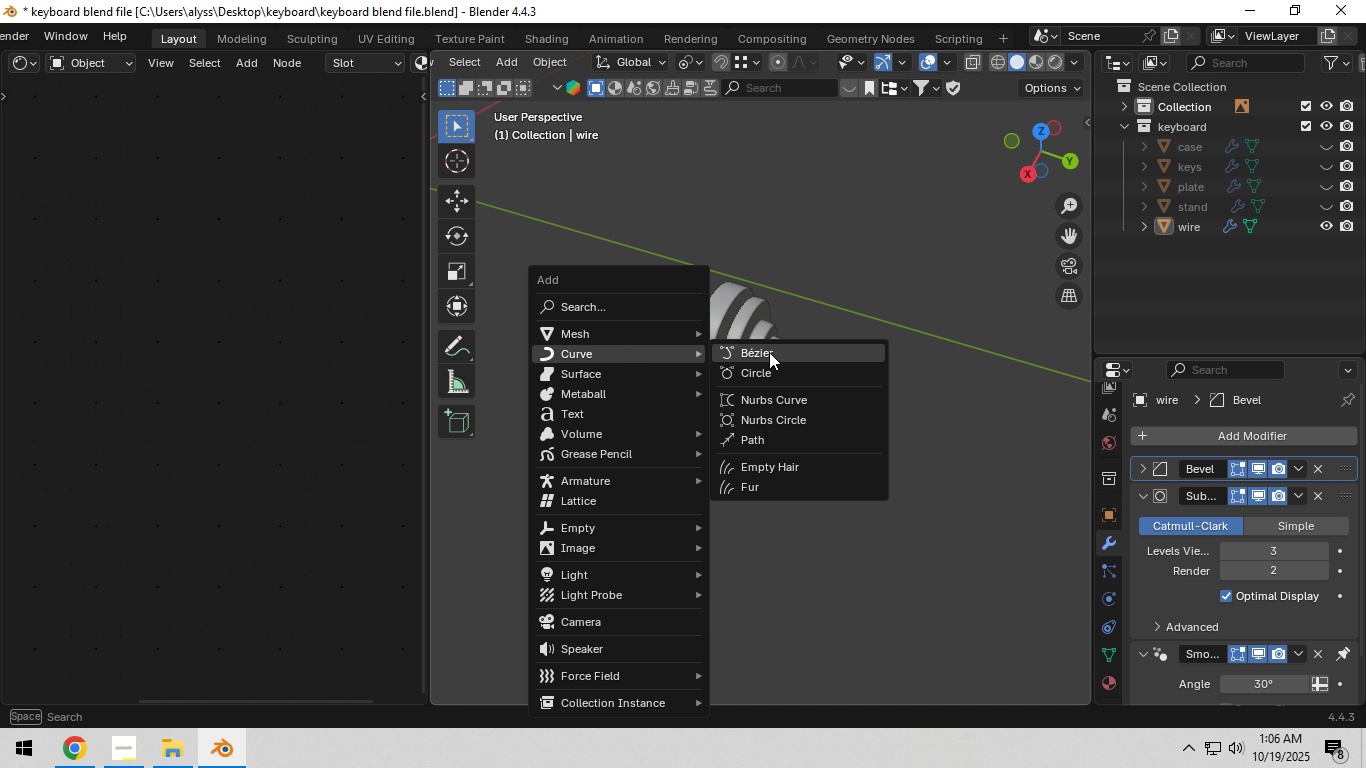 
wait(10.81)
 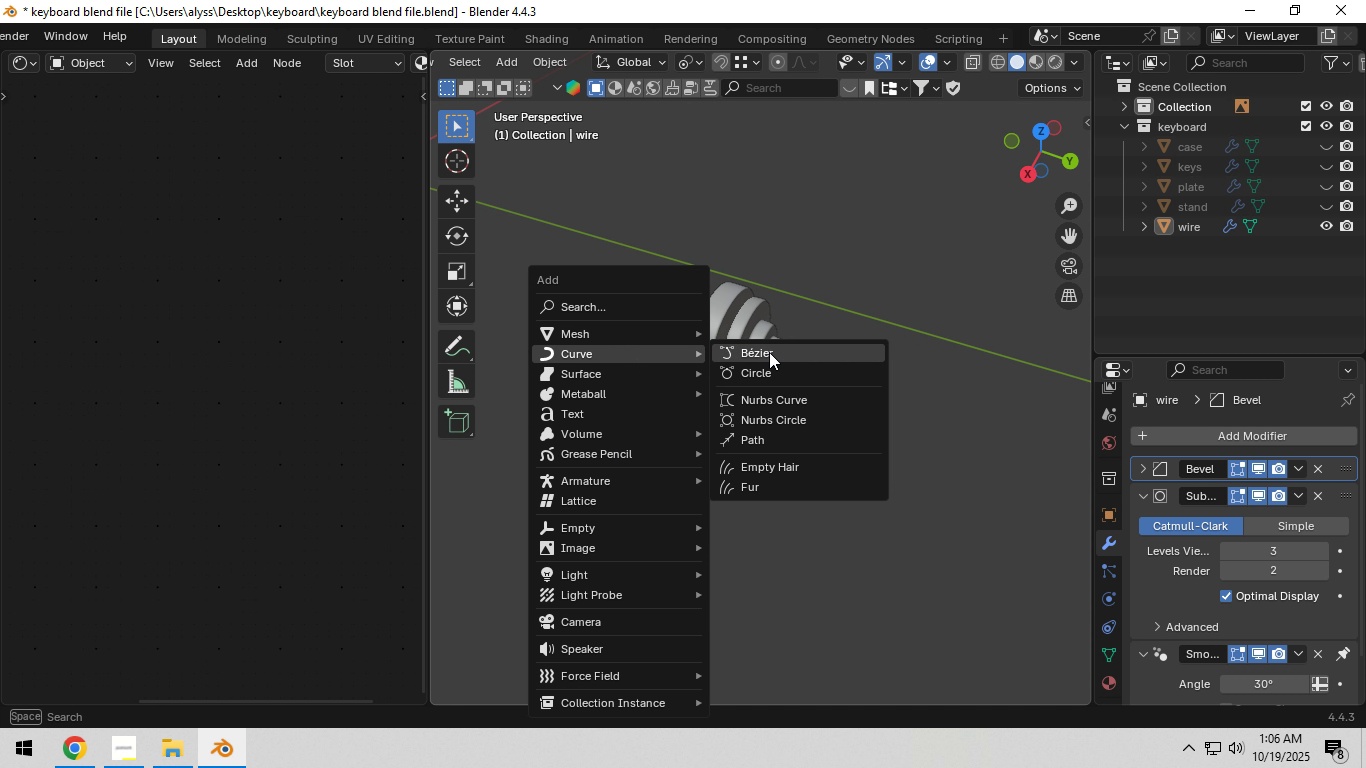 
left_click([799, 353])
 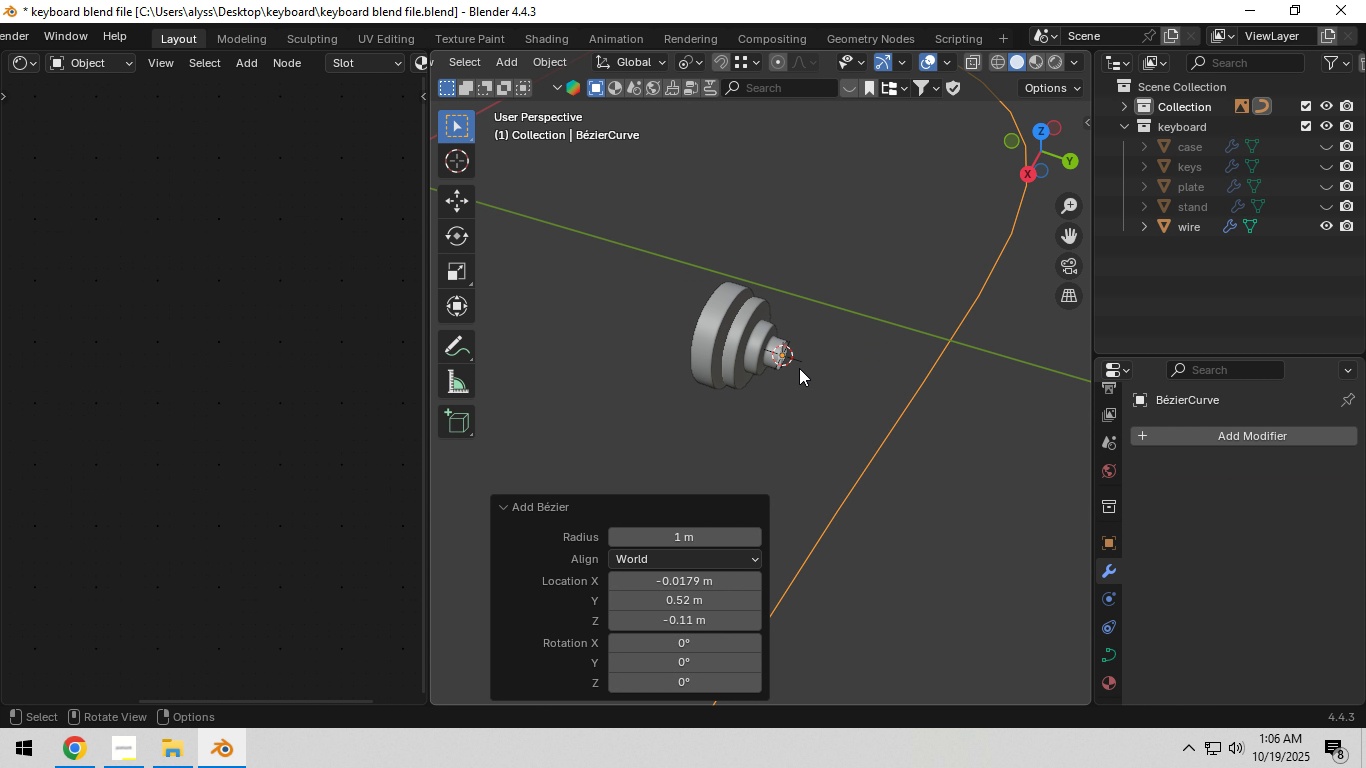 
scroll: coordinate [799, 369], scroll_direction: down, amount: 10.0
 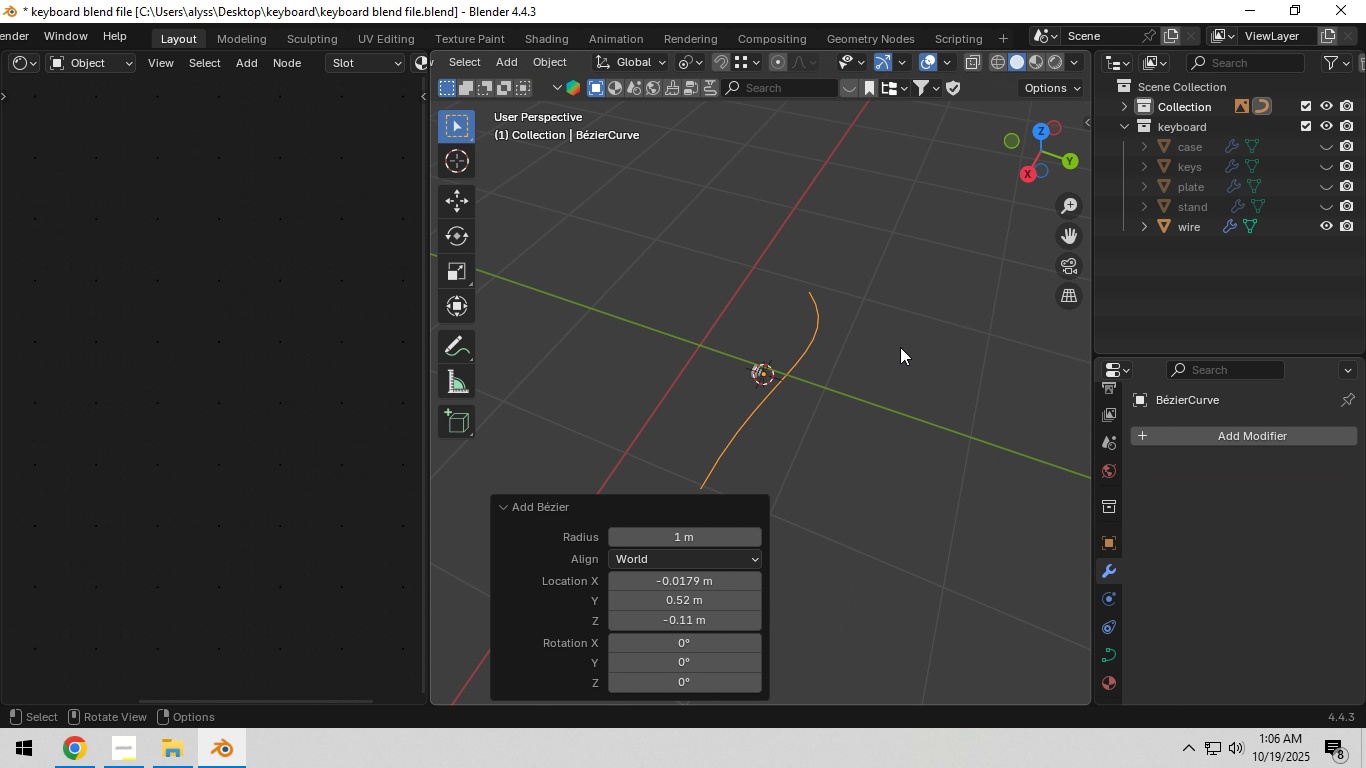 
key(Tab)
 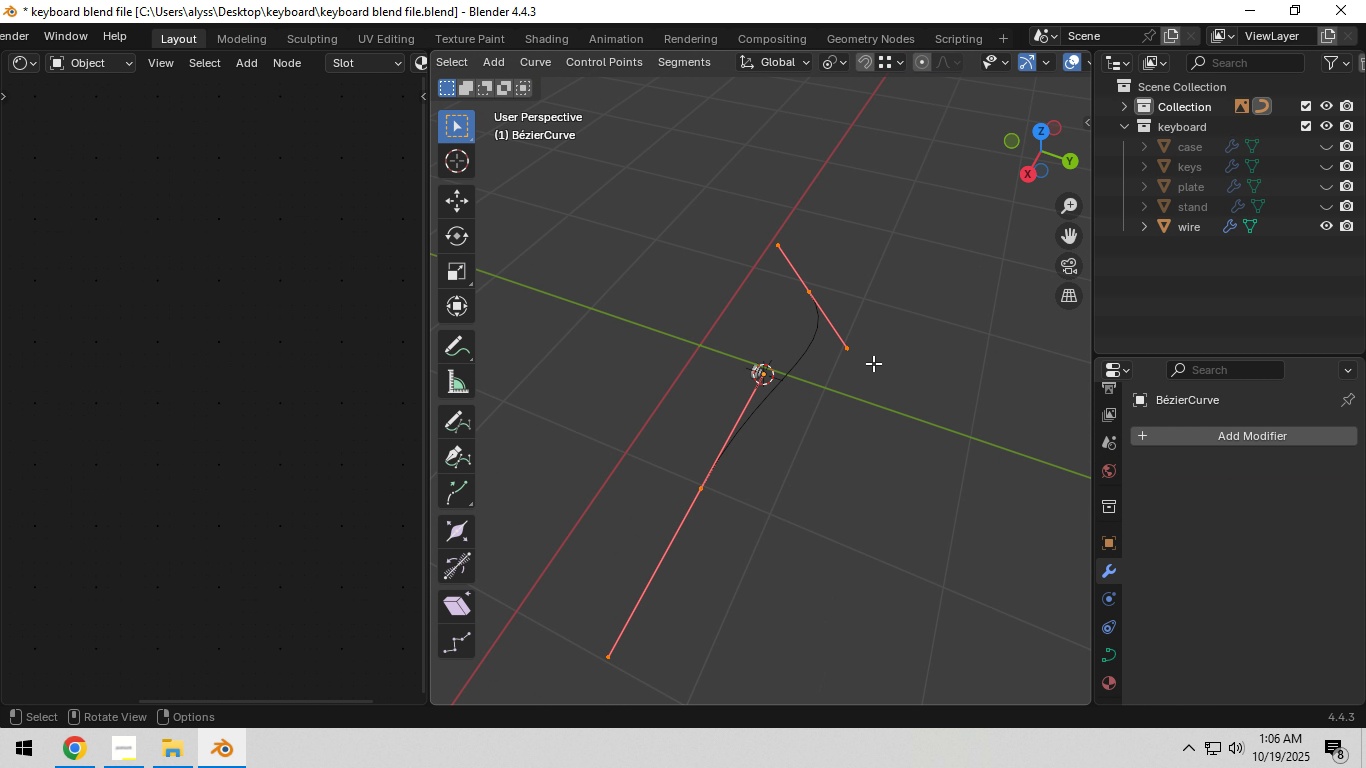 
scroll: coordinate [828, 417], scroll_direction: up, amount: 3.0
 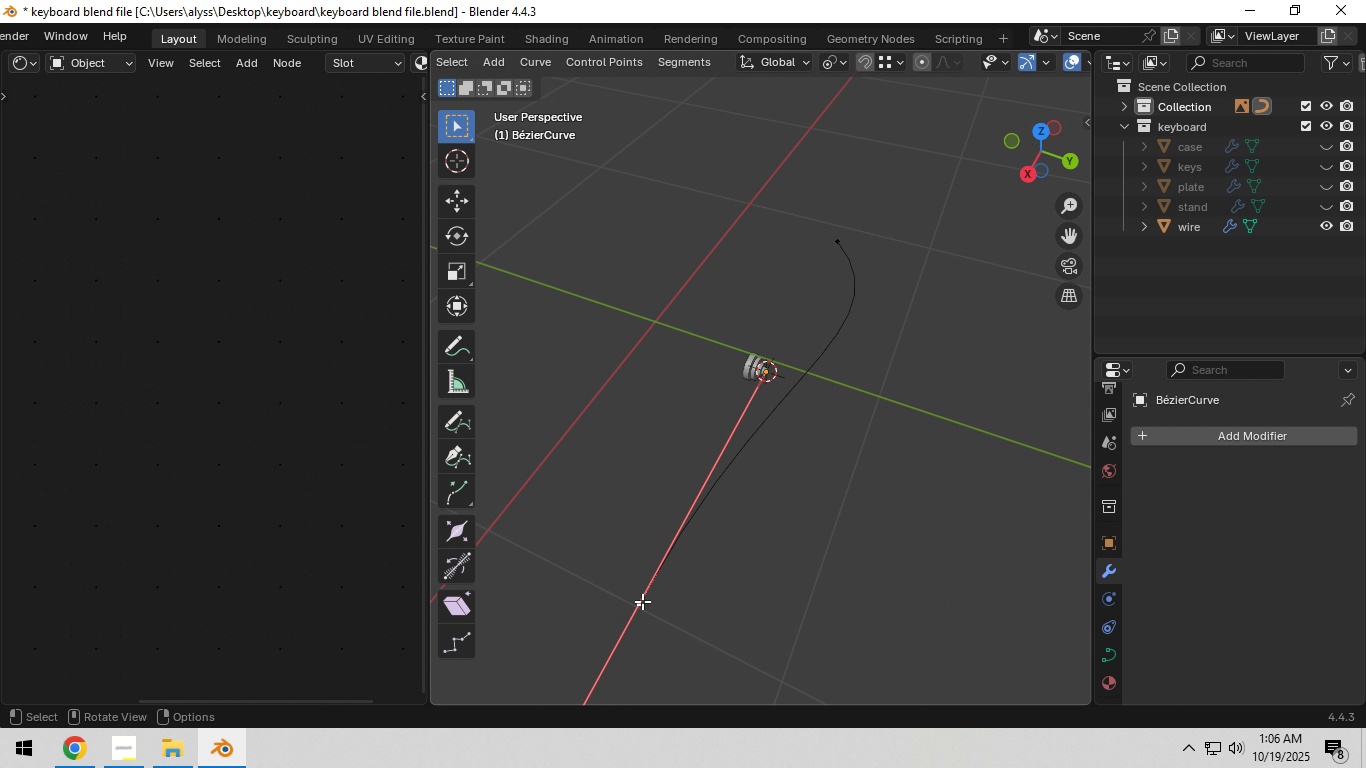 
left_click([641, 601])
 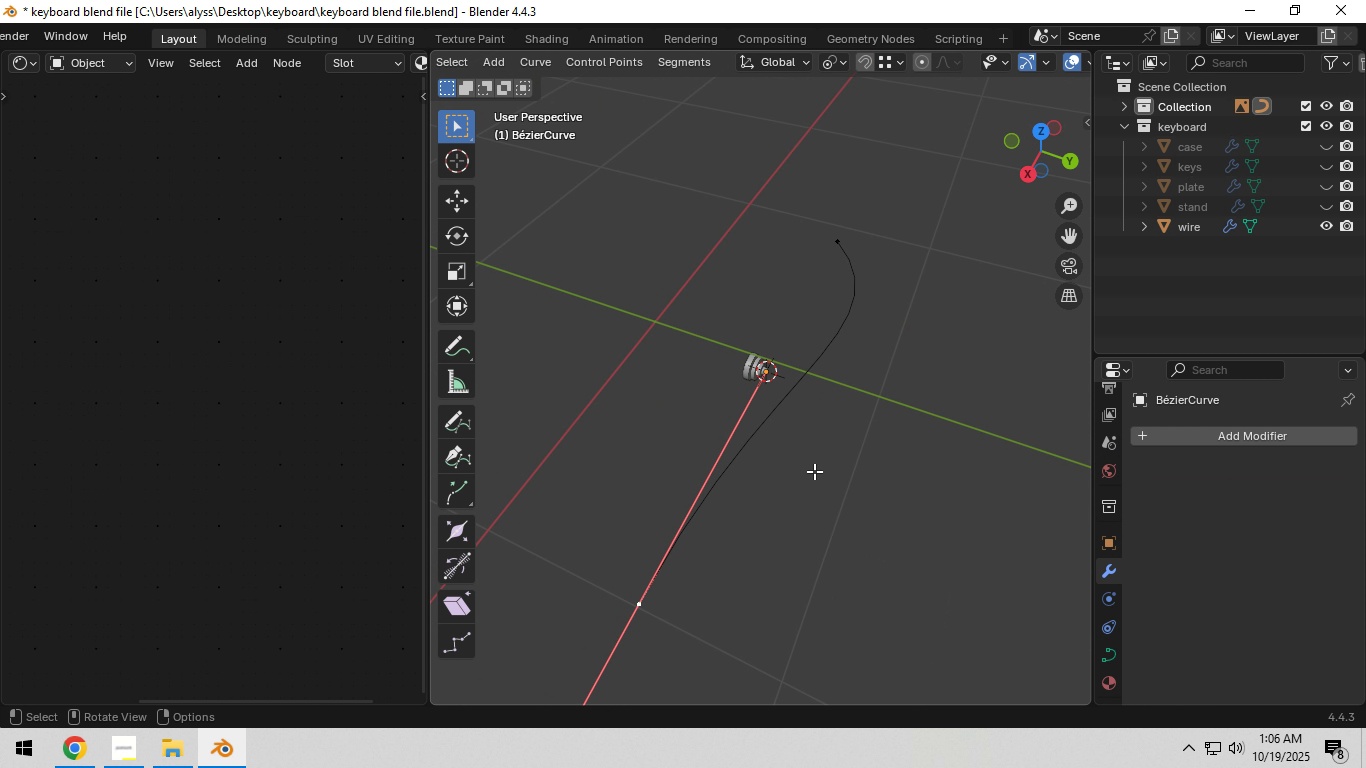 
hold_key(key=ShiftLeft, duration=1.5)
 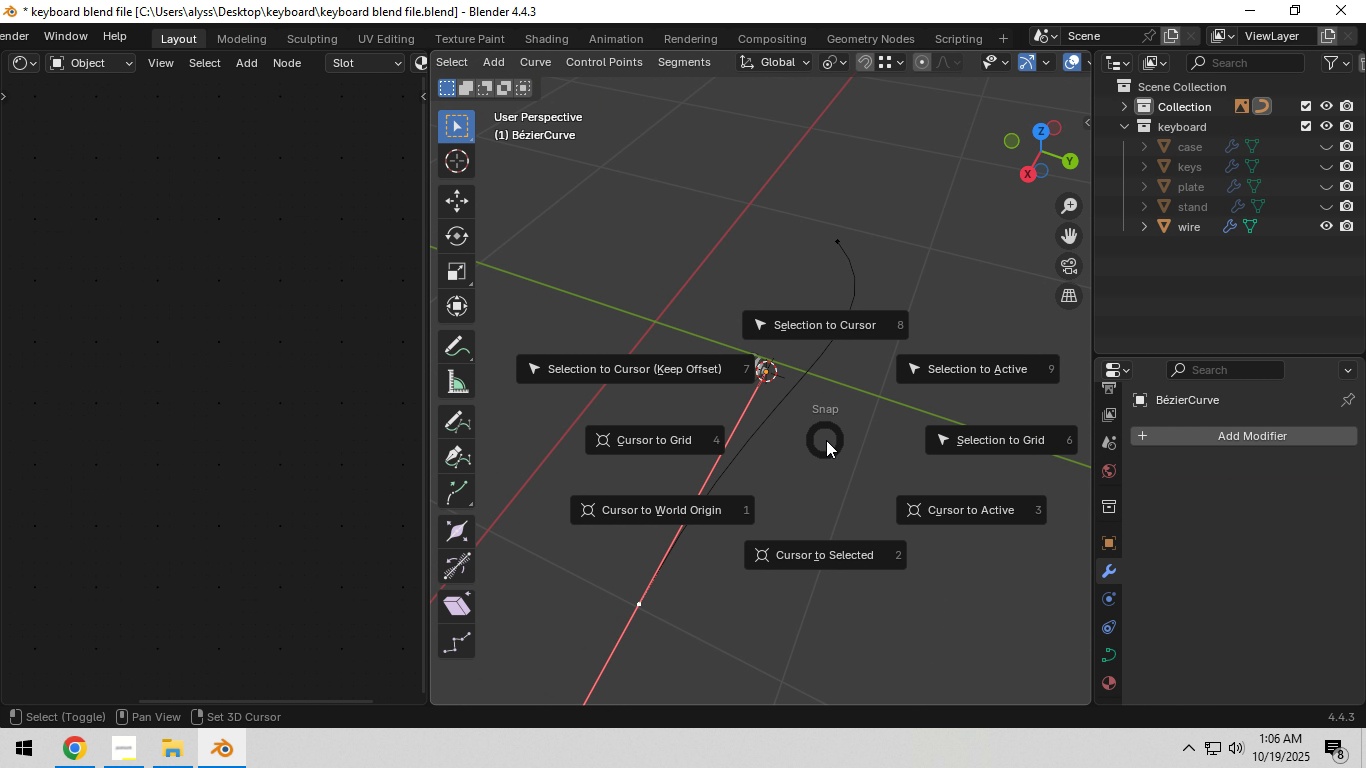 
key(Shift+S)
 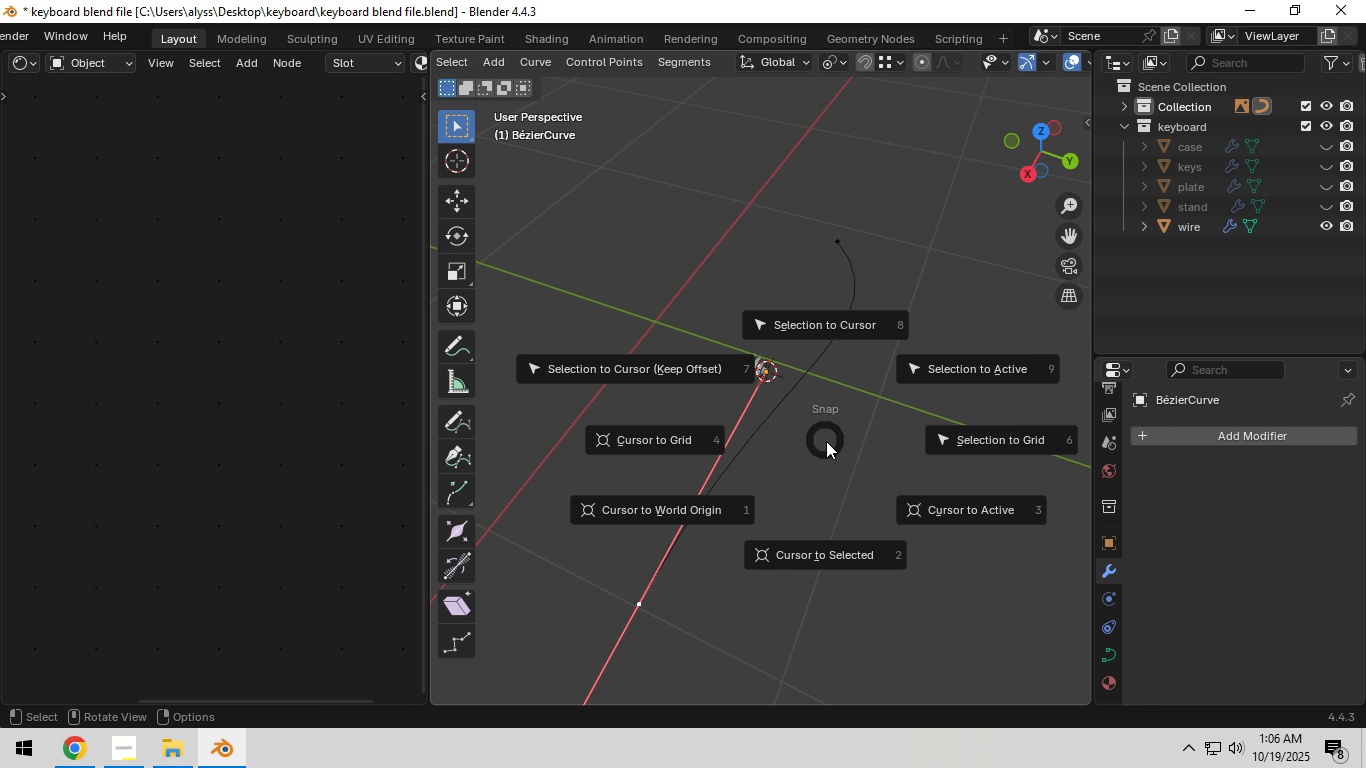 
left_click([829, 373])
 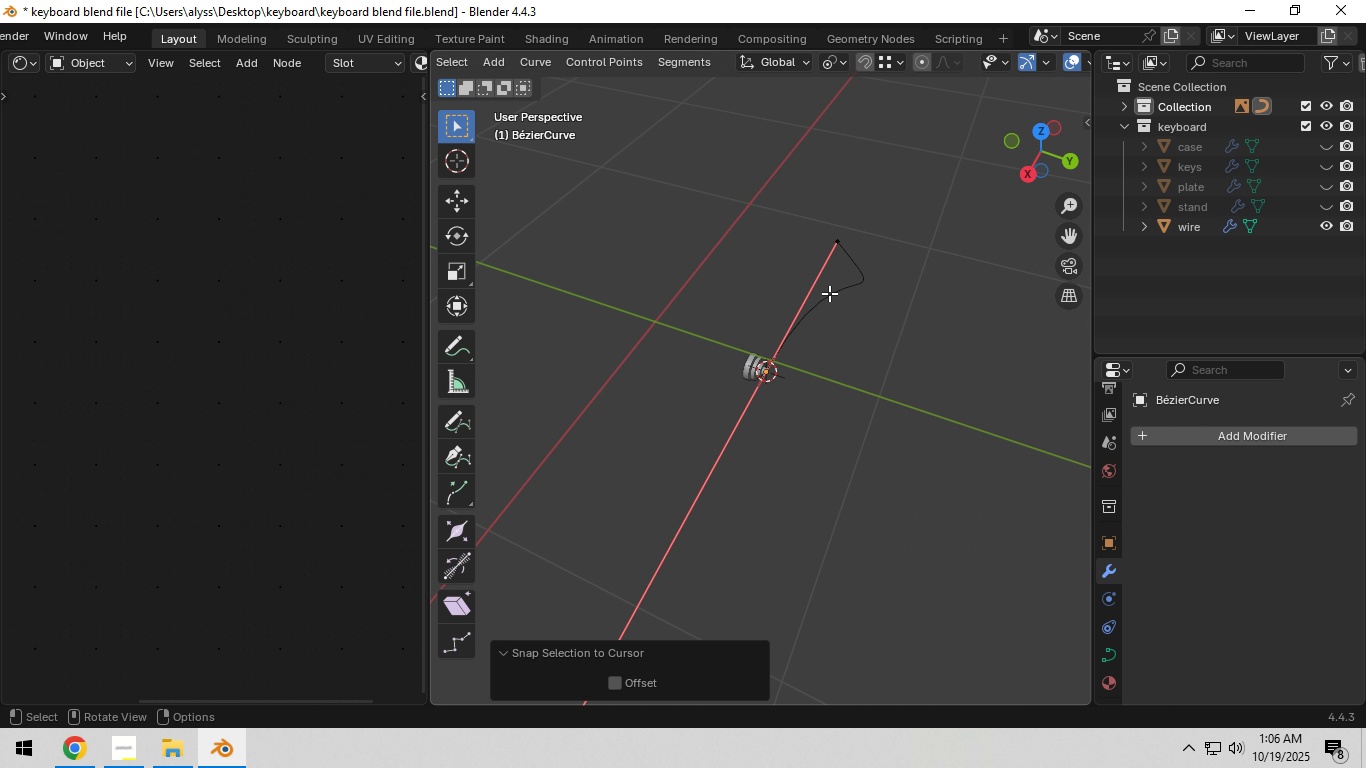 
left_click_drag(start_coordinate=[820, 218], to_coordinate=[881, 265])
 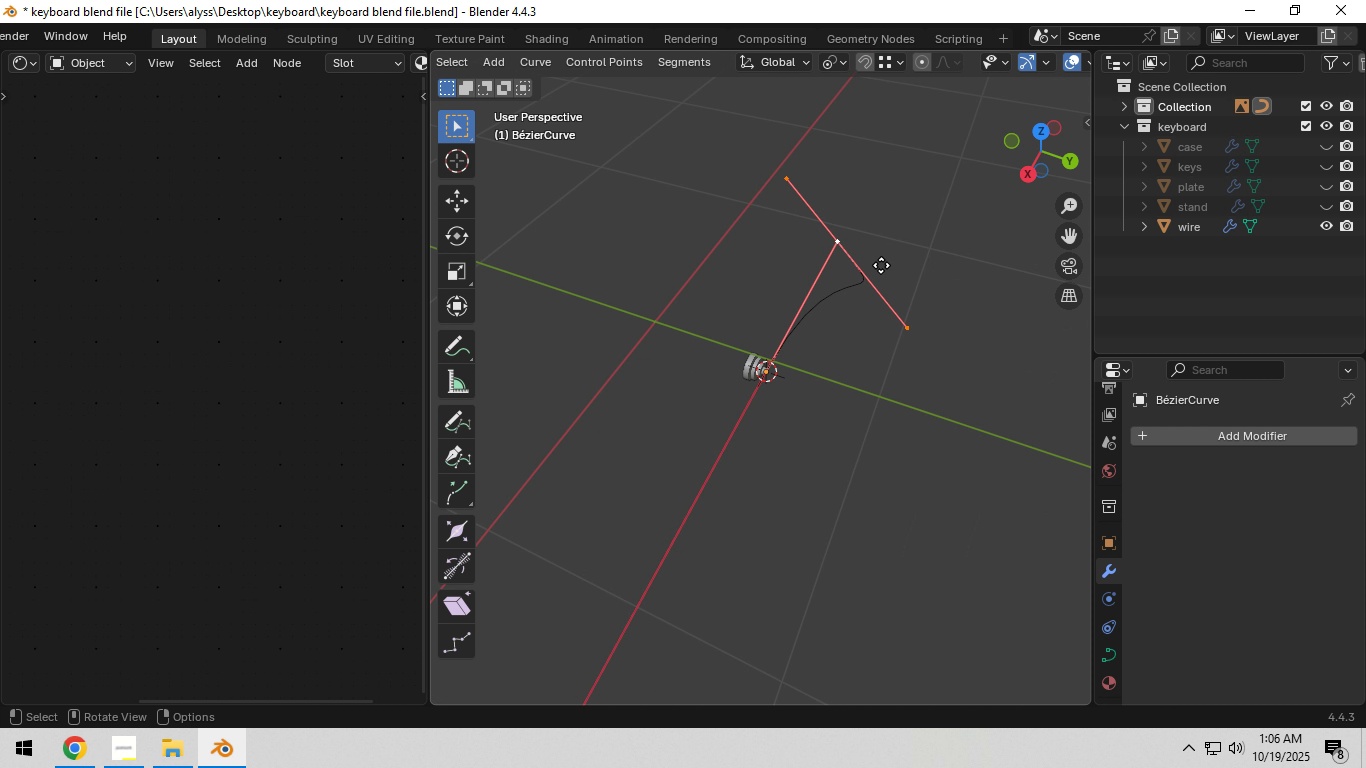 
key(G)
 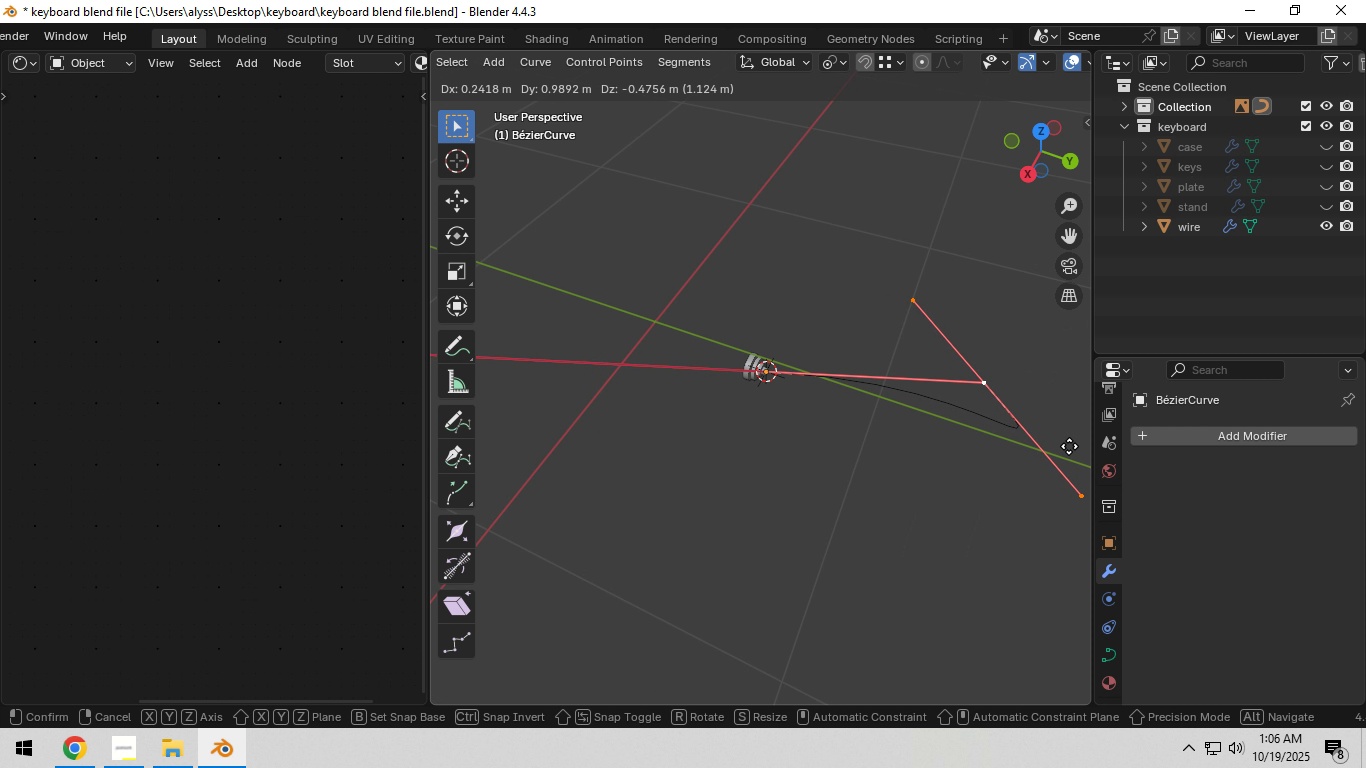 
left_click([1071, 447])
 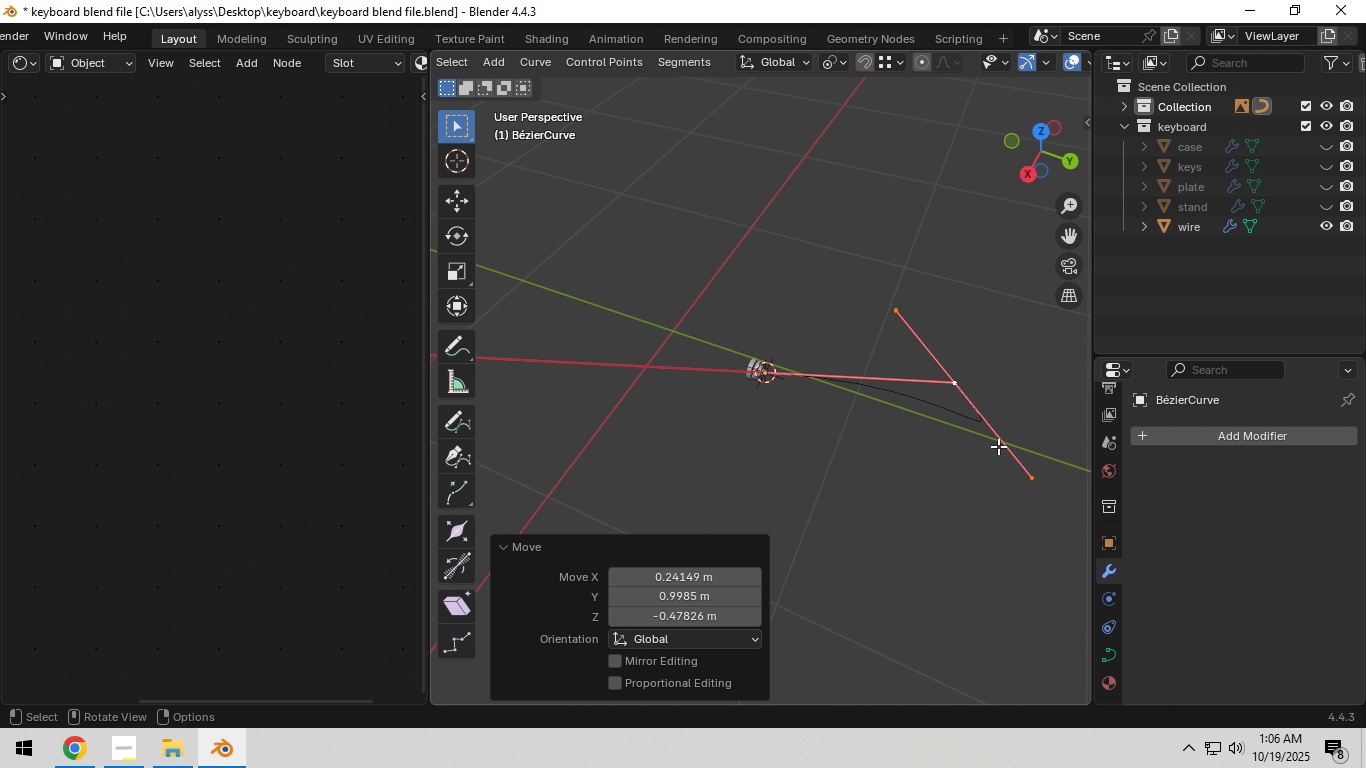 
scroll: coordinate [997, 446], scroll_direction: down, amount: 4.0
 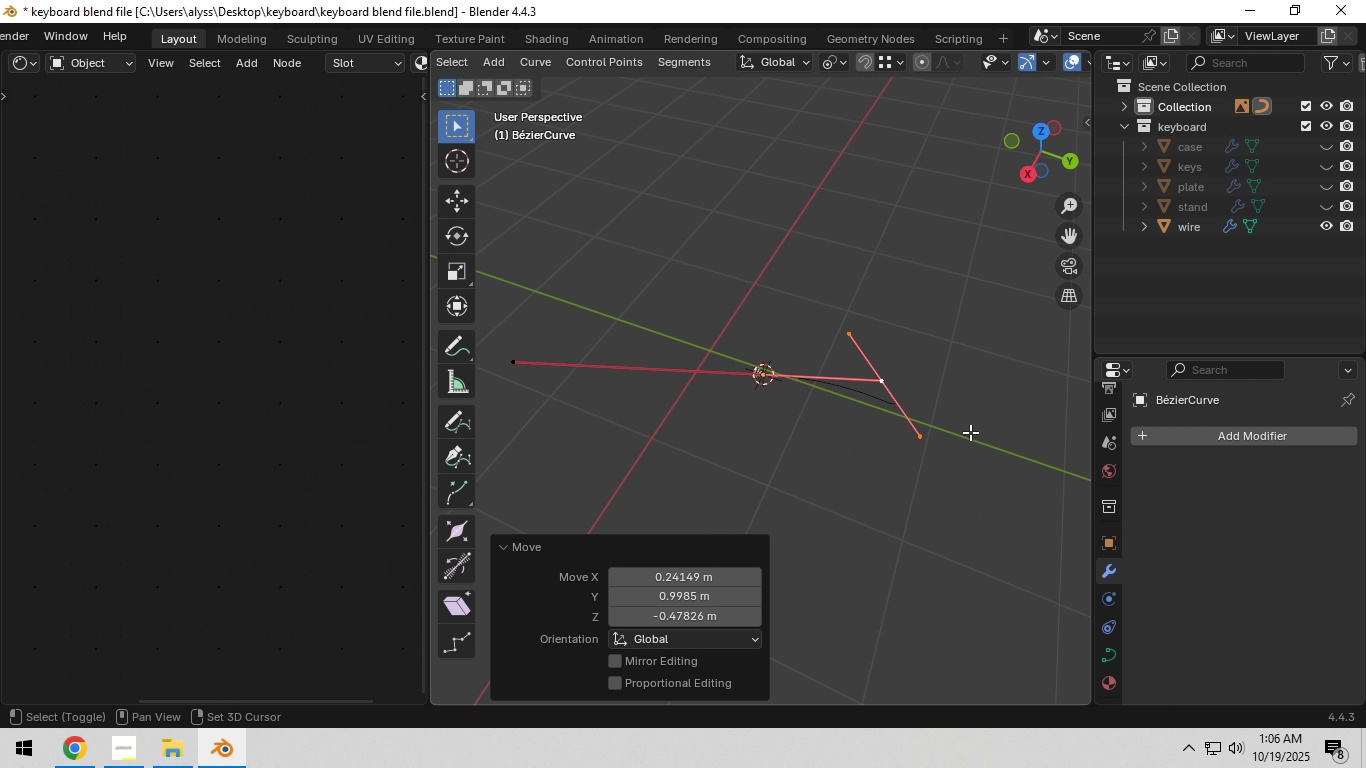 
key(Shift+ShiftLeft)
 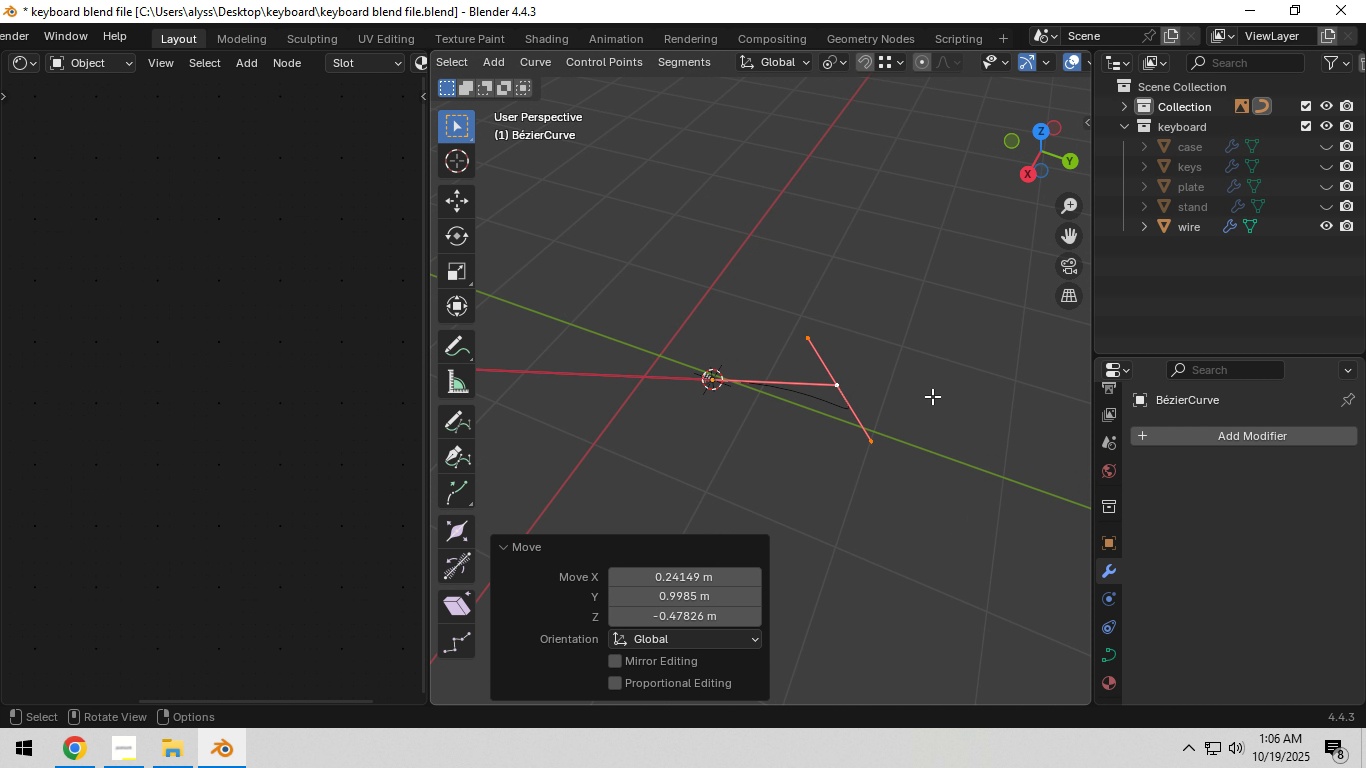 
key(R)
 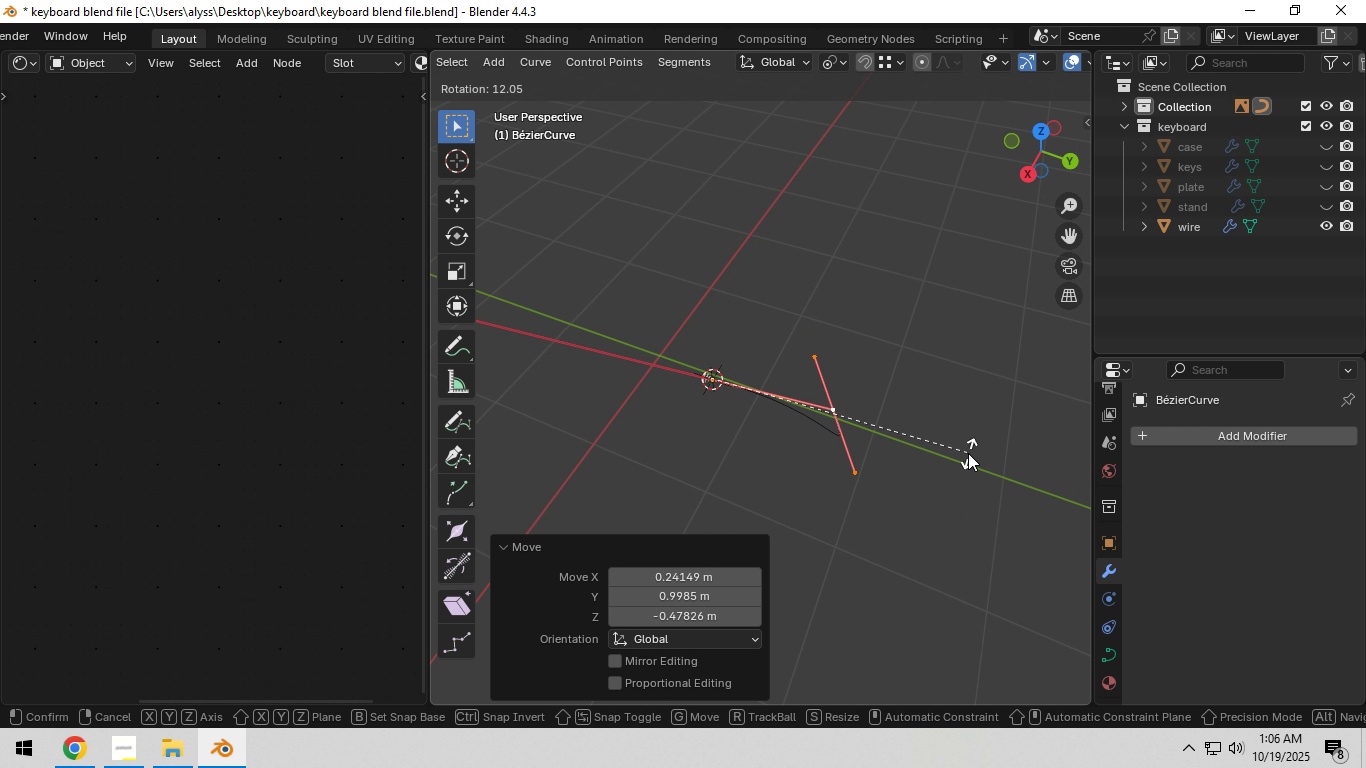 
right_click([968, 453])
 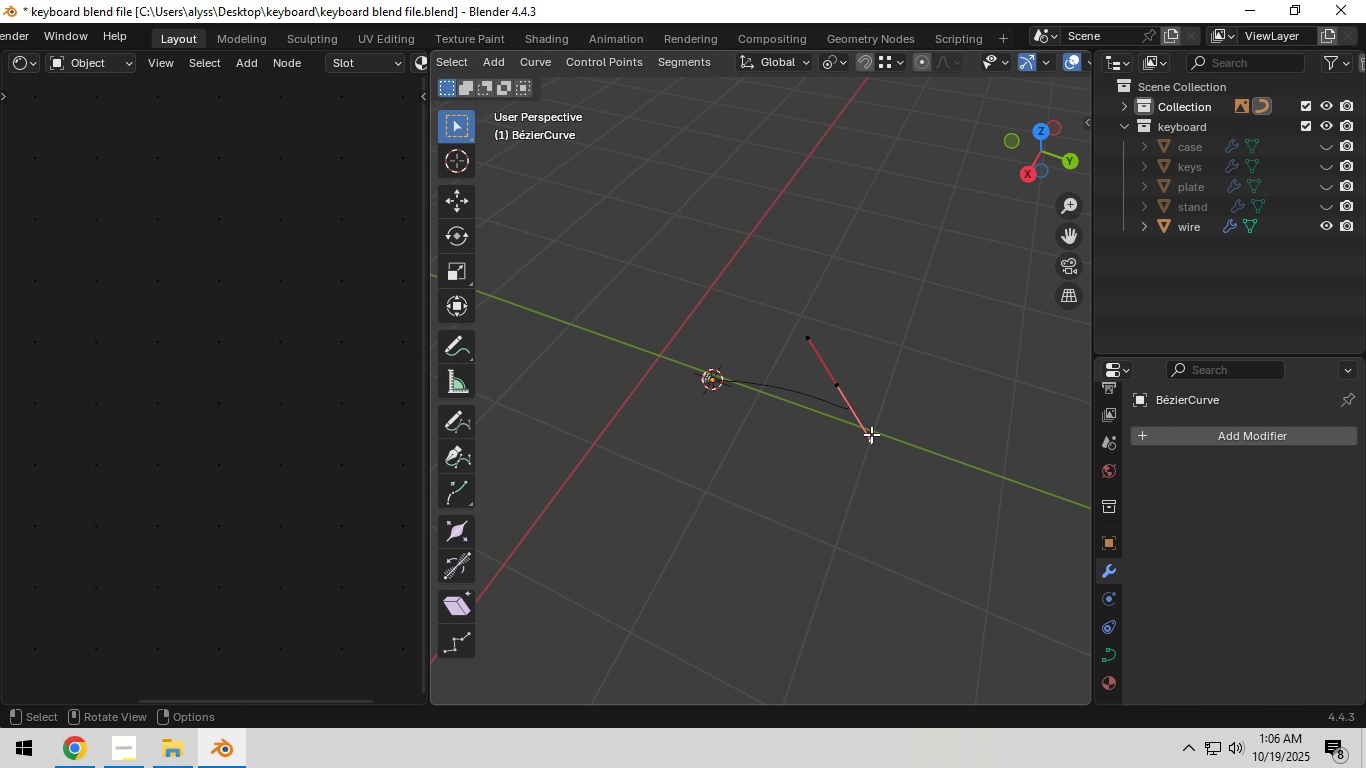 
left_click([871, 434])
 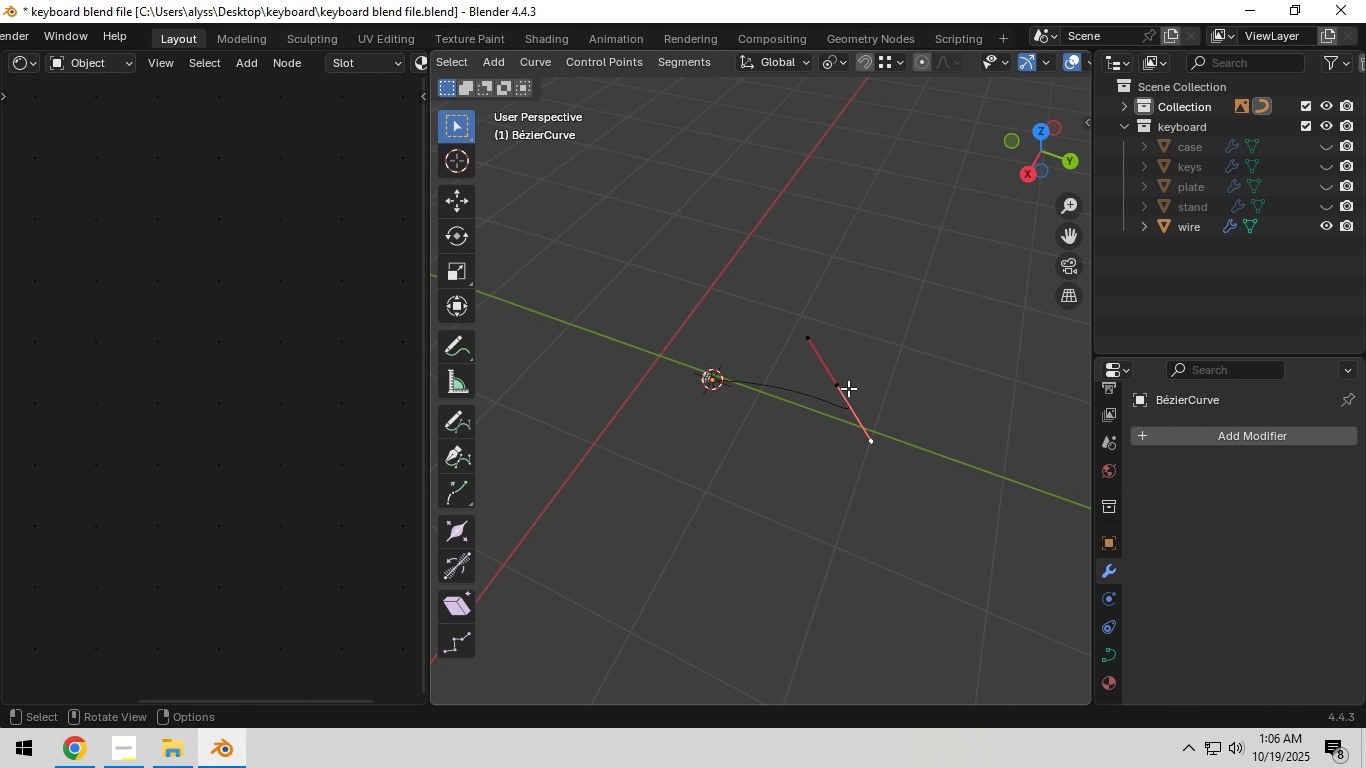 
left_click([848, 388])
 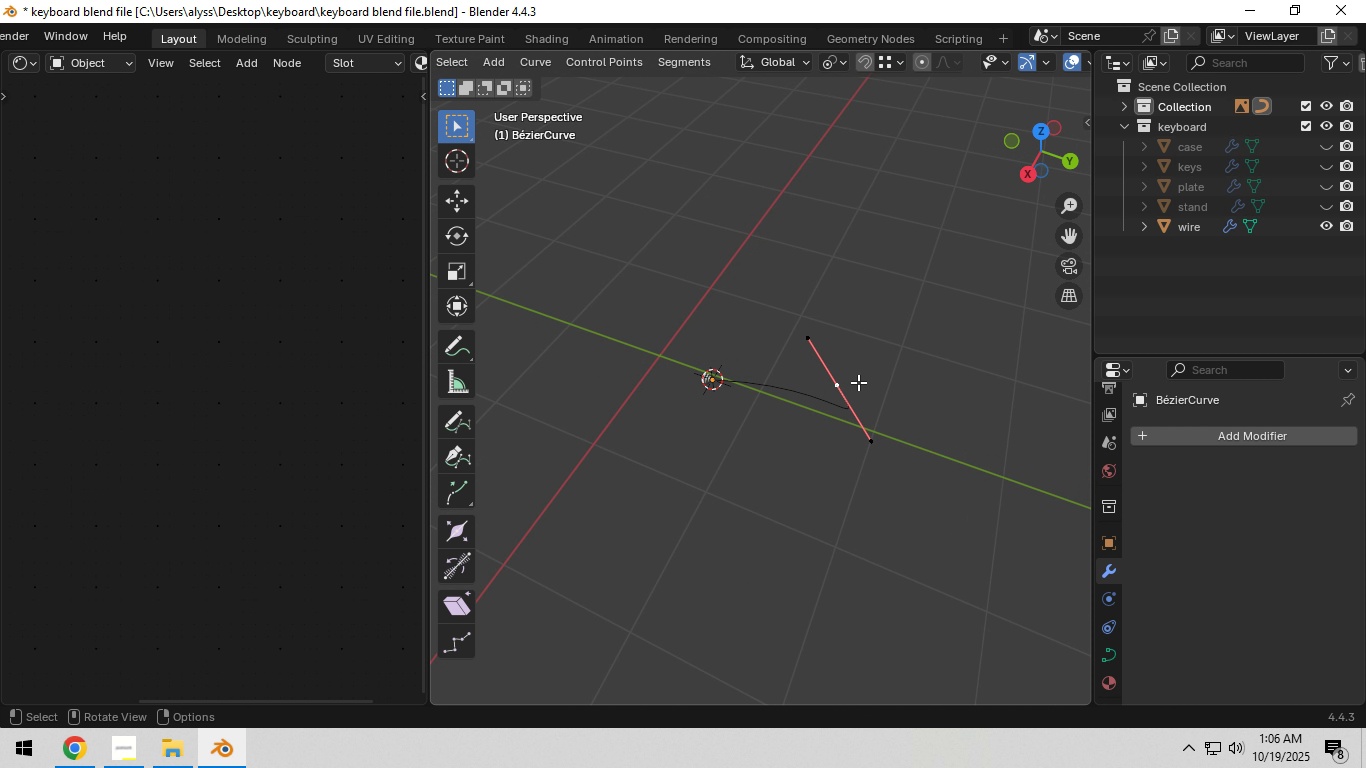 
key(G)
 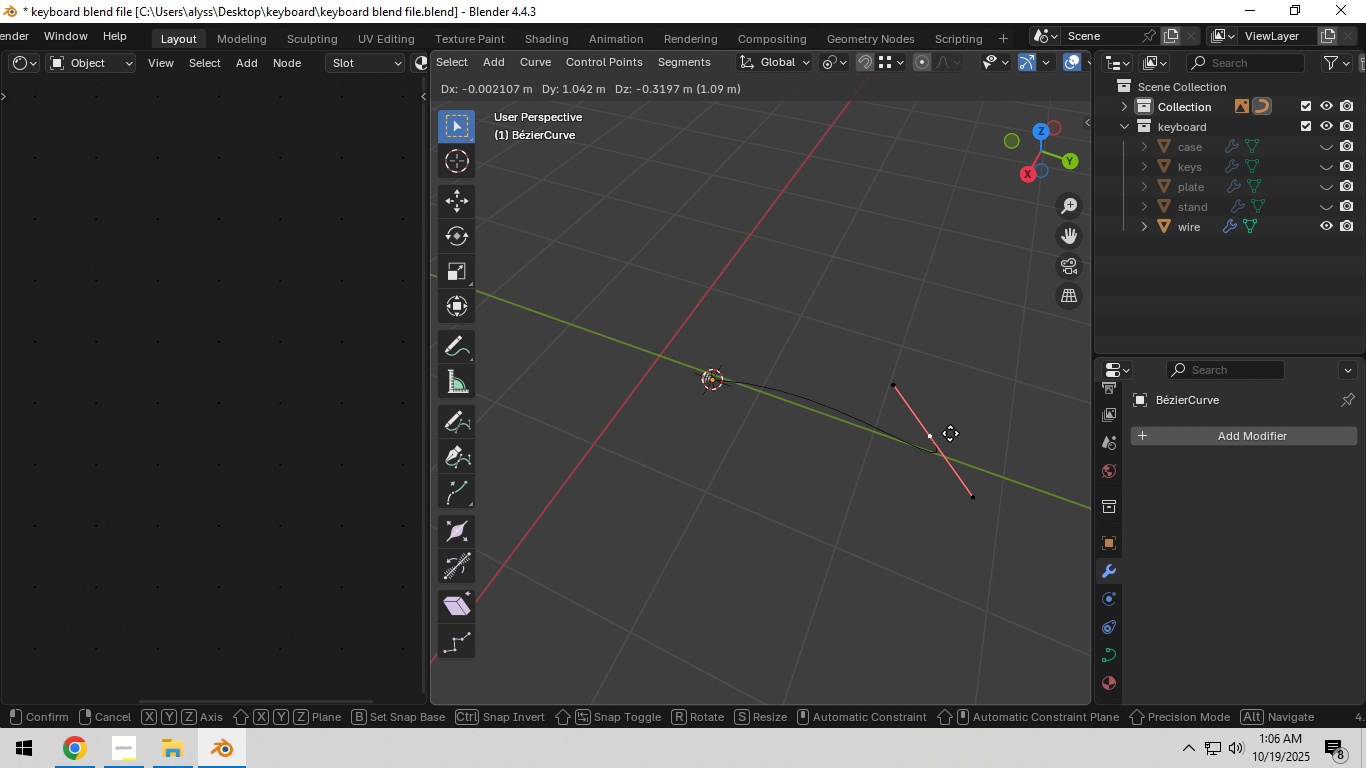 
left_click([950, 433])
 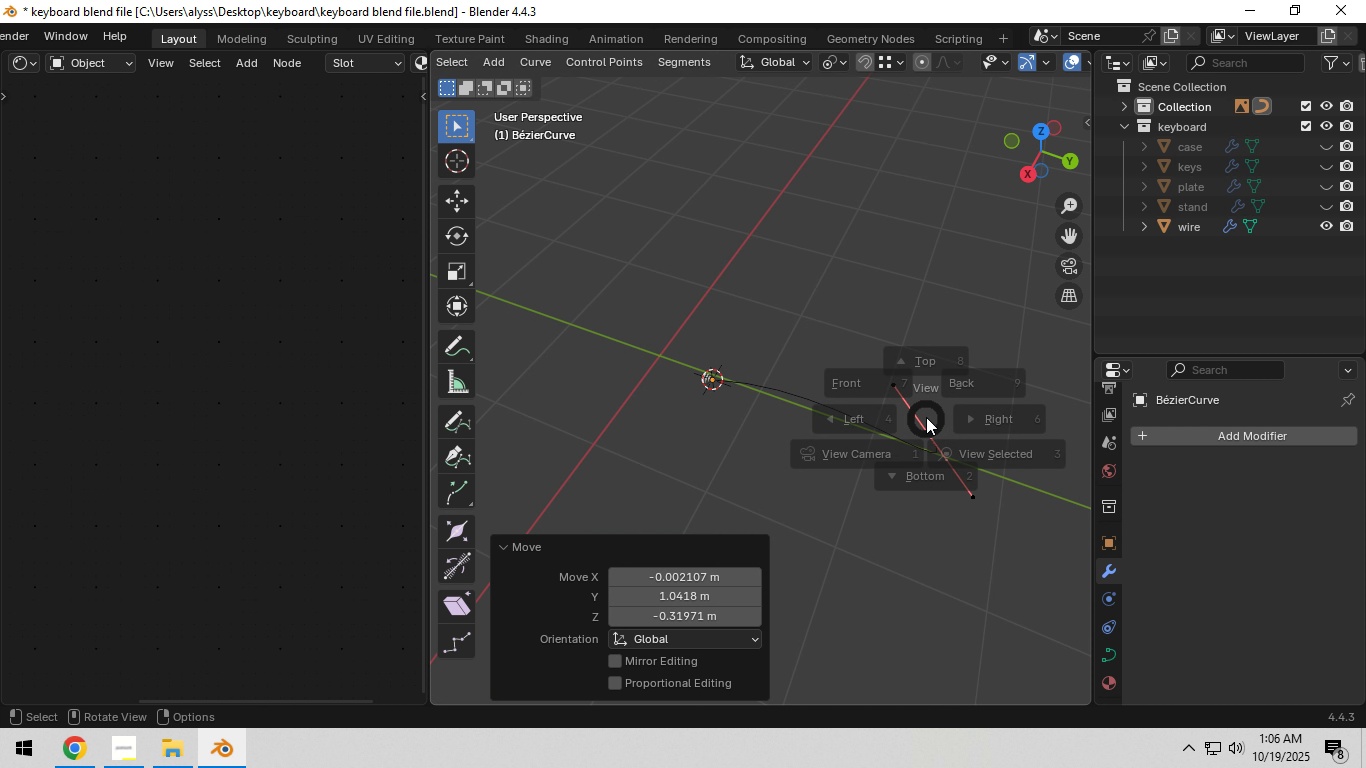 
hold_key(key=Backquote, duration=0.32)
 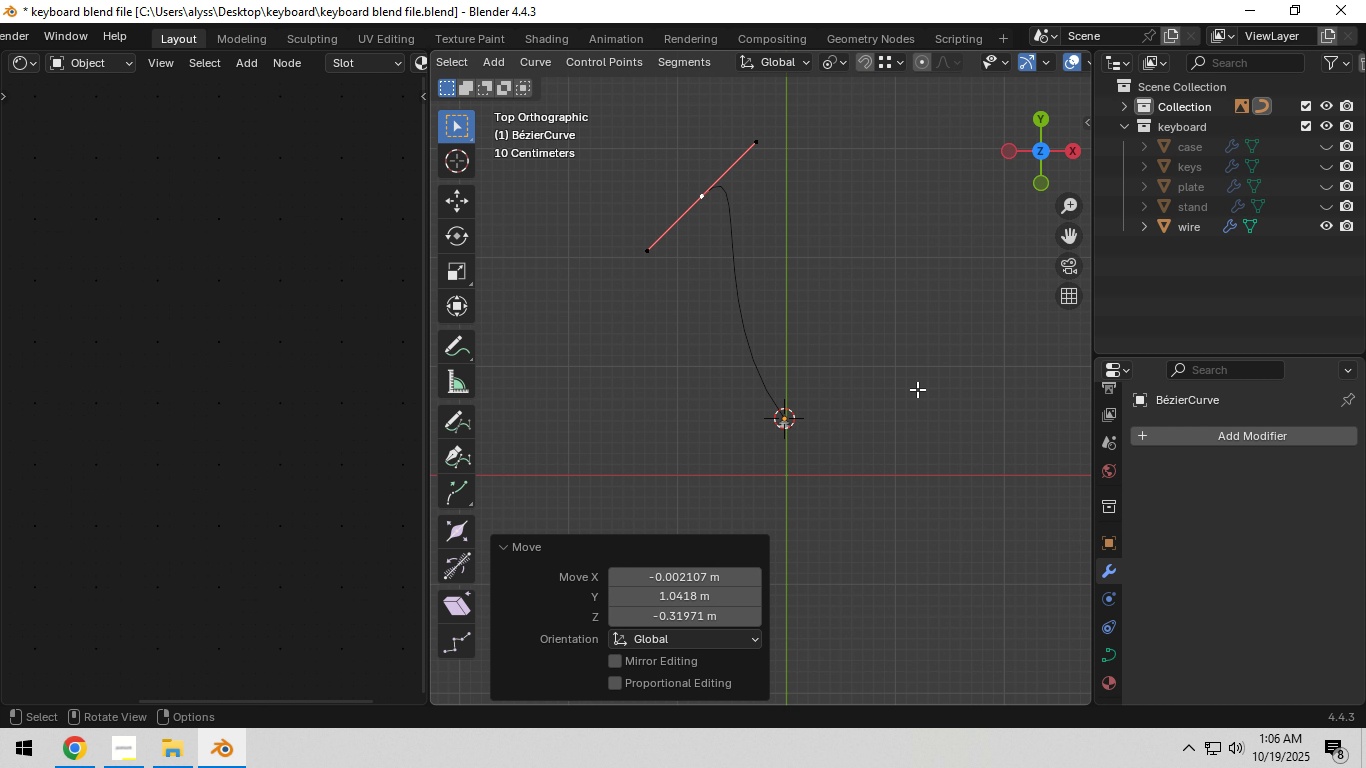 
hold_key(key=ShiftLeft, duration=0.42)
 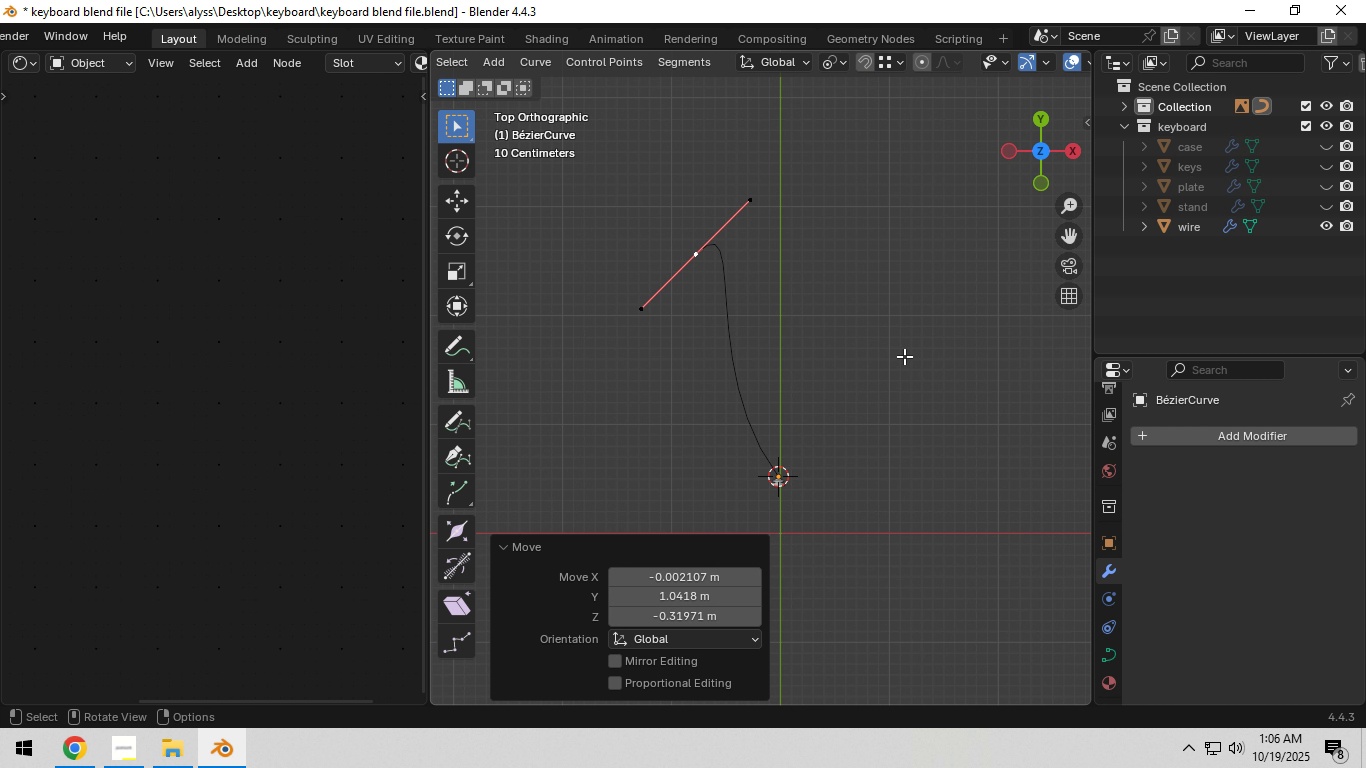 
type(rg)
 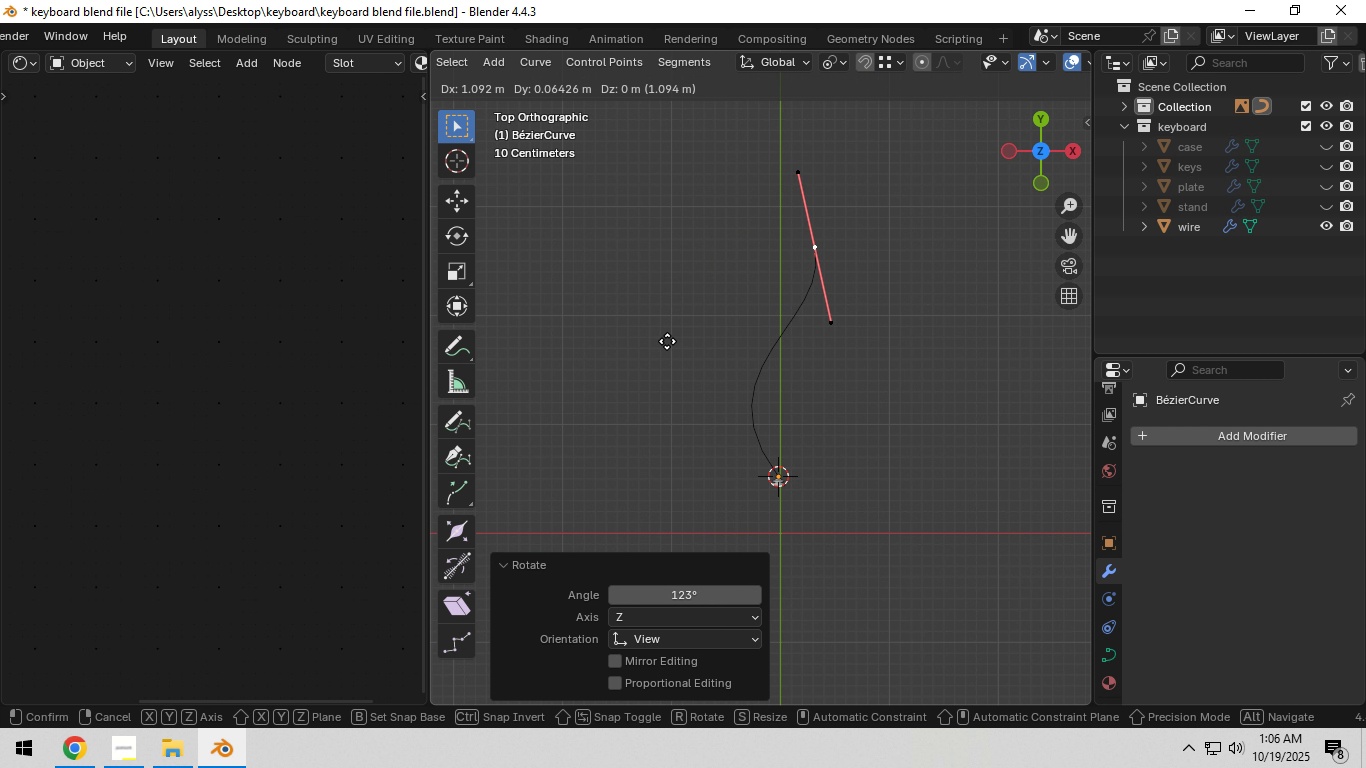 
left_click([666, 341])
 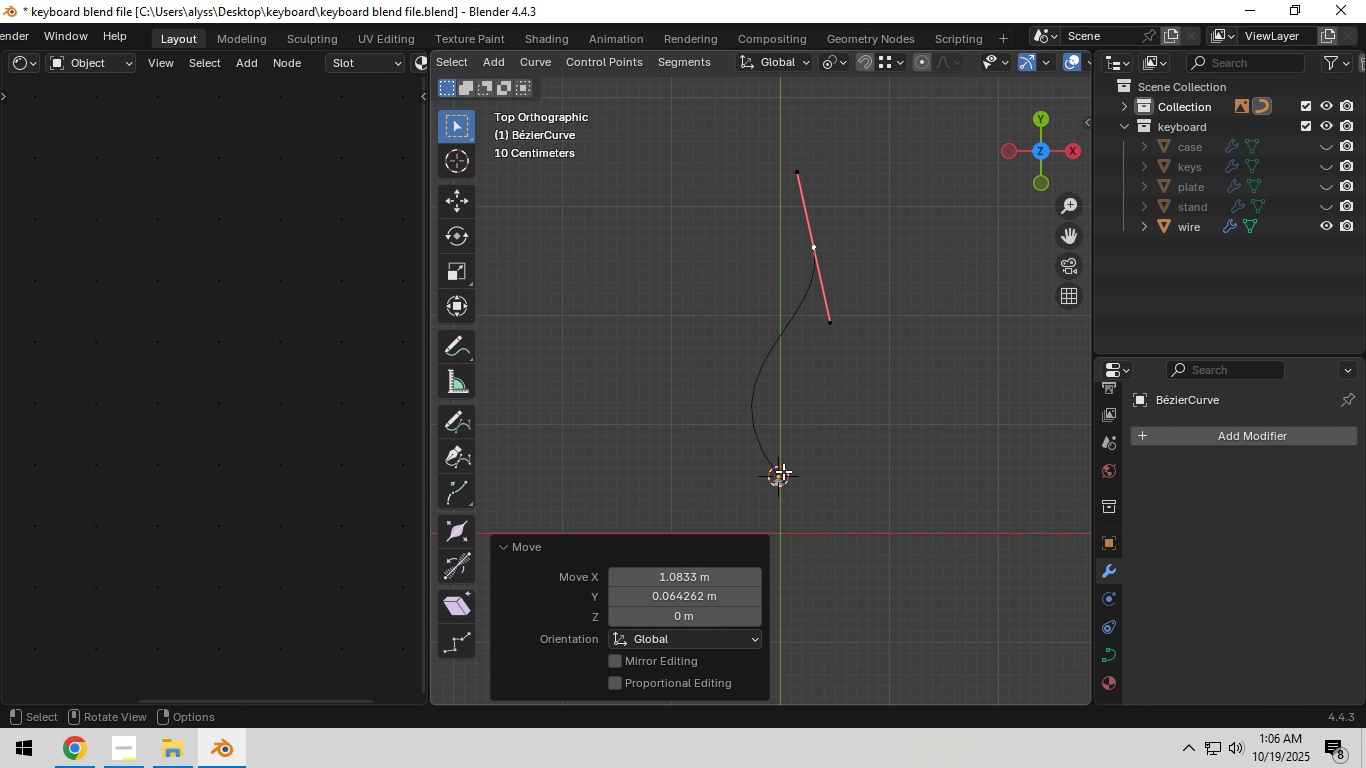 
left_click([783, 471])
 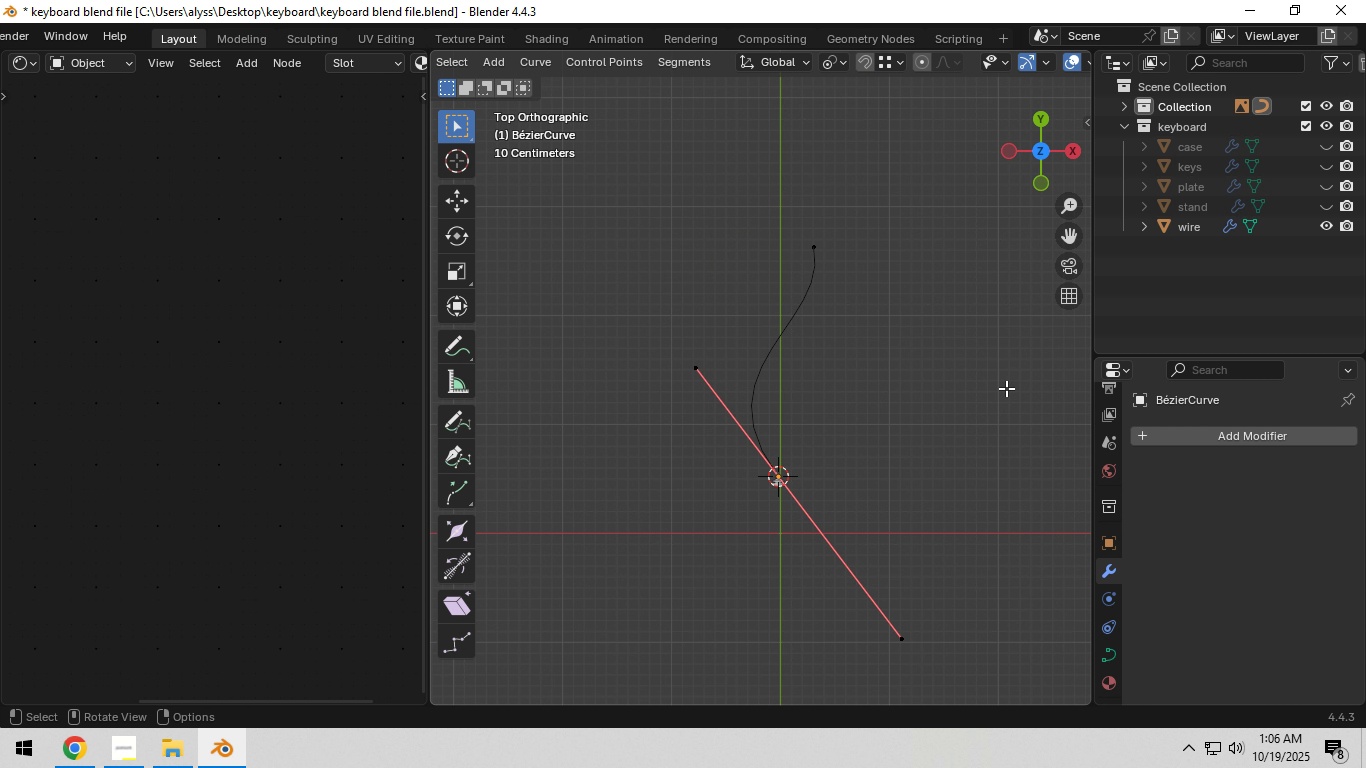 
key(R)
 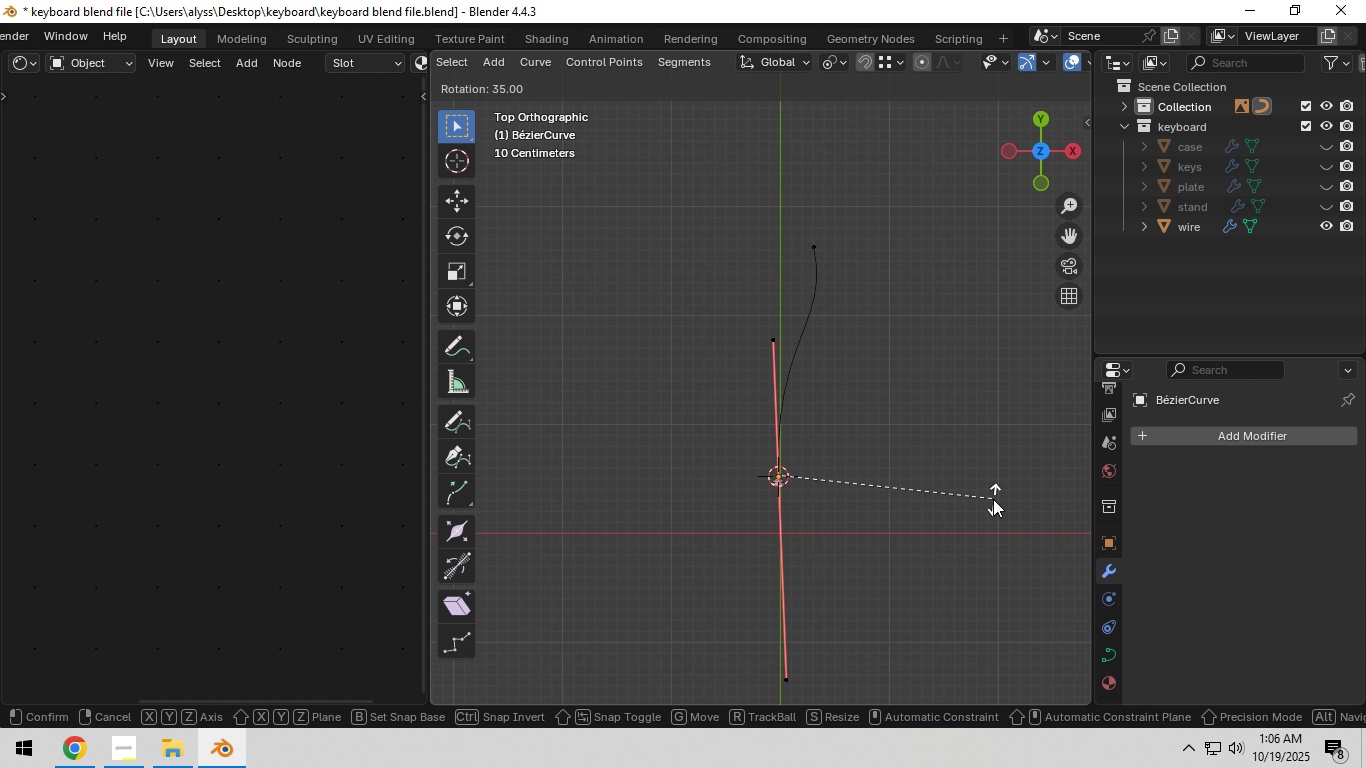 
hold_key(key=ControlLeft, duration=3.09)
 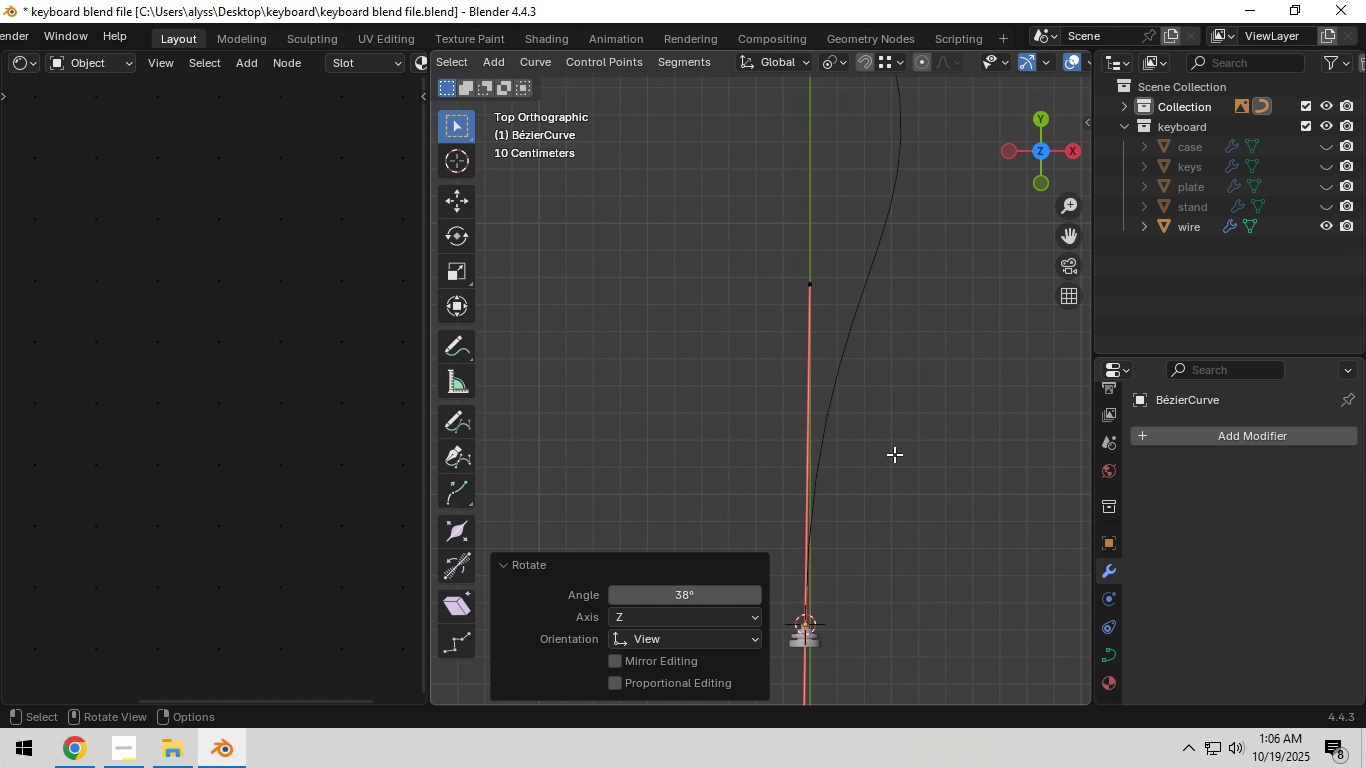 
hold_key(key=ShiftLeft, duration=1.53)
 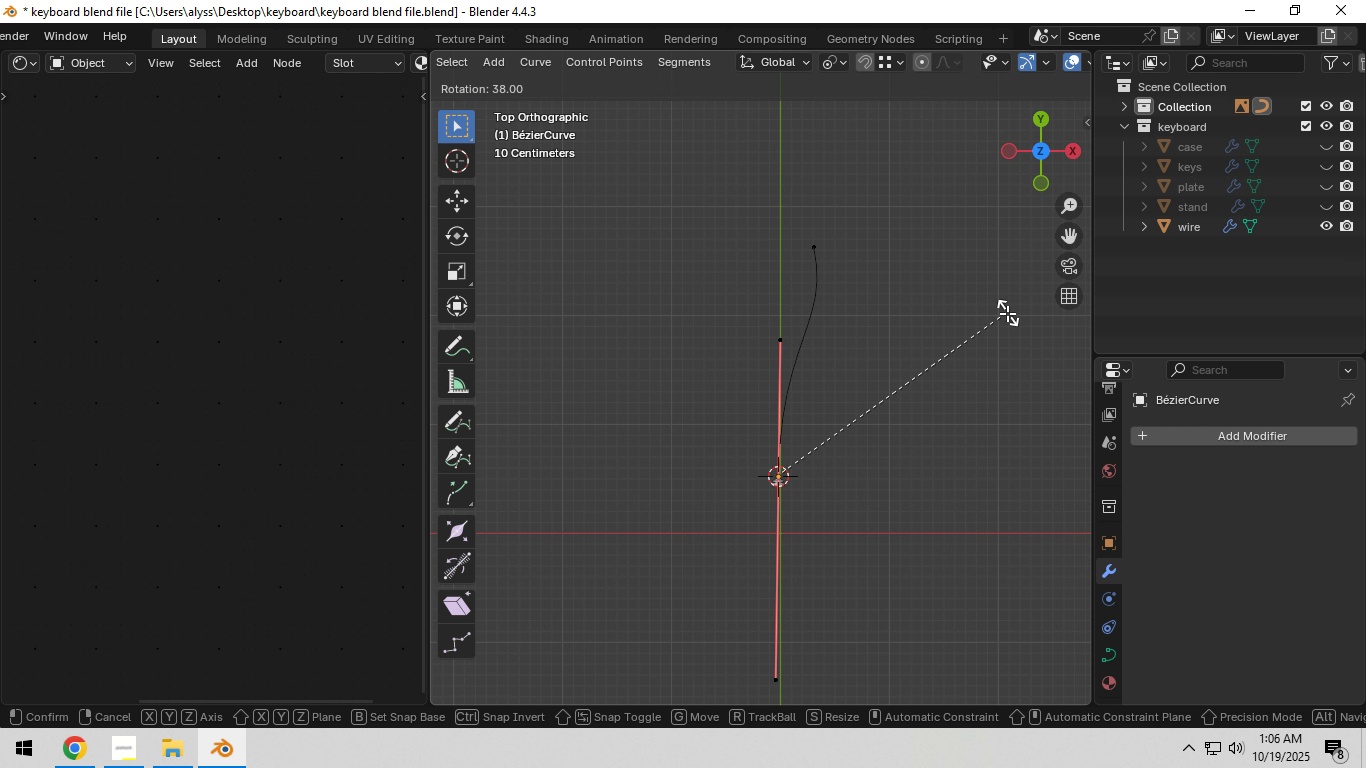 
hold_key(key=ShiftLeft, duration=0.51)
left_click([1007, 313])
 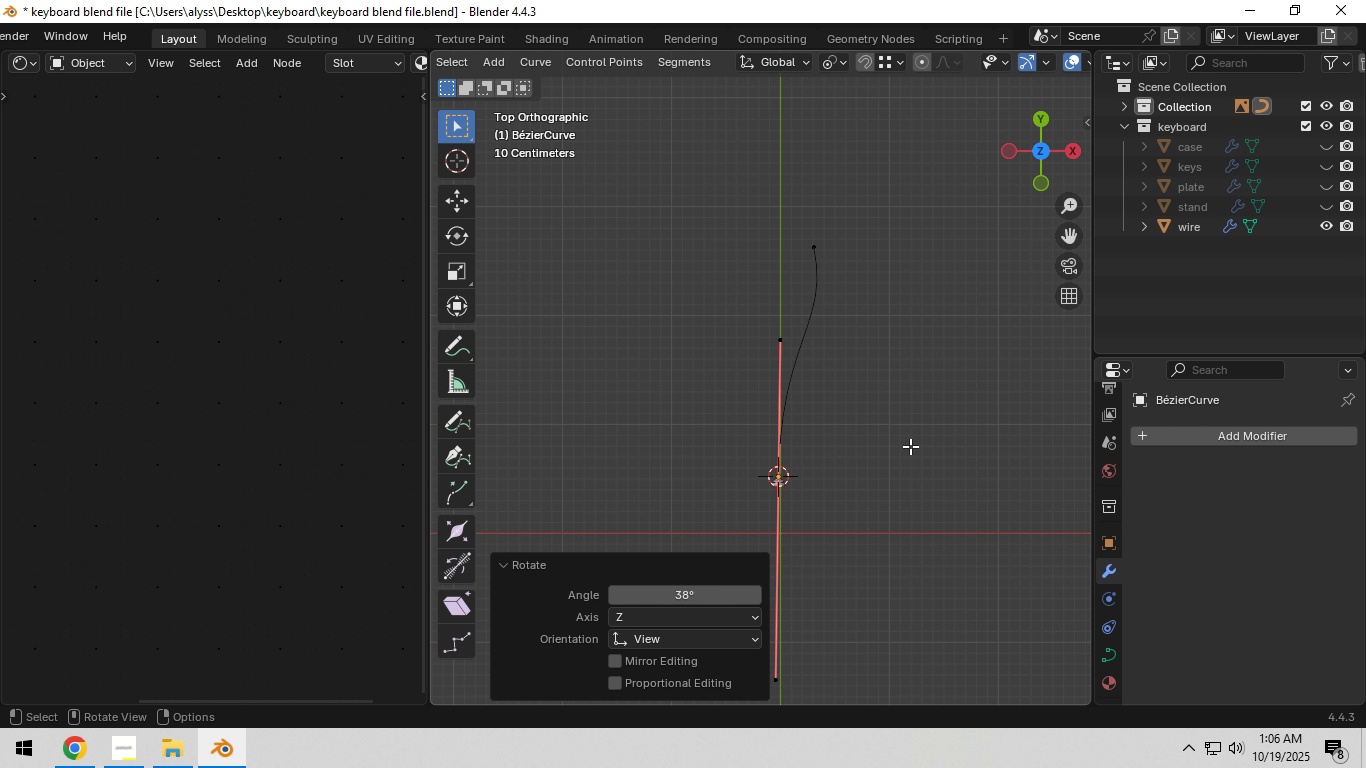 
scroll: coordinate [894, 454], scroll_direction: up, amount: 5.0
 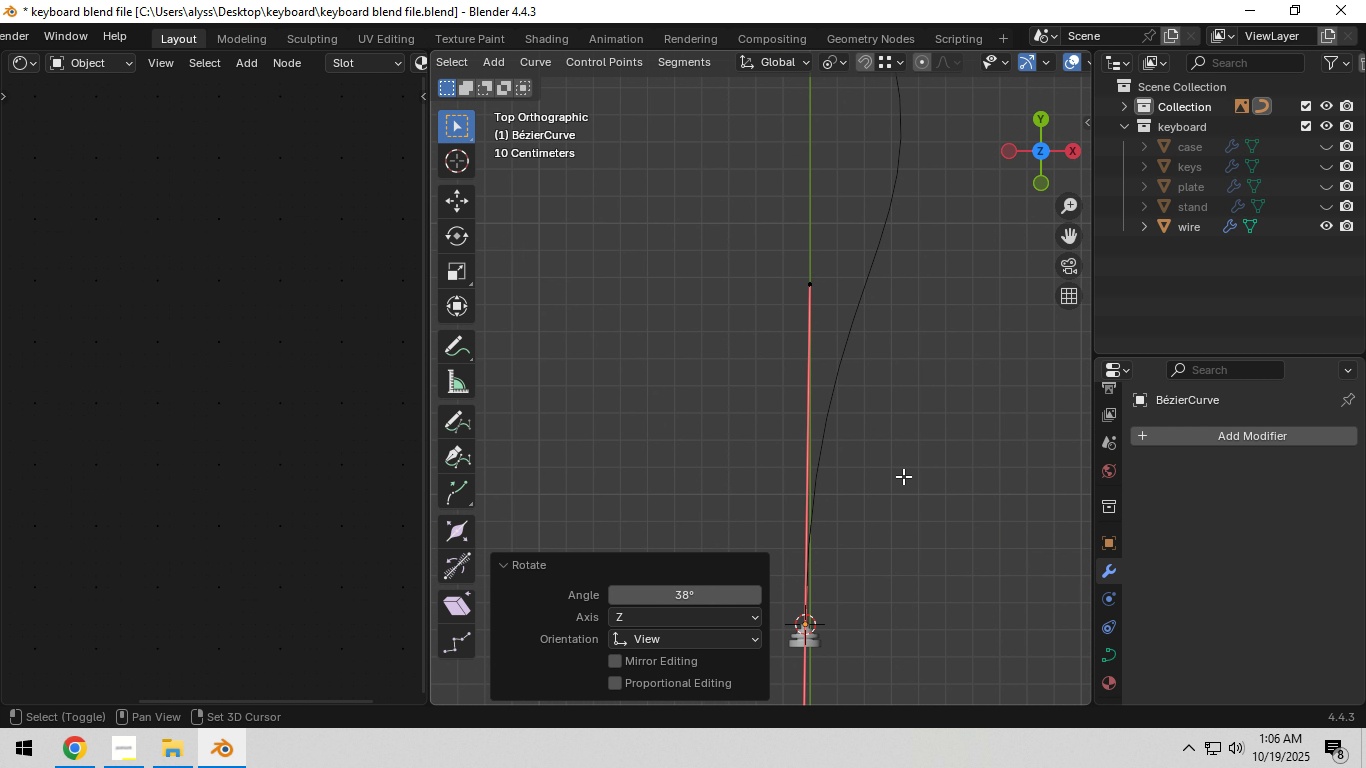 
hold_key(key=ShiftLeft, duration=0.32)
 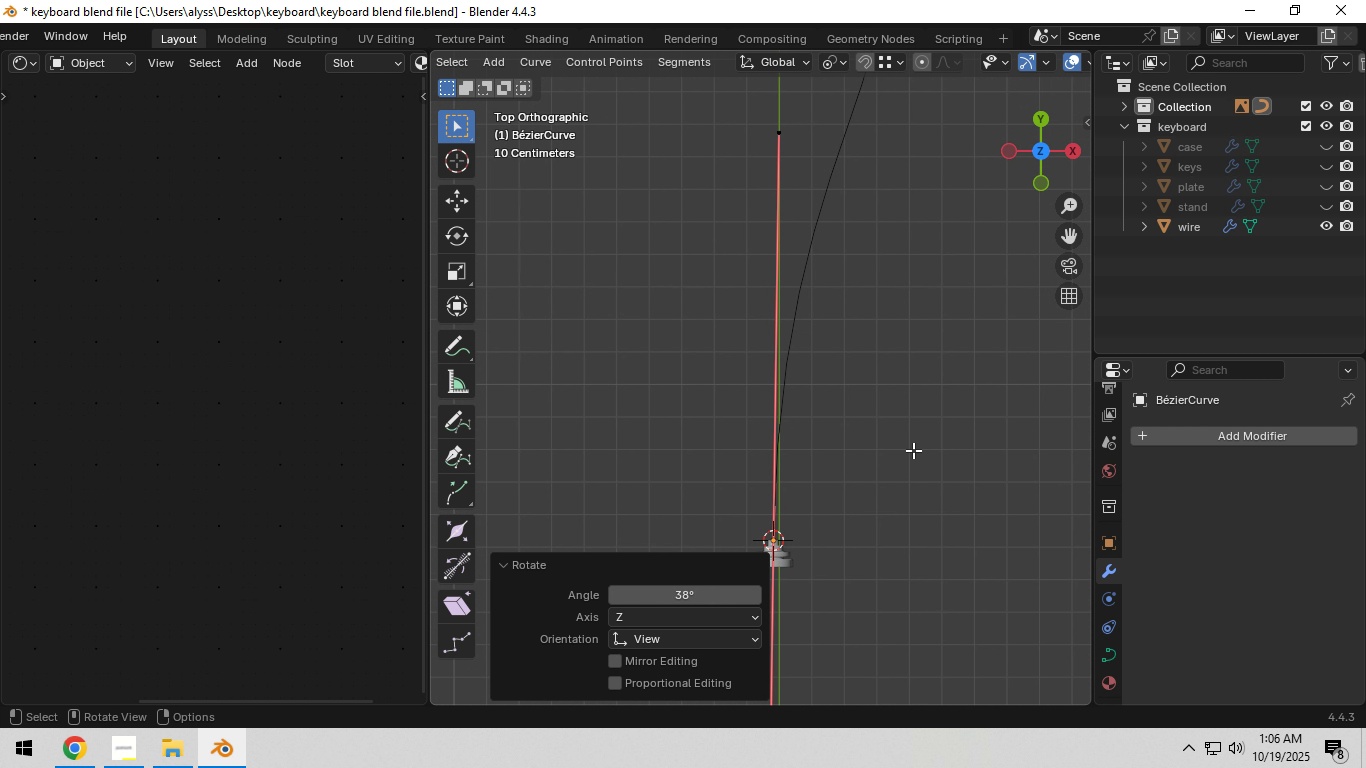 
scroll: coordinate [913, 452], scroll_direction: up, amount: 2.0
 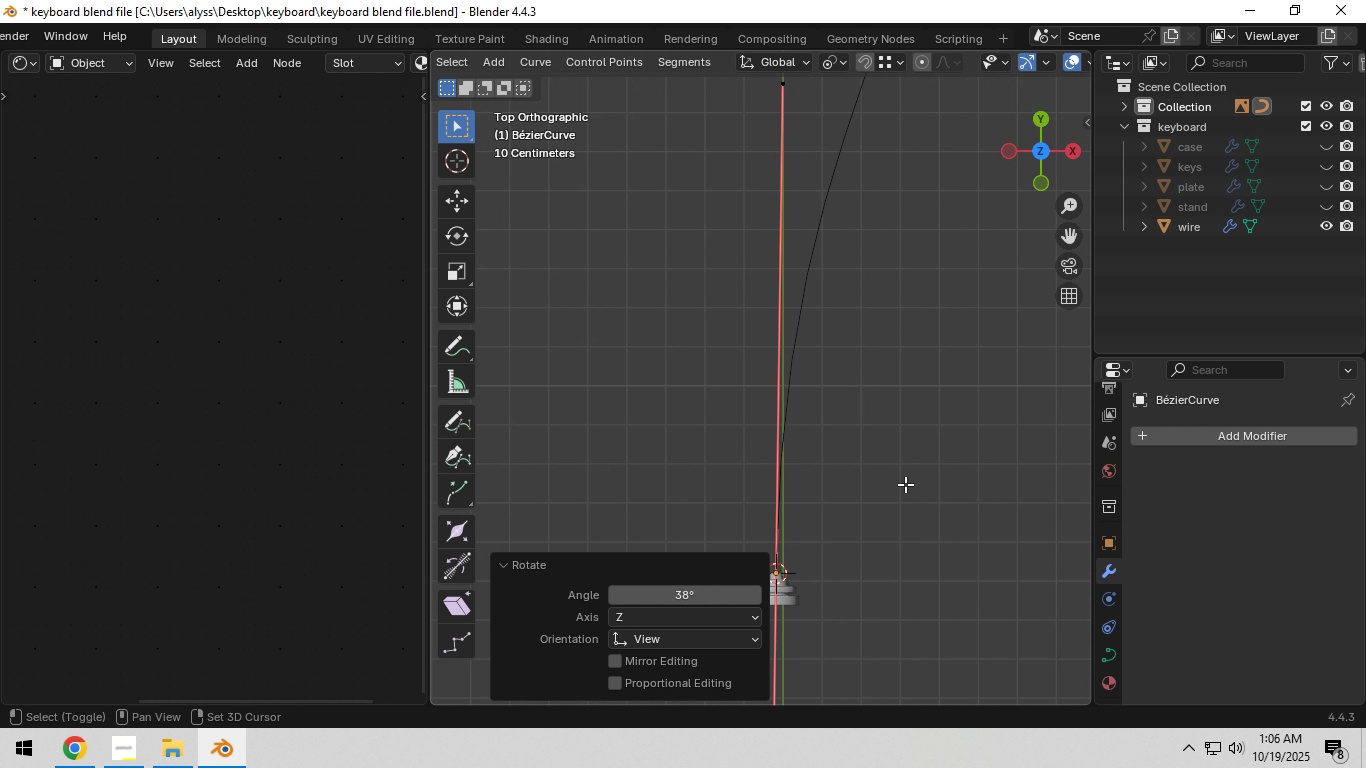 
hold_key(key=ShiftLeft, duration=0.34)
 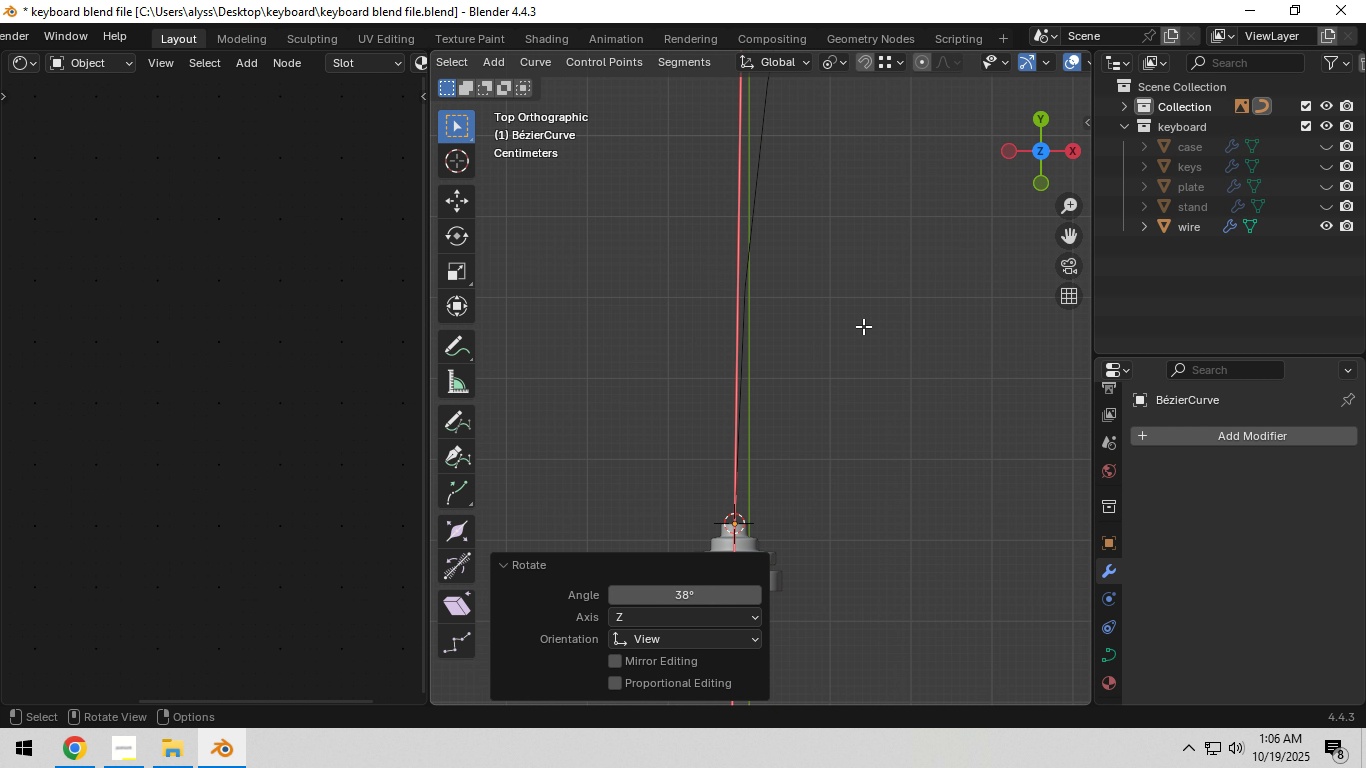 
scroll: coordinate [877, 292], scroll_direction: up, amount: 12.0
 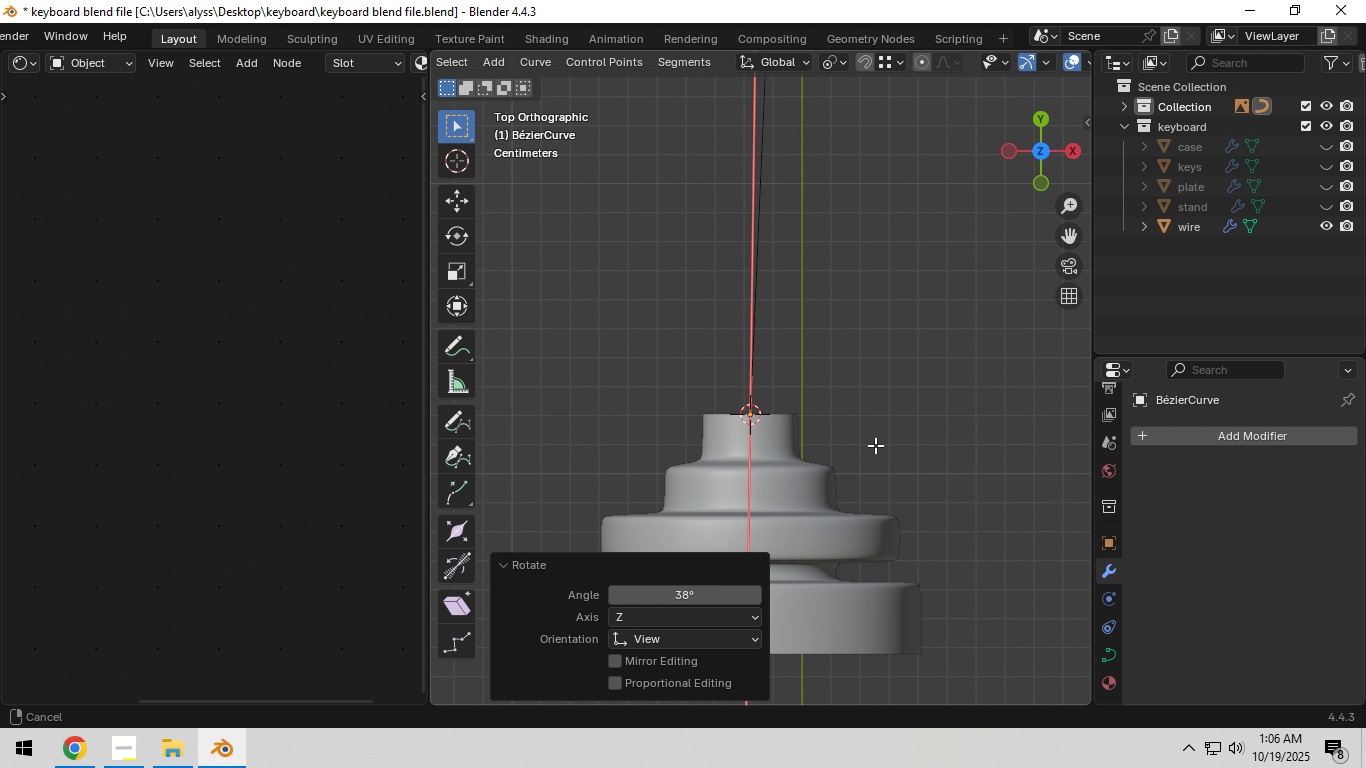 
hold_key(key=ShiftLeft, duration=0.42)
 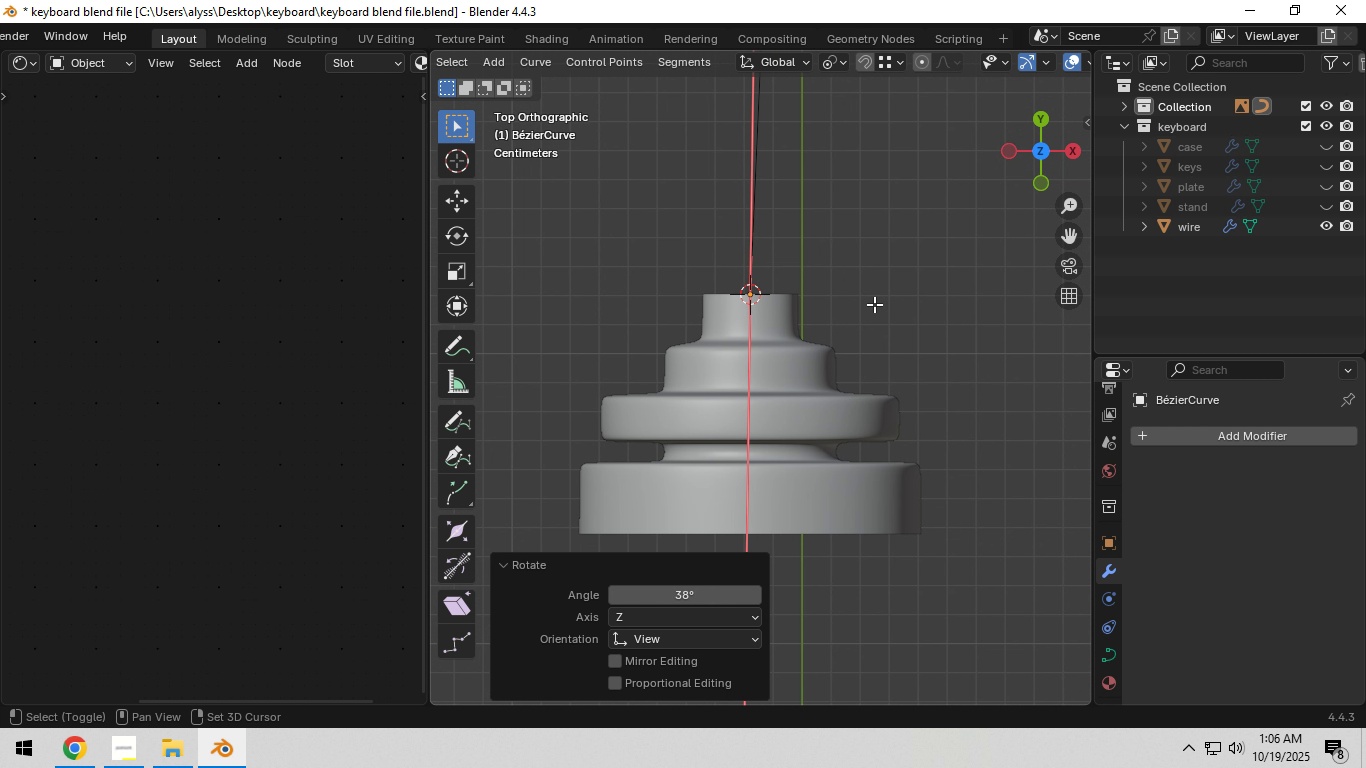 
hold_key(key=ShiftLeft, duration=0.37)
scroll: coordinate [879, 467], scroll_direction: up, amount: 4.0
 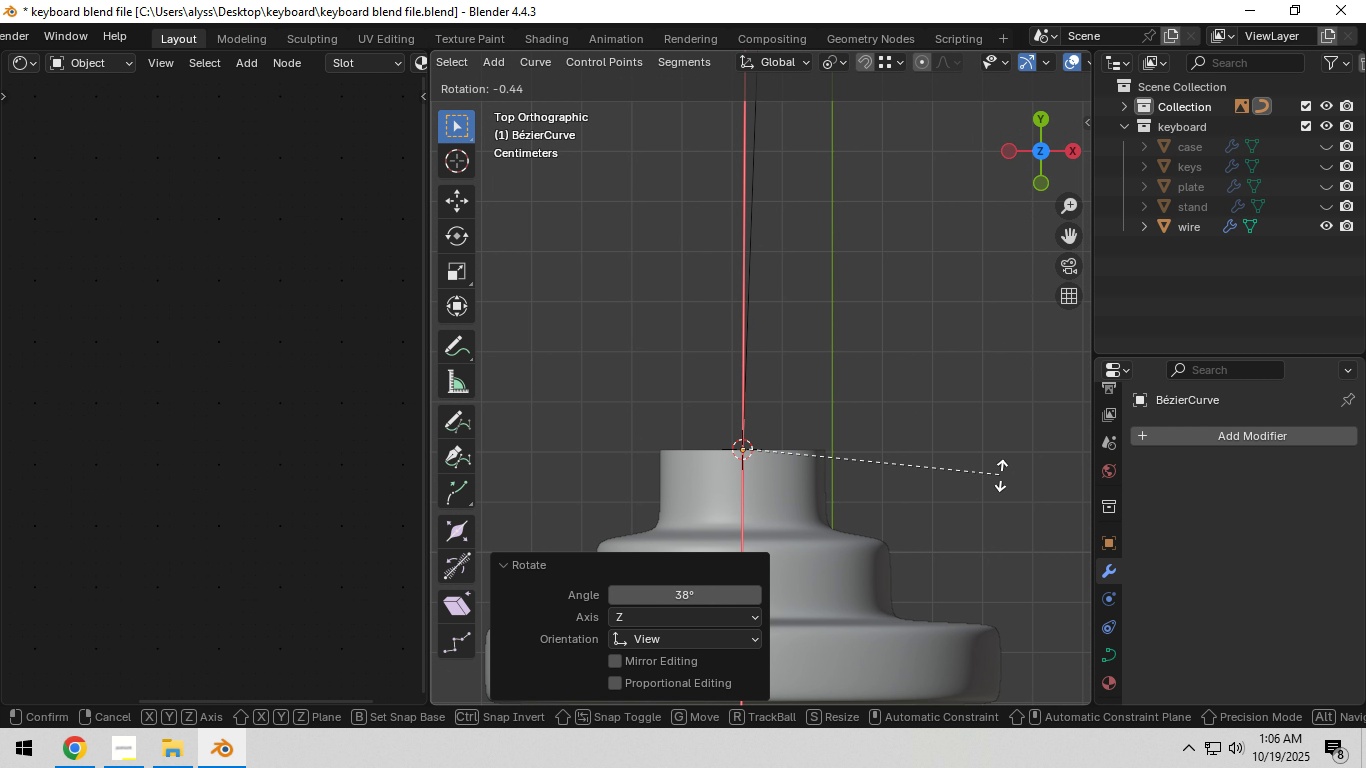 
key(R)
 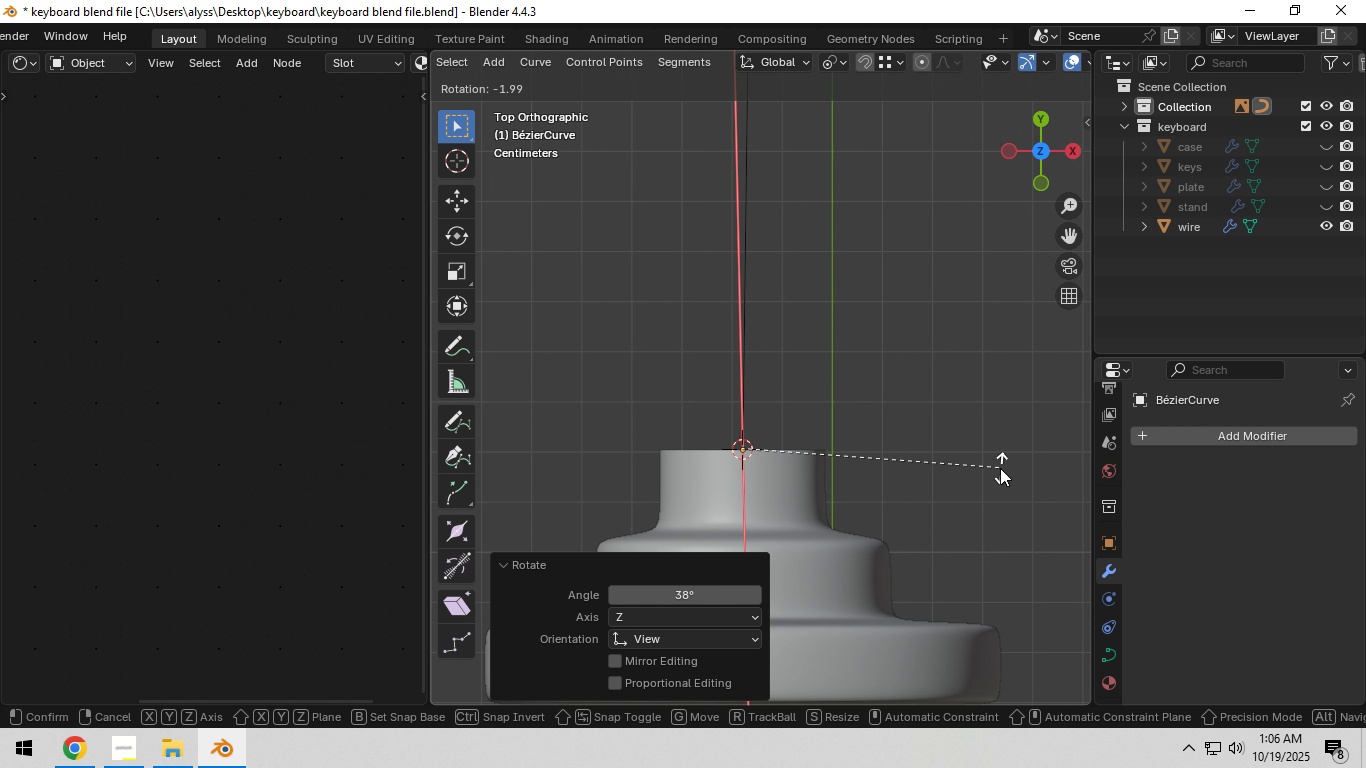 
hold_key(key=ShiftLeft, duration=1.53)
 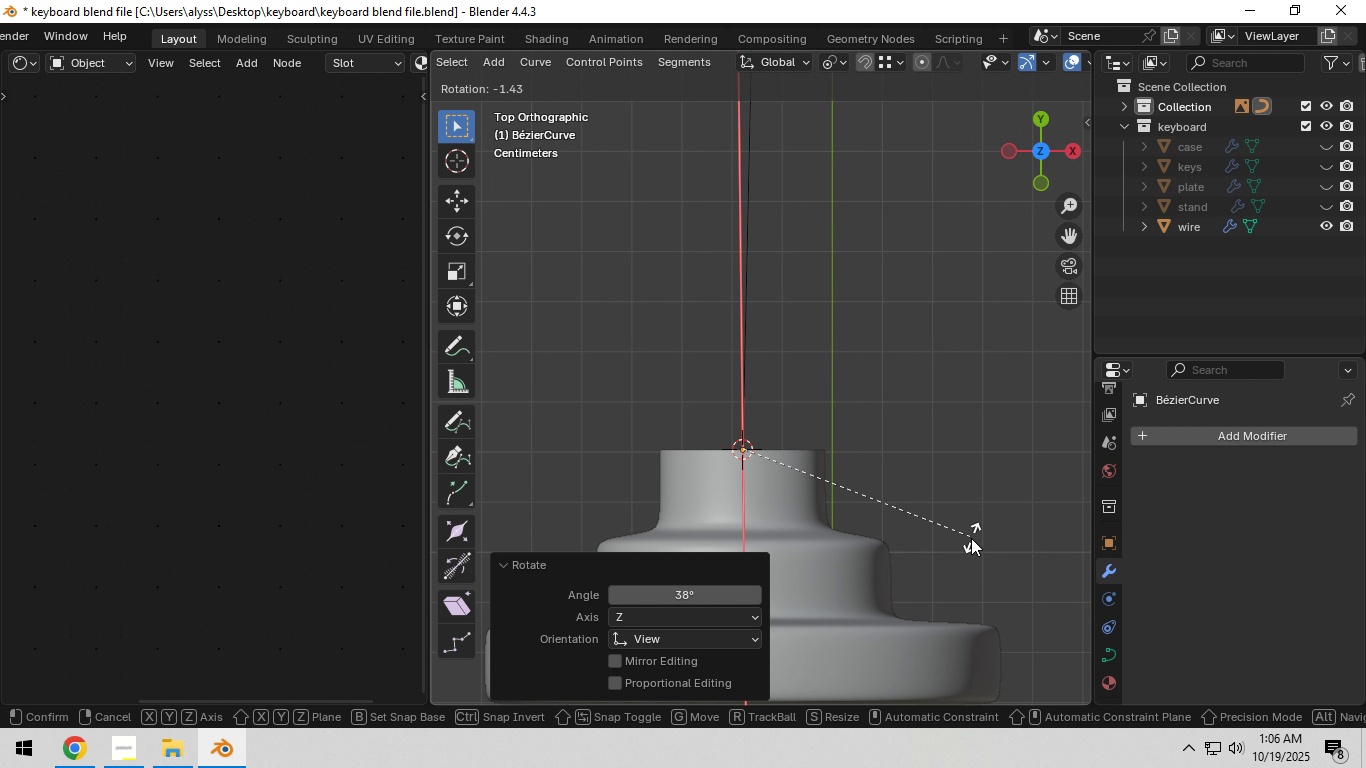 
hold_key(key=ShiftLeft, duration=1.02)
left_click([971, 538])
 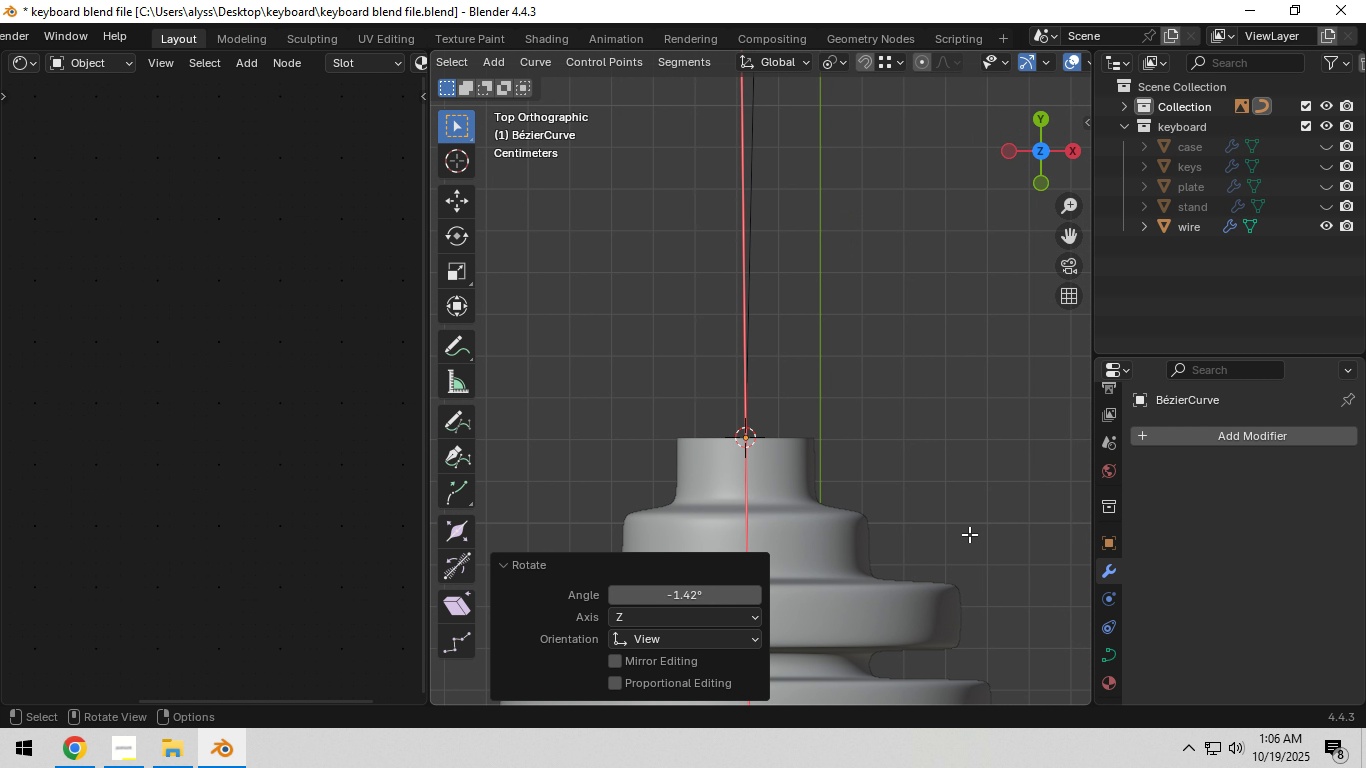 
scroll: coordinate [931, 448], scroll_direction: down, amount: 17.0
 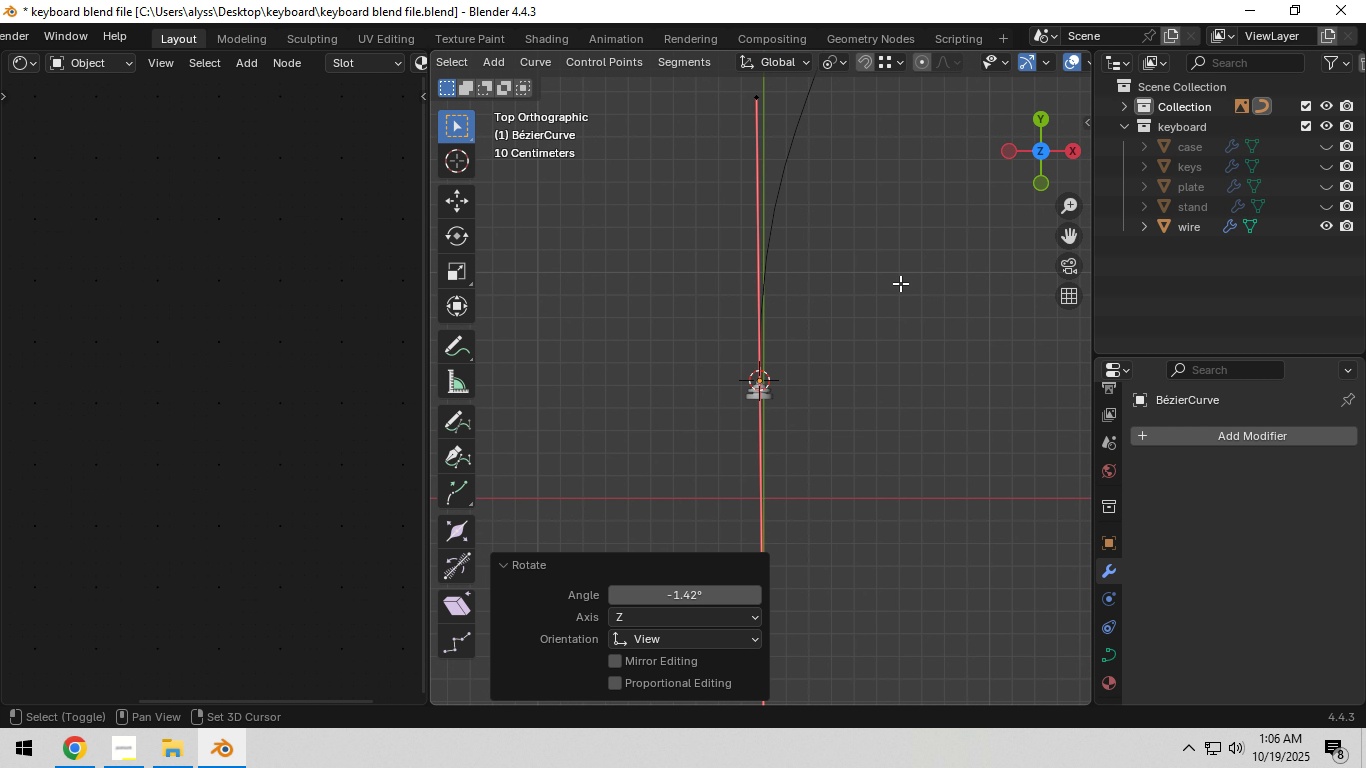 
hold_key(key=ShiftLeft, duration=0.55)
 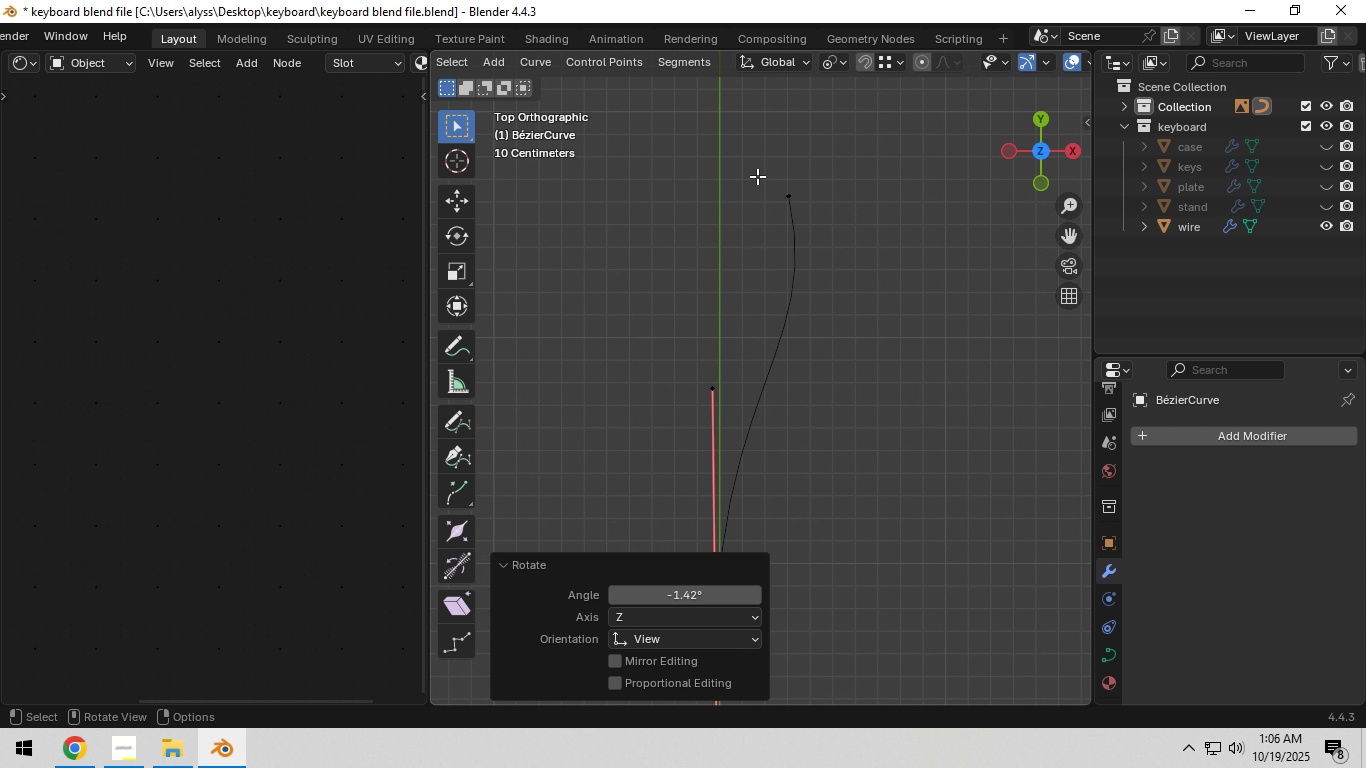 
left_click_drag(start_coordinate=[759, 176], to_coordinate=[852, 223])
 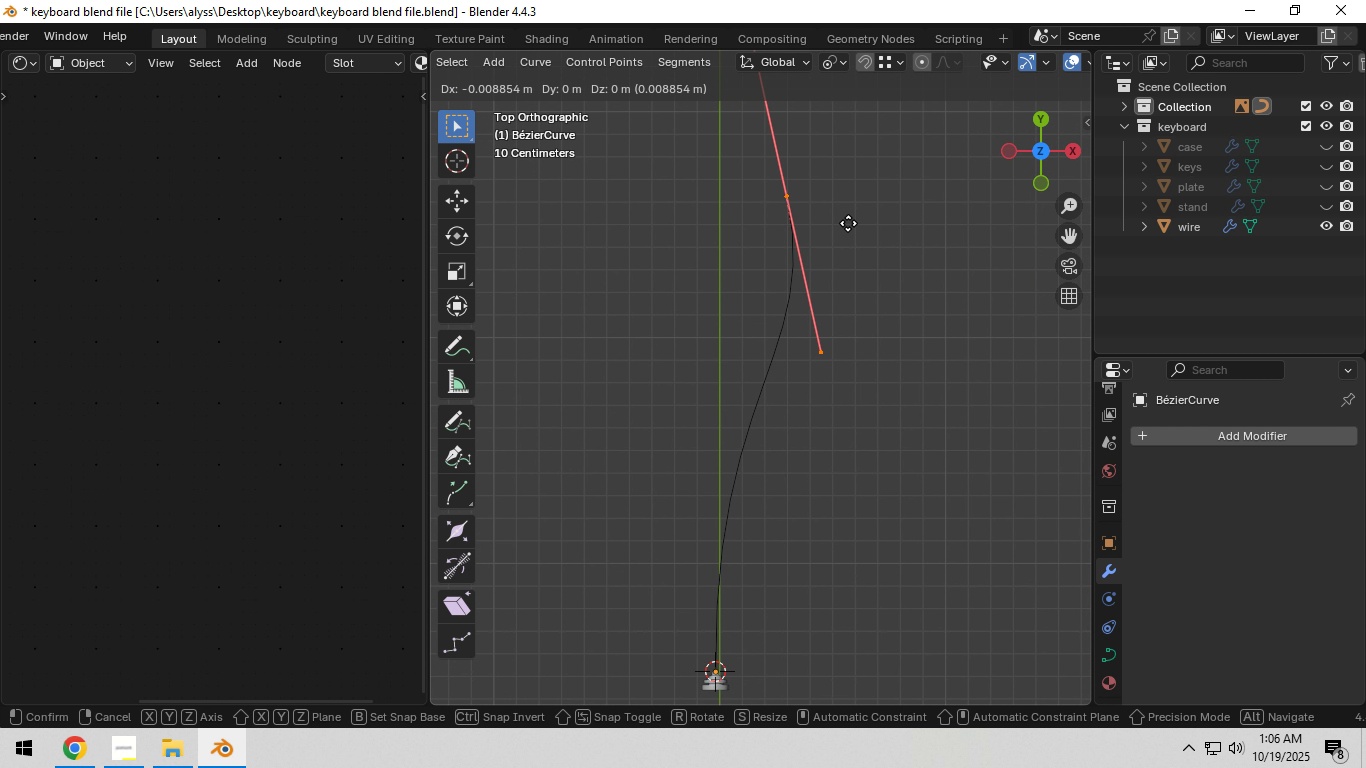 
key(G)
 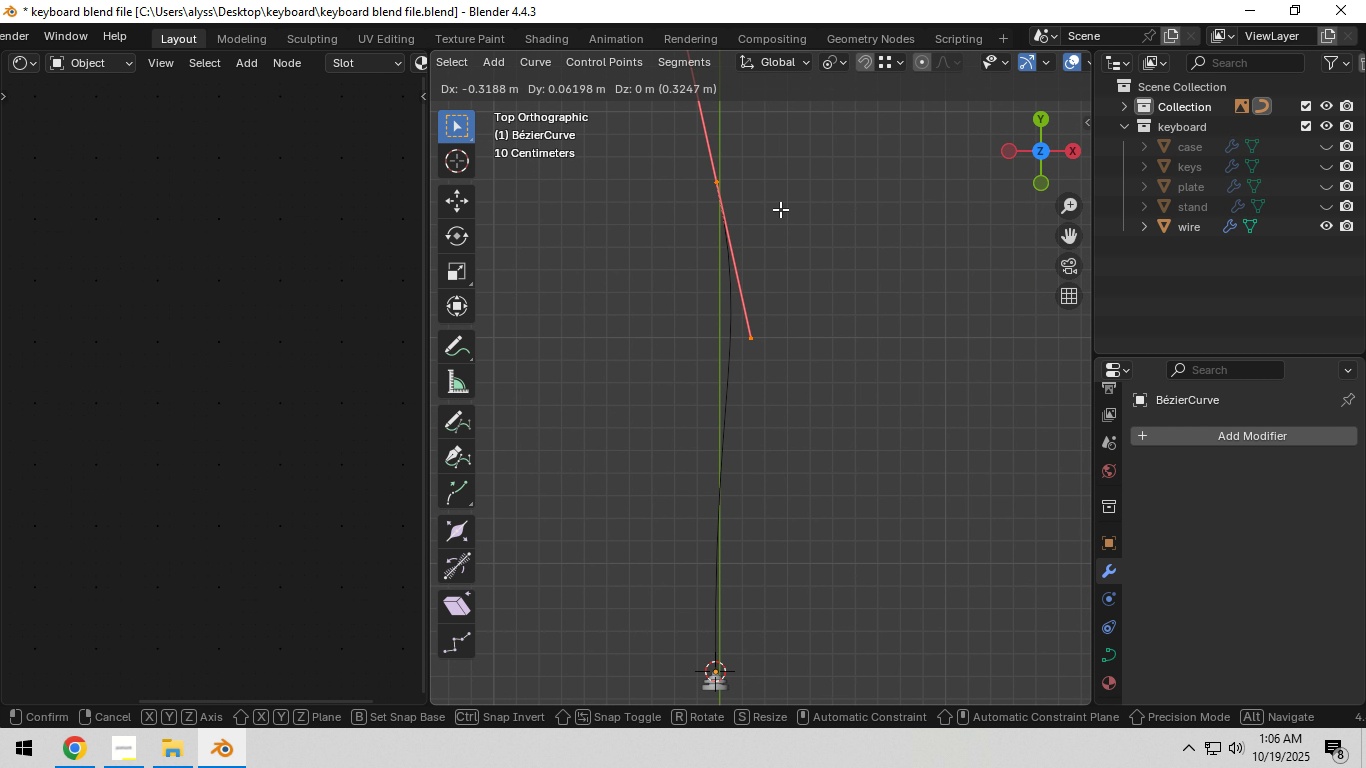 
left_click([780, 209])
 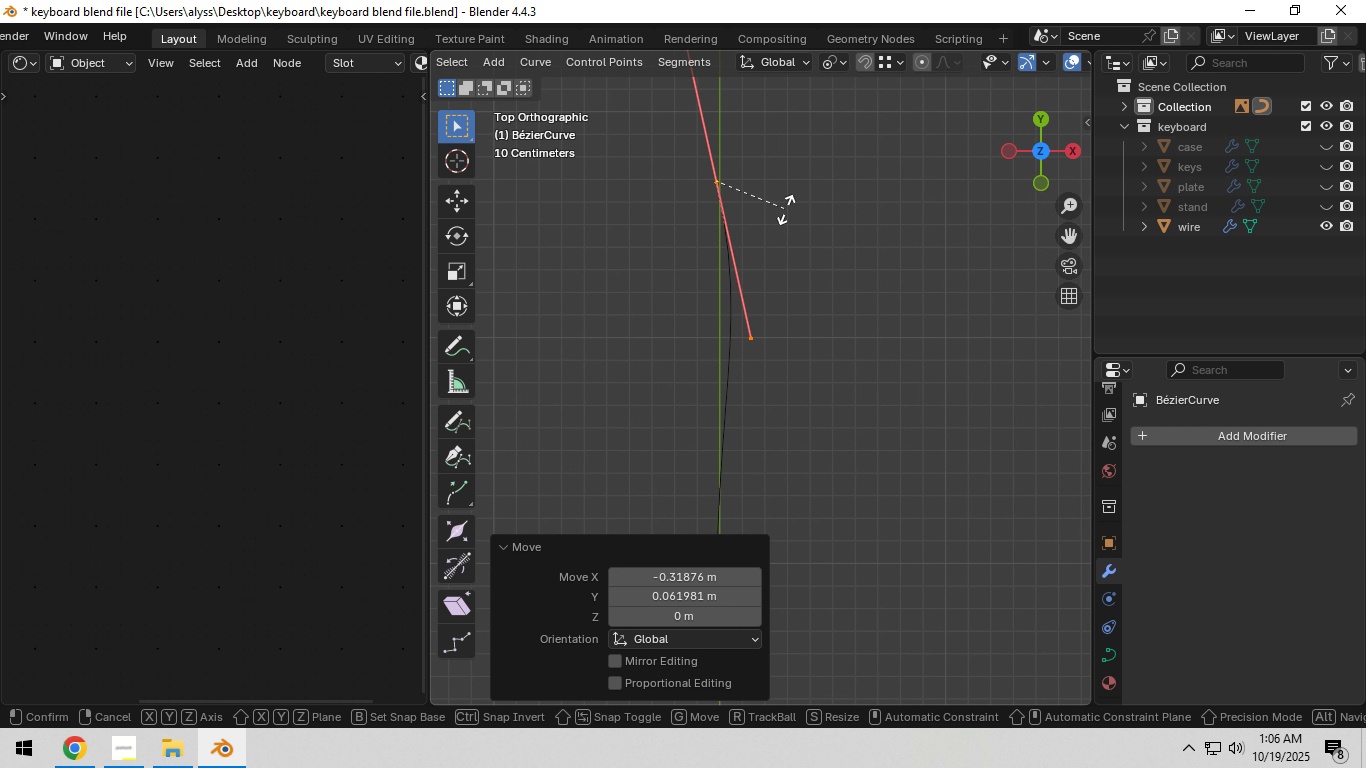 
key(R)
 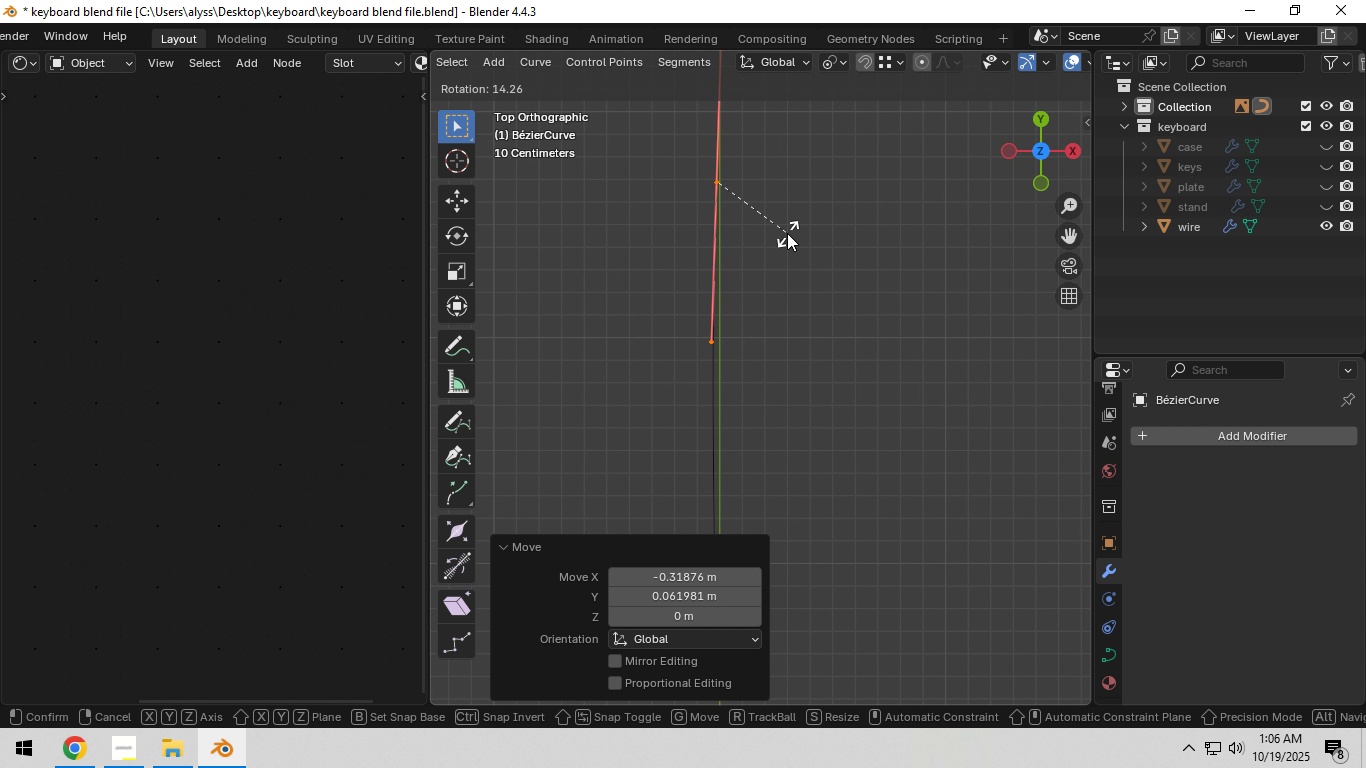 
hold_key(key=ShiftLeft, duration=1.52)
left_click([796, 183])
 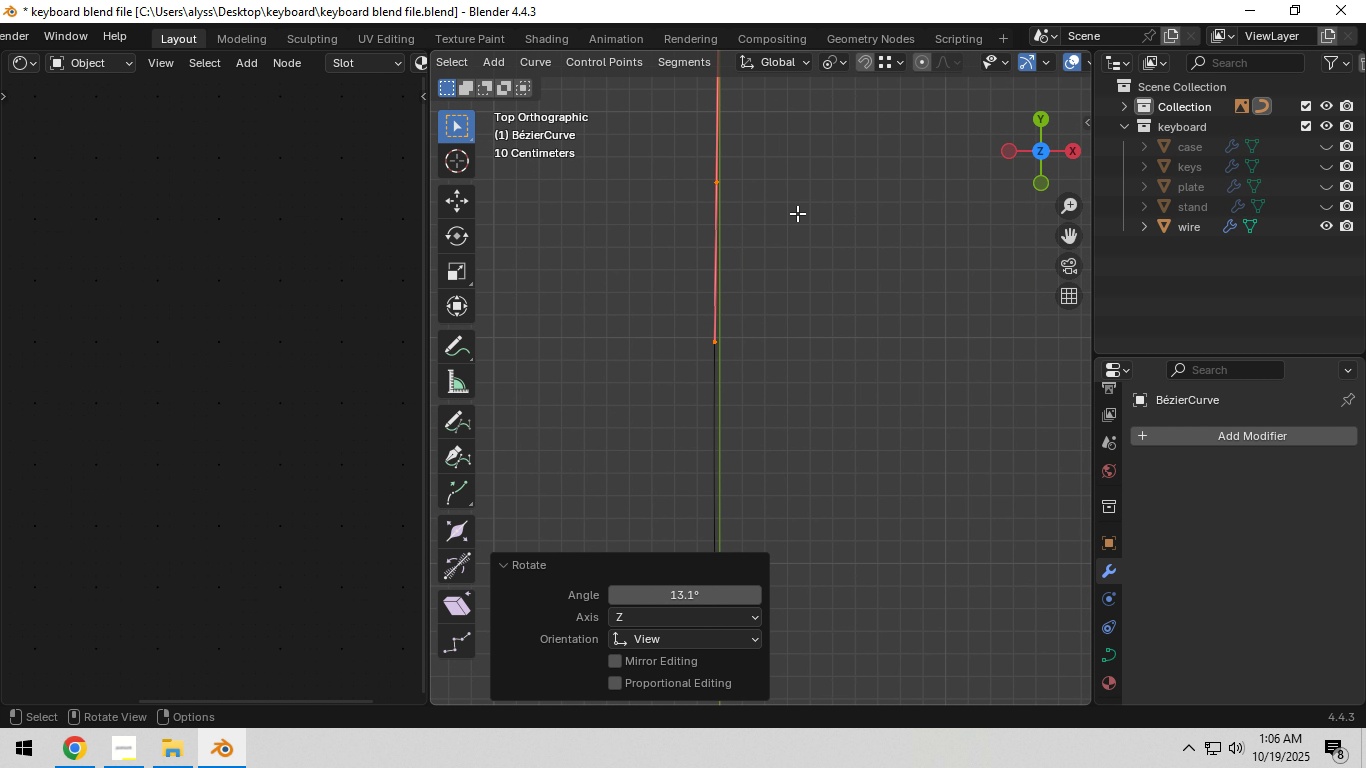 
scroll: coordinate [797, 215], scroll_direction: down, amount: 3.0
 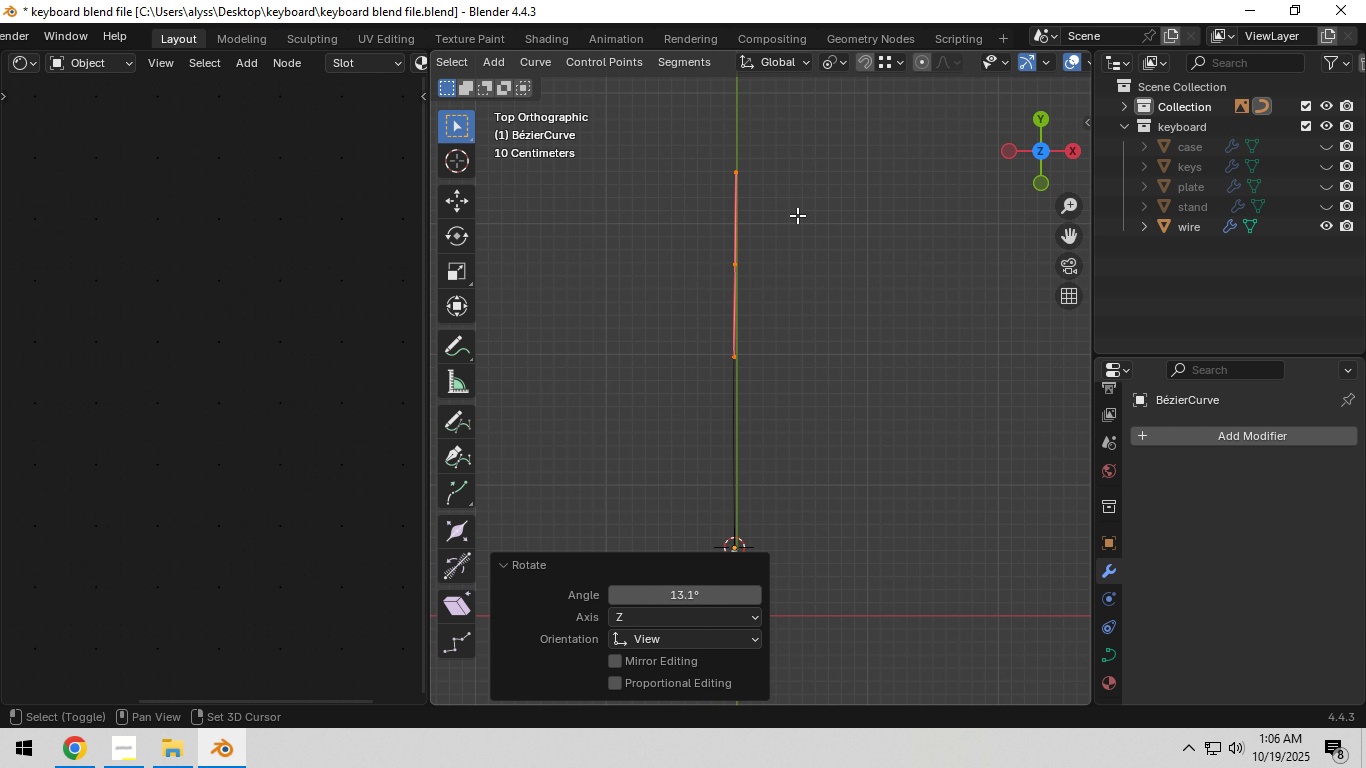 
hold_key(key=ShiftLeft, duration=0.3)
 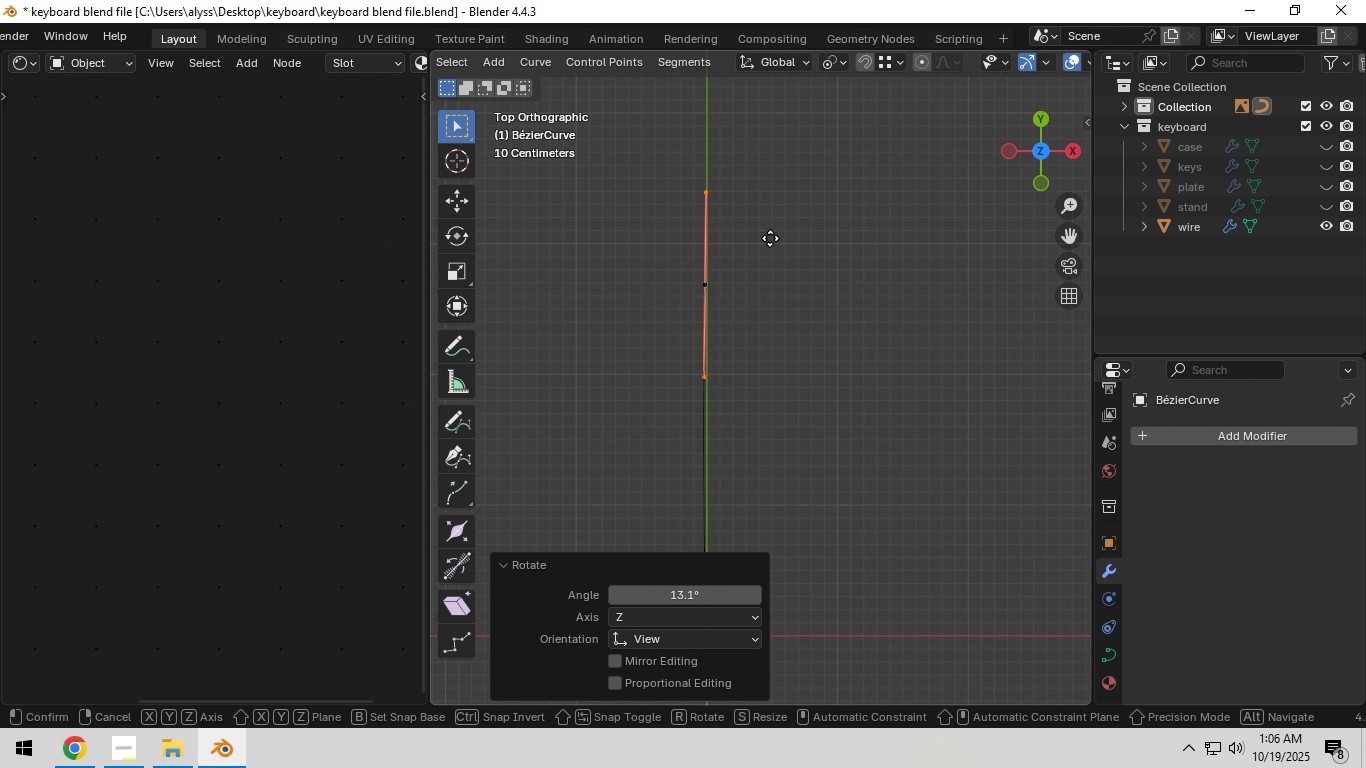 
key(E)
 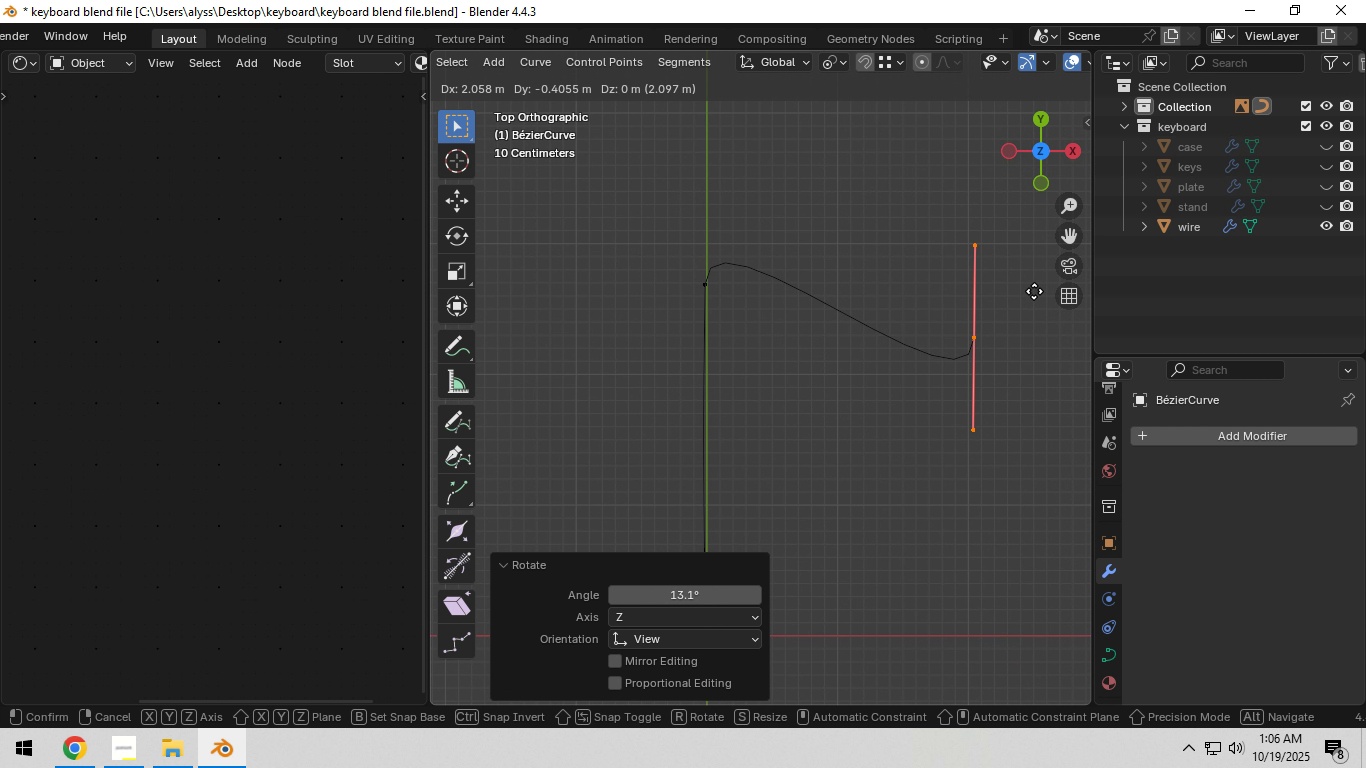 
left_click([1034, 290])
 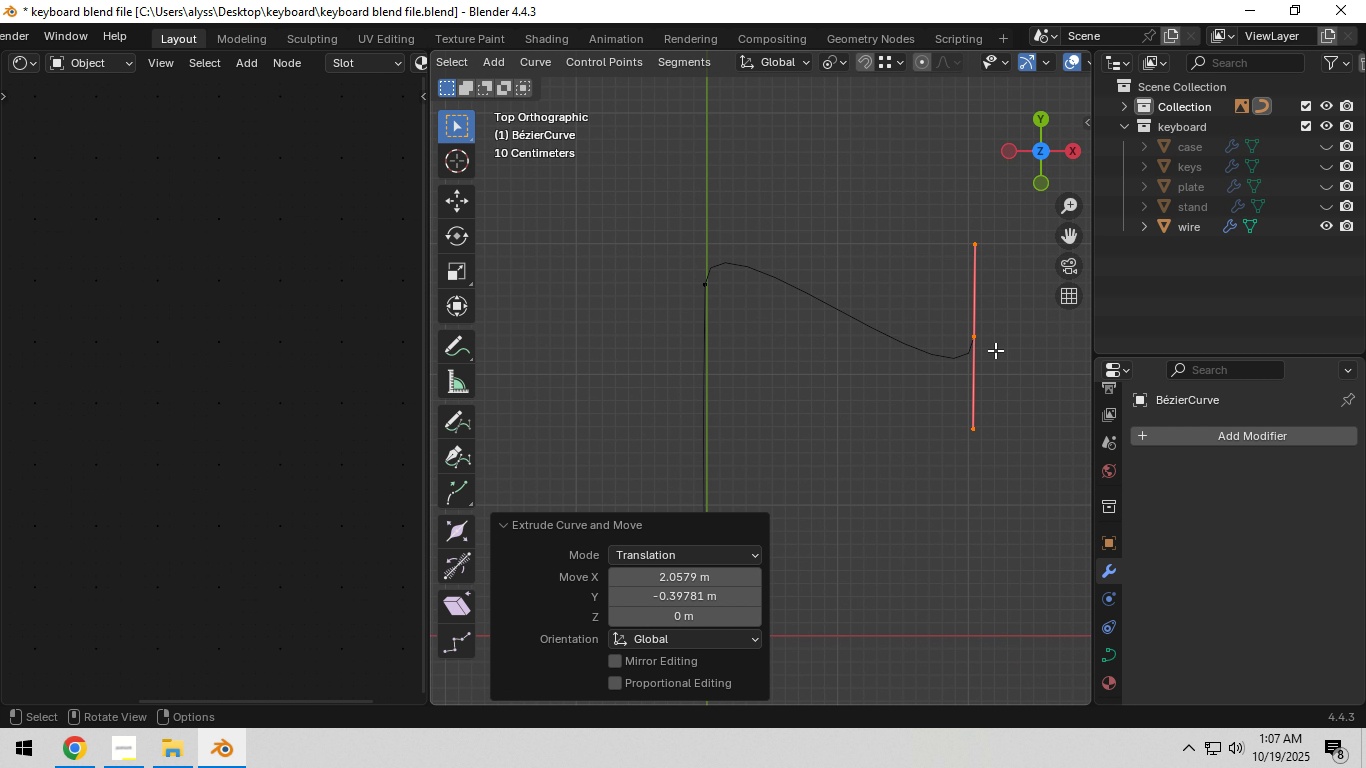 
key(Shift+ShiftLeft)
 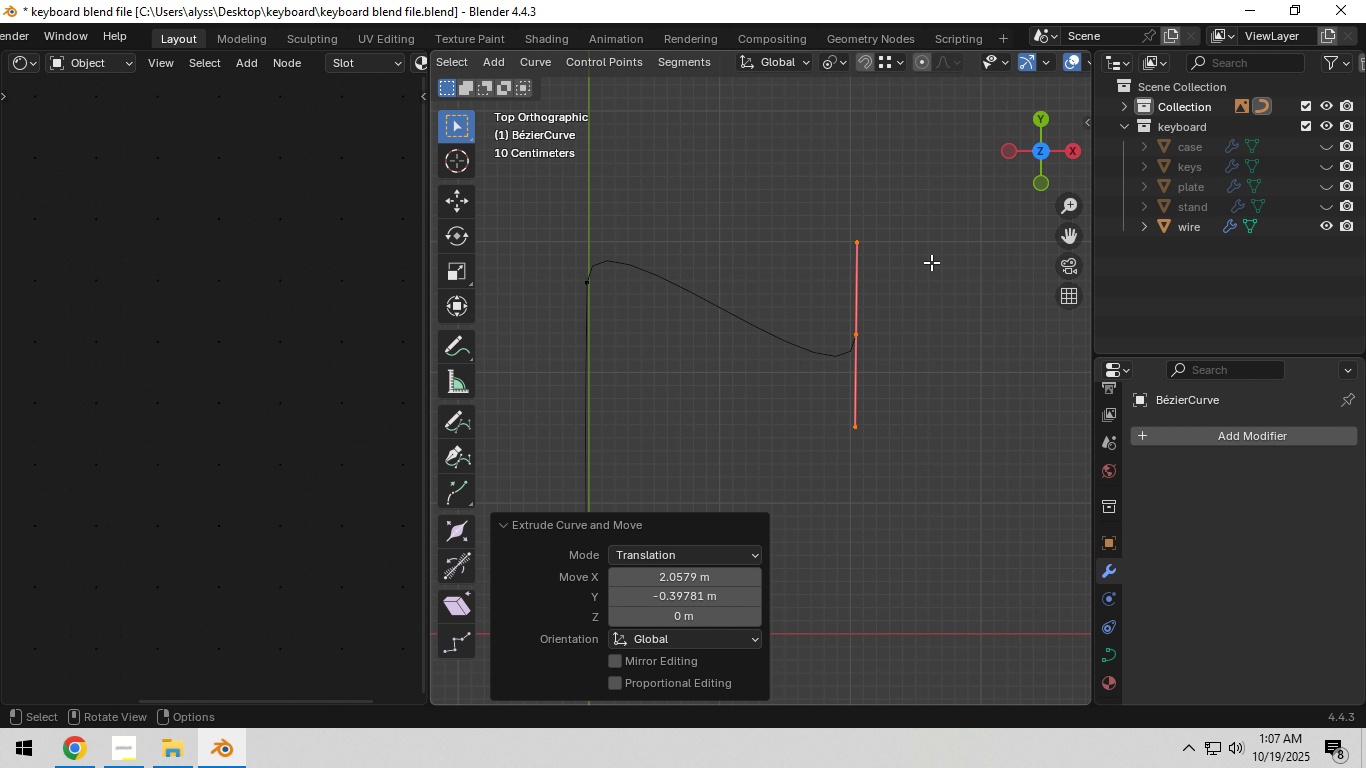 
key(R)
 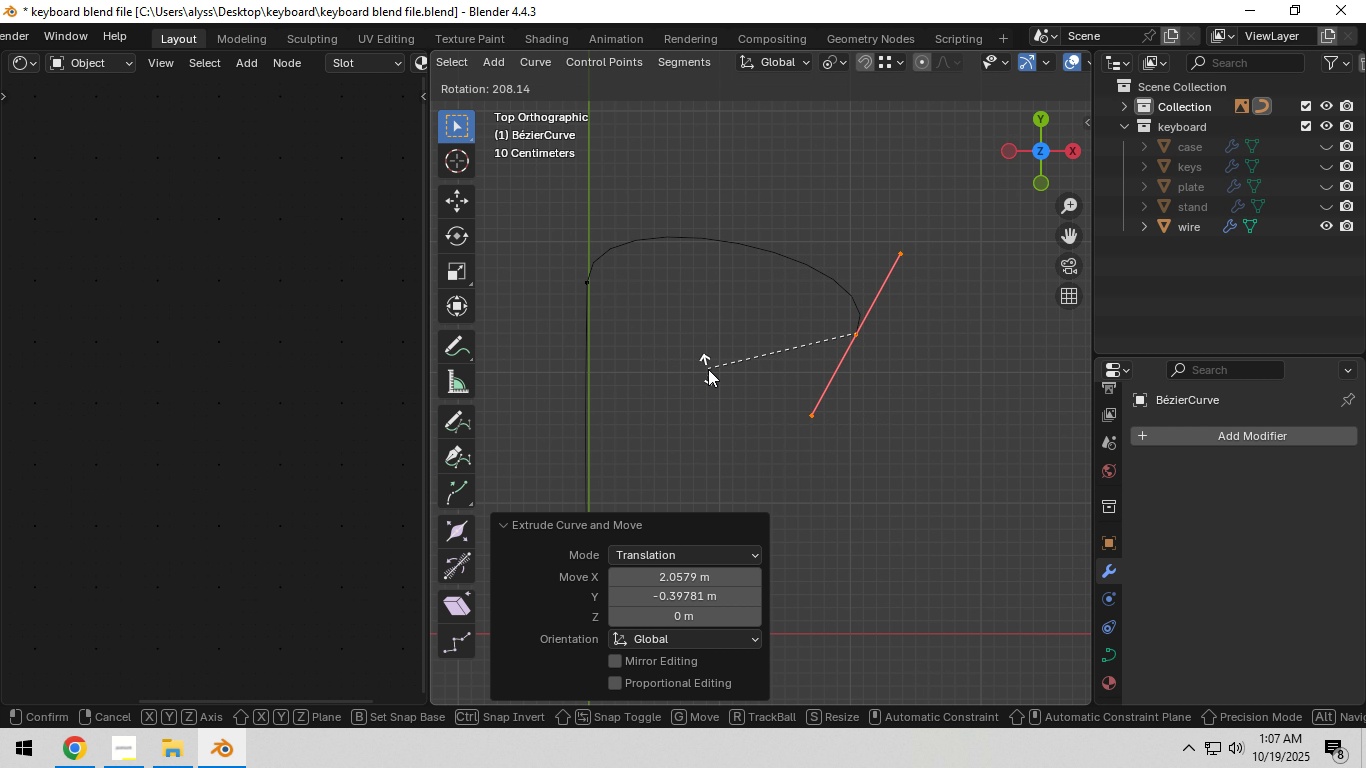 
left_click([709, 368])
 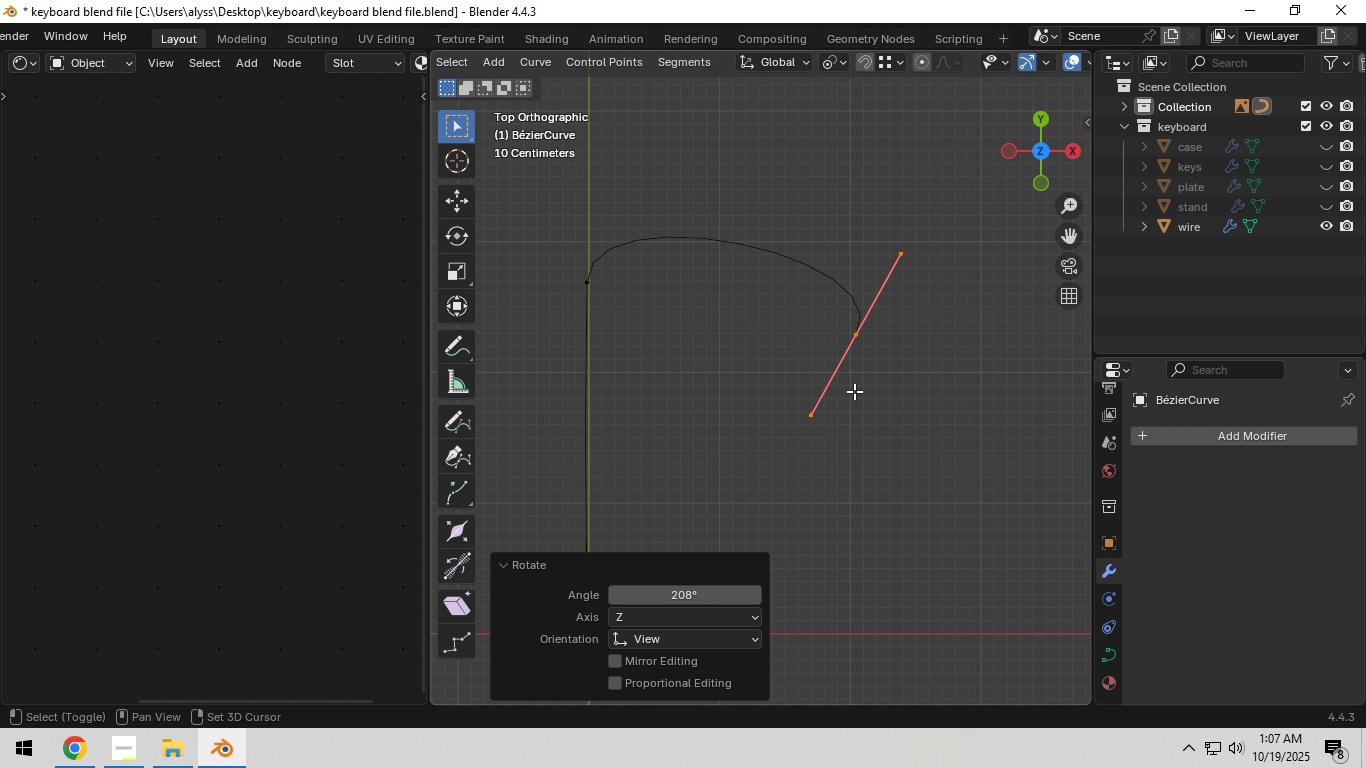 
hold_key(key=ShiftLeft, duration=0.46)
 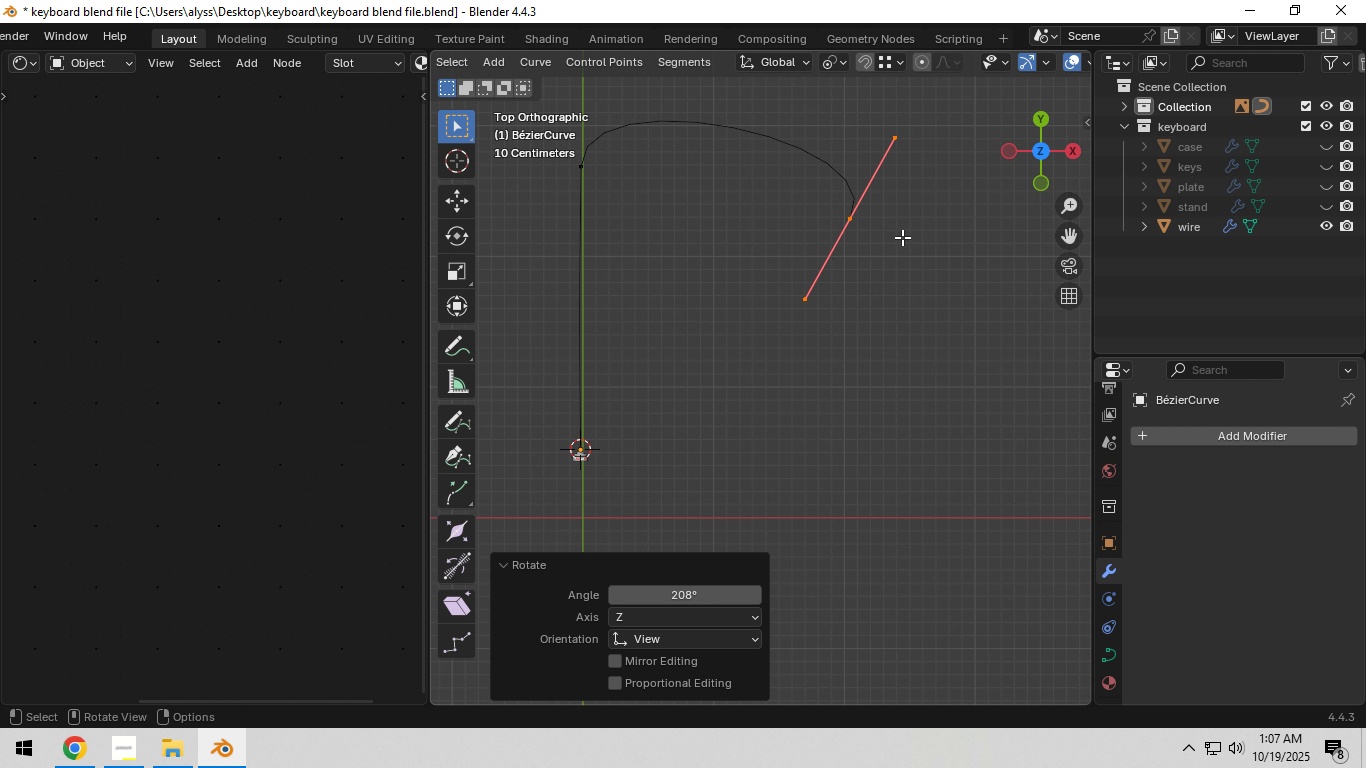 
key(E)
 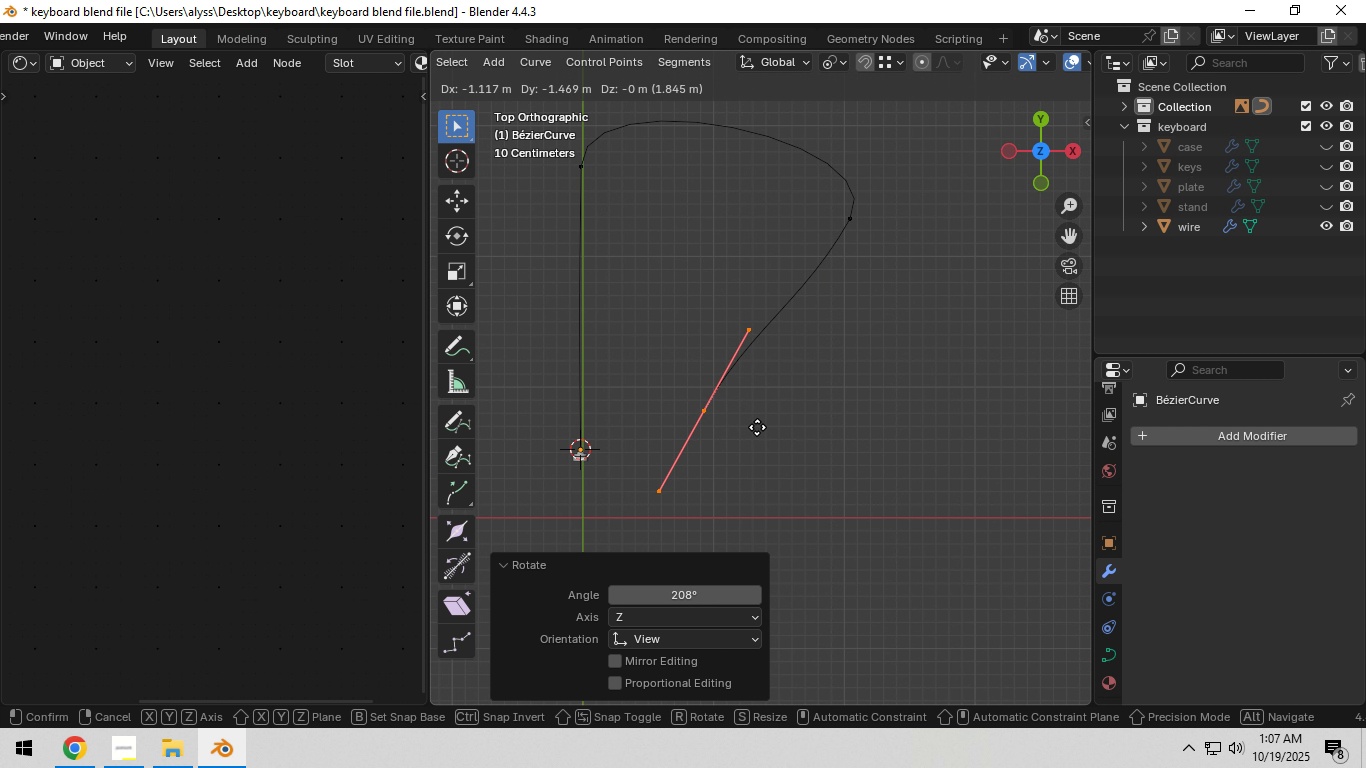 
left_click([757, 427])
 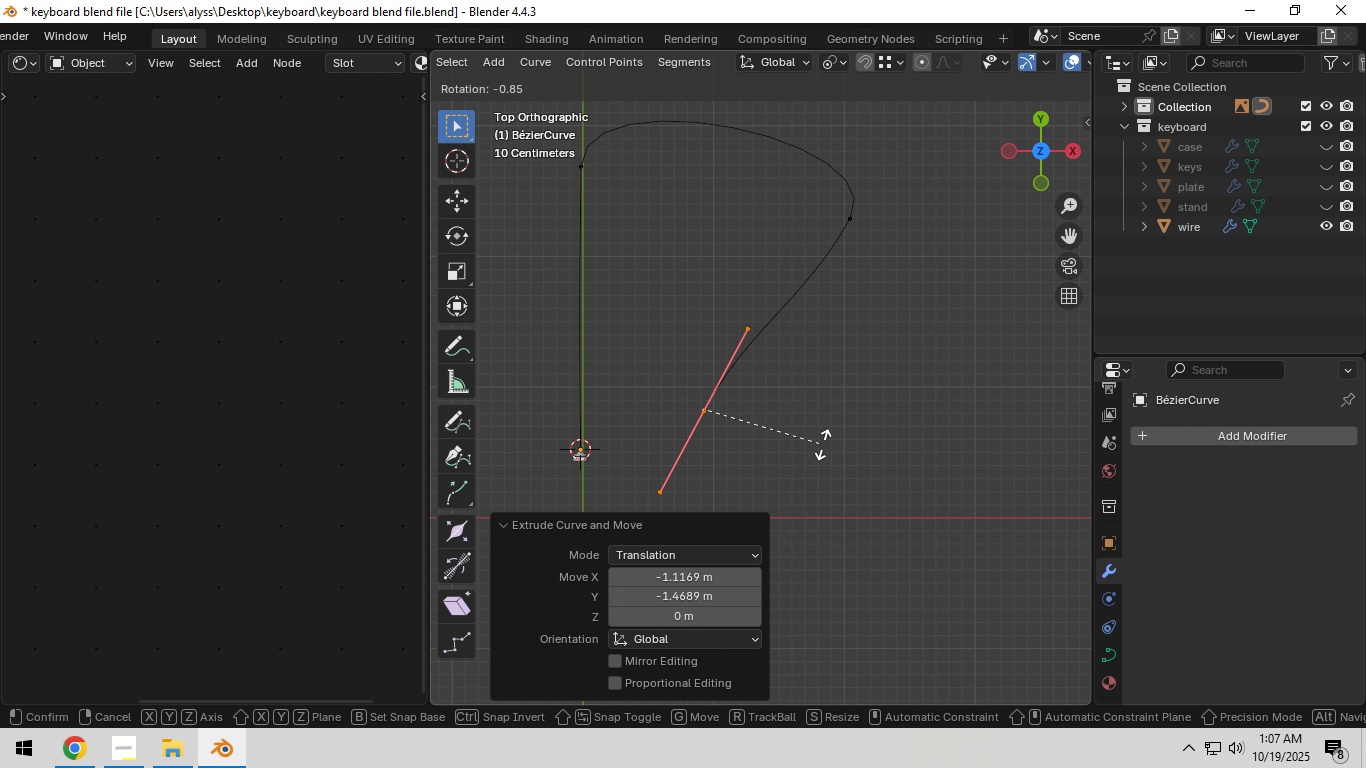 
key(R)
 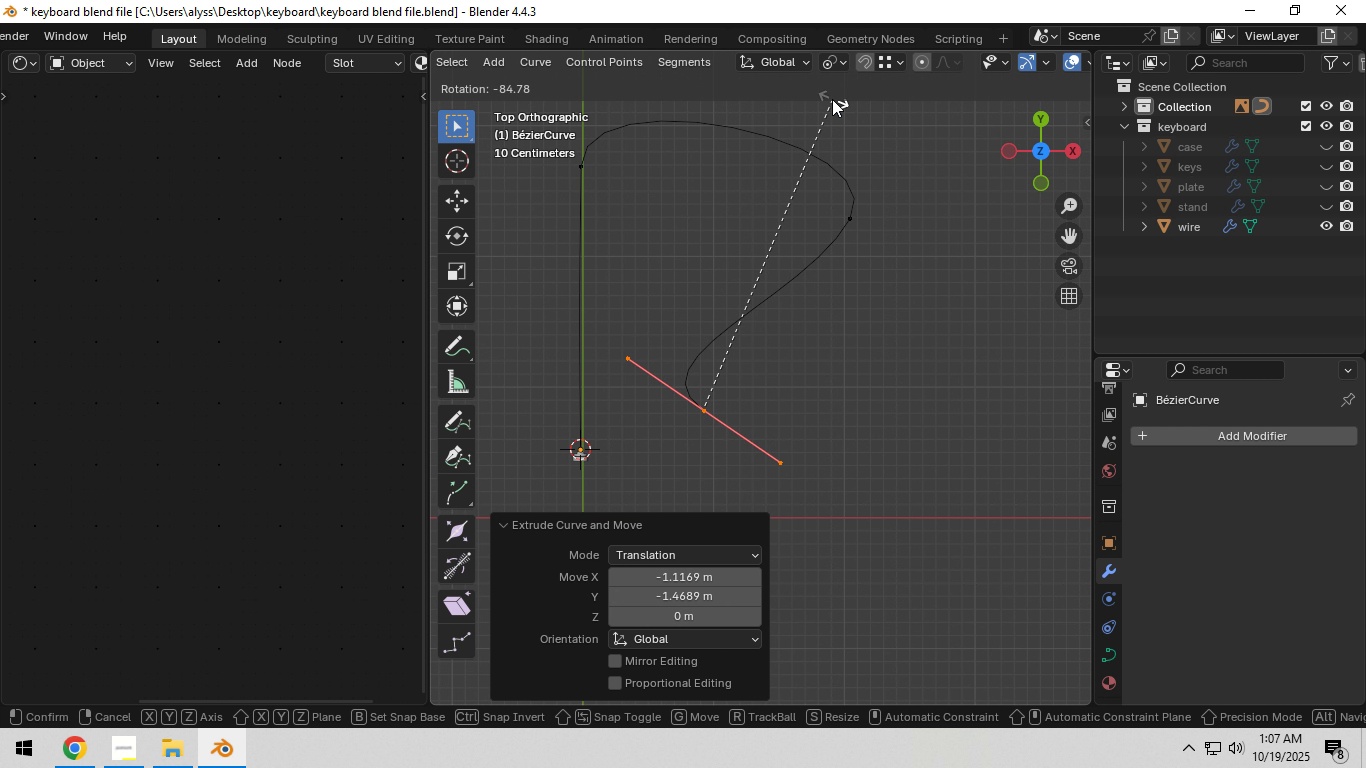 
left_click([794, 94])
 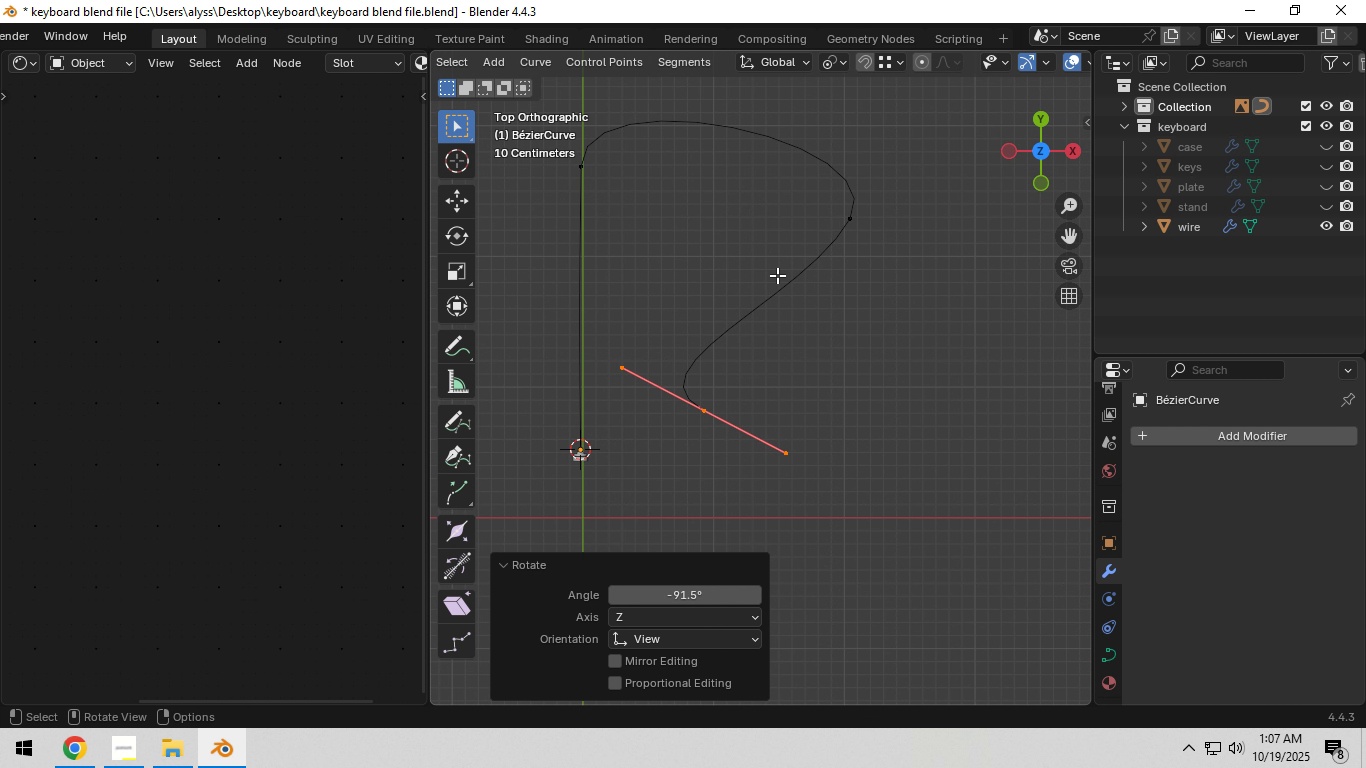 
key(G)
 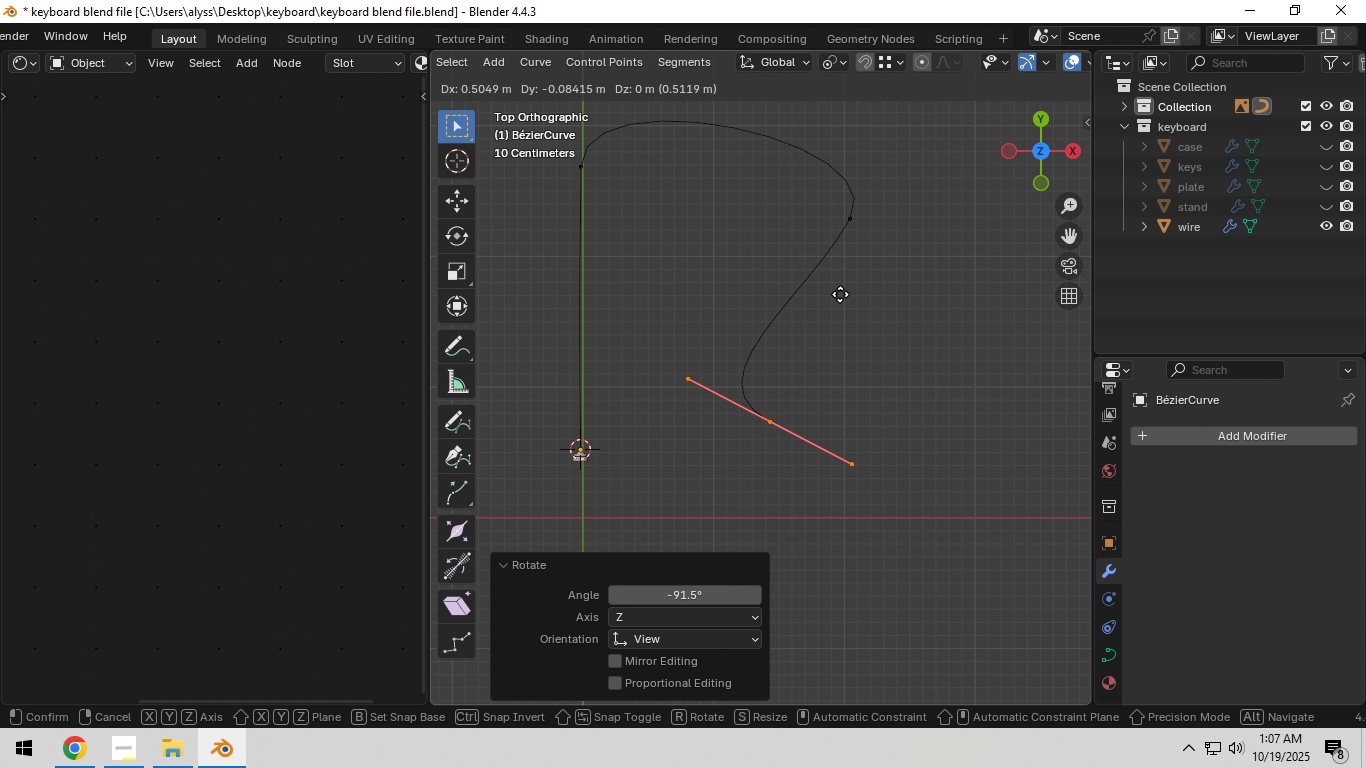 
left_click([833, 293])
 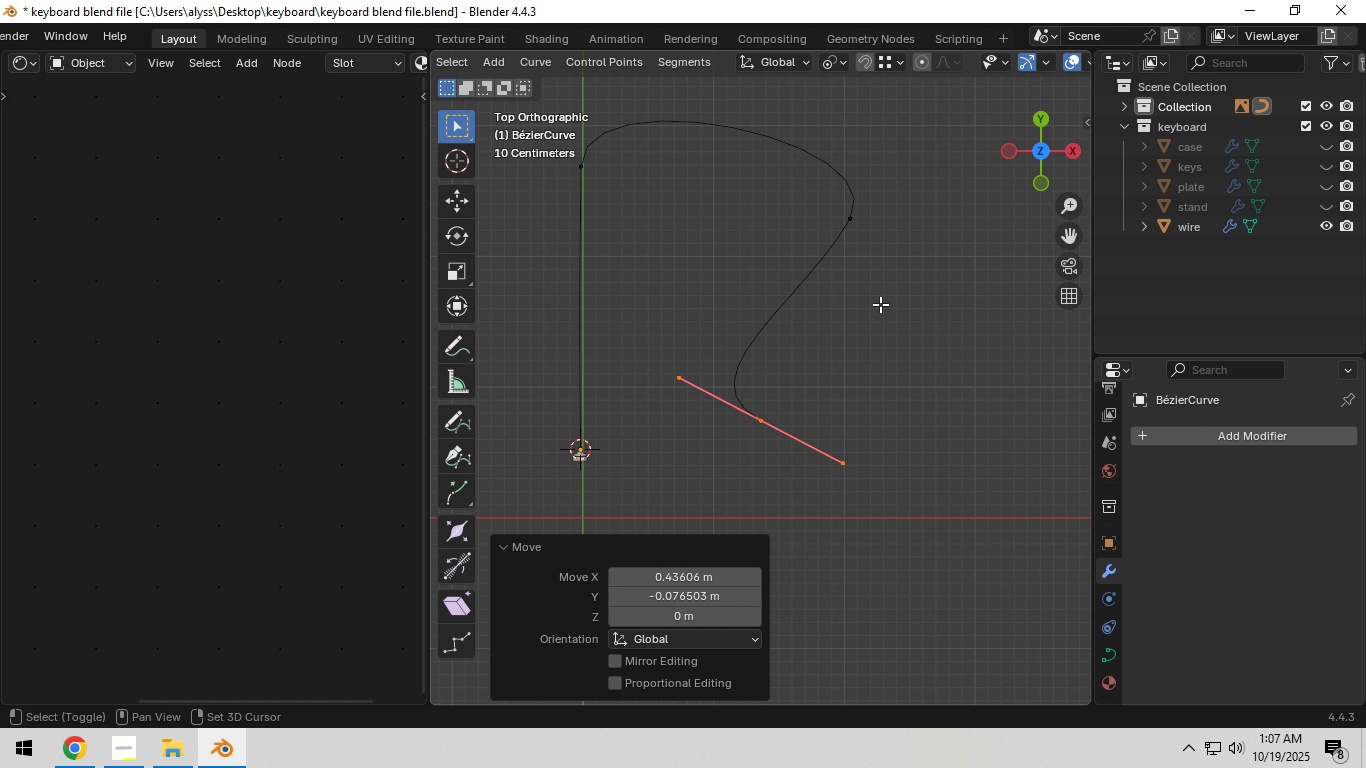 
hold_key(key=ShiftLeft, duration=0.56)
 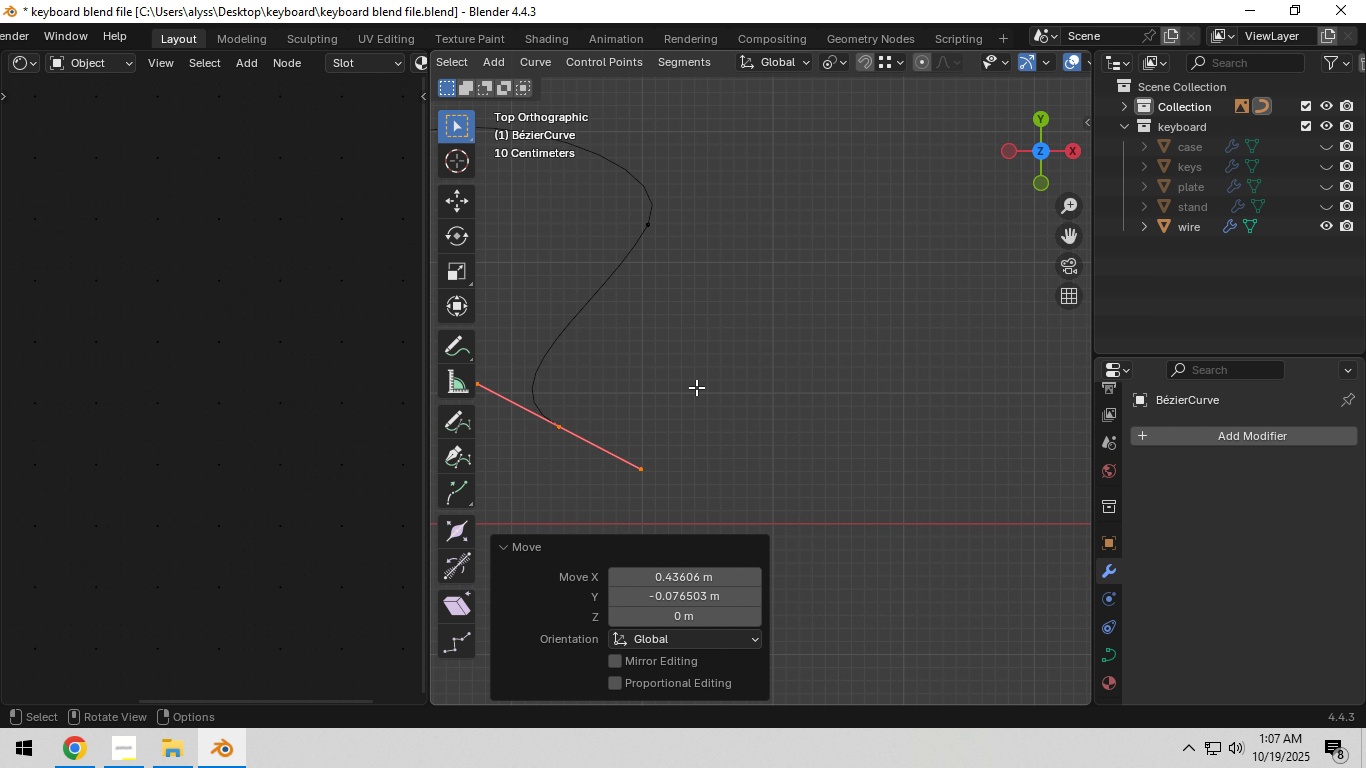 
key(E)
 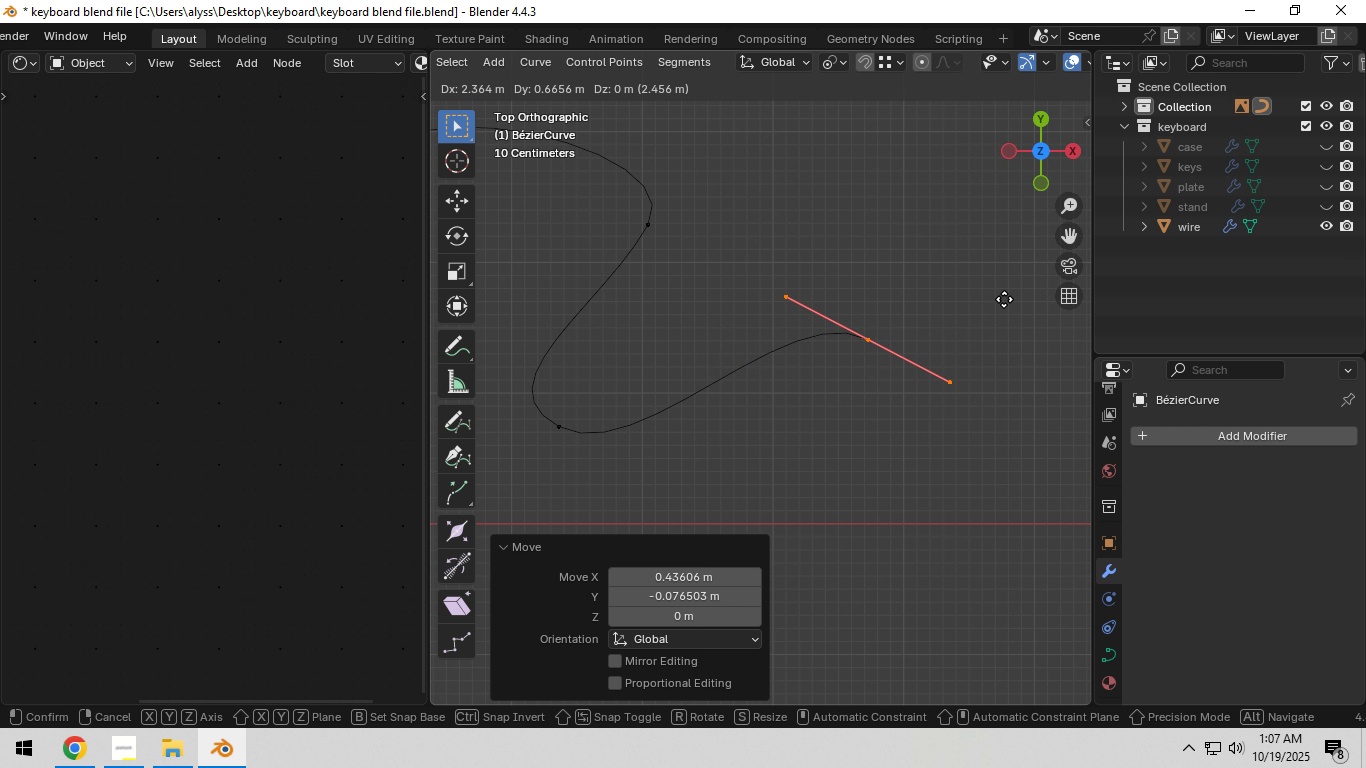 
left_click([1004, 299])
 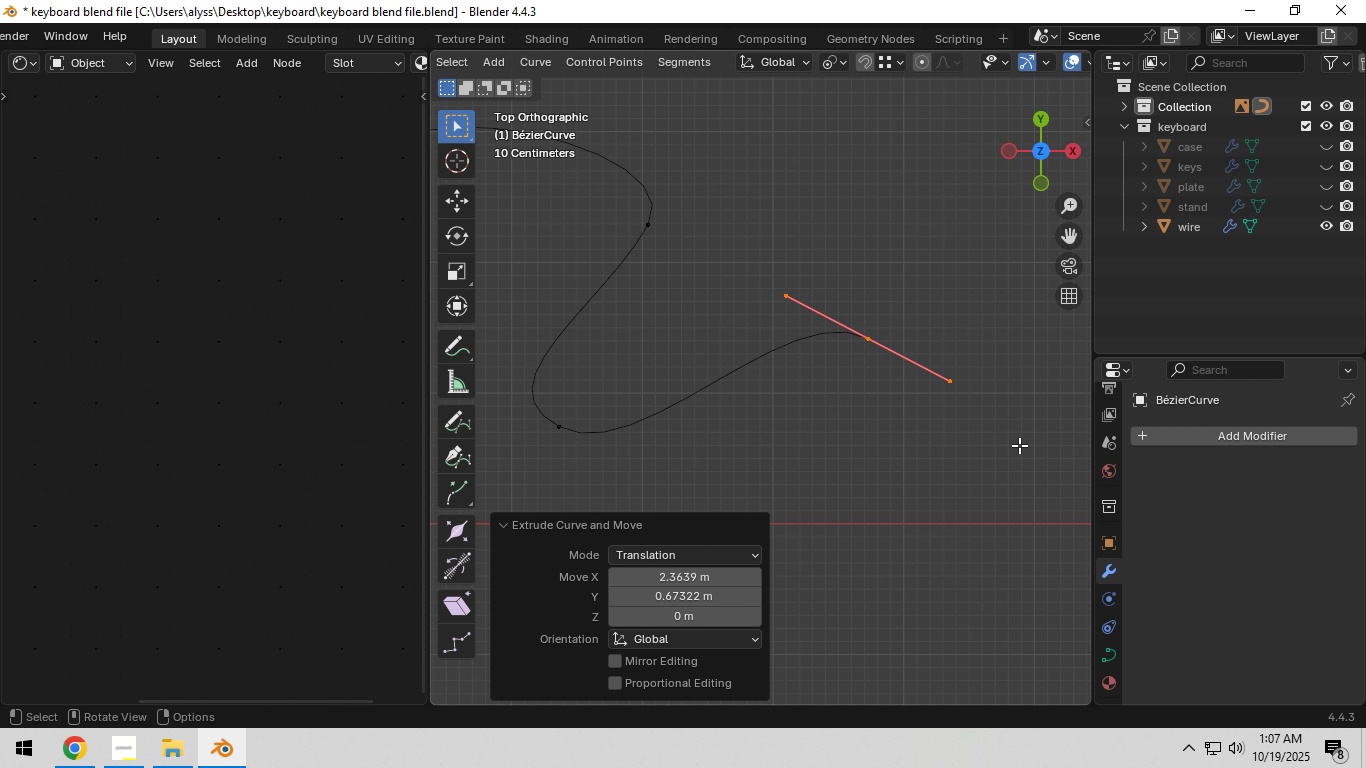 
key(R)
 